 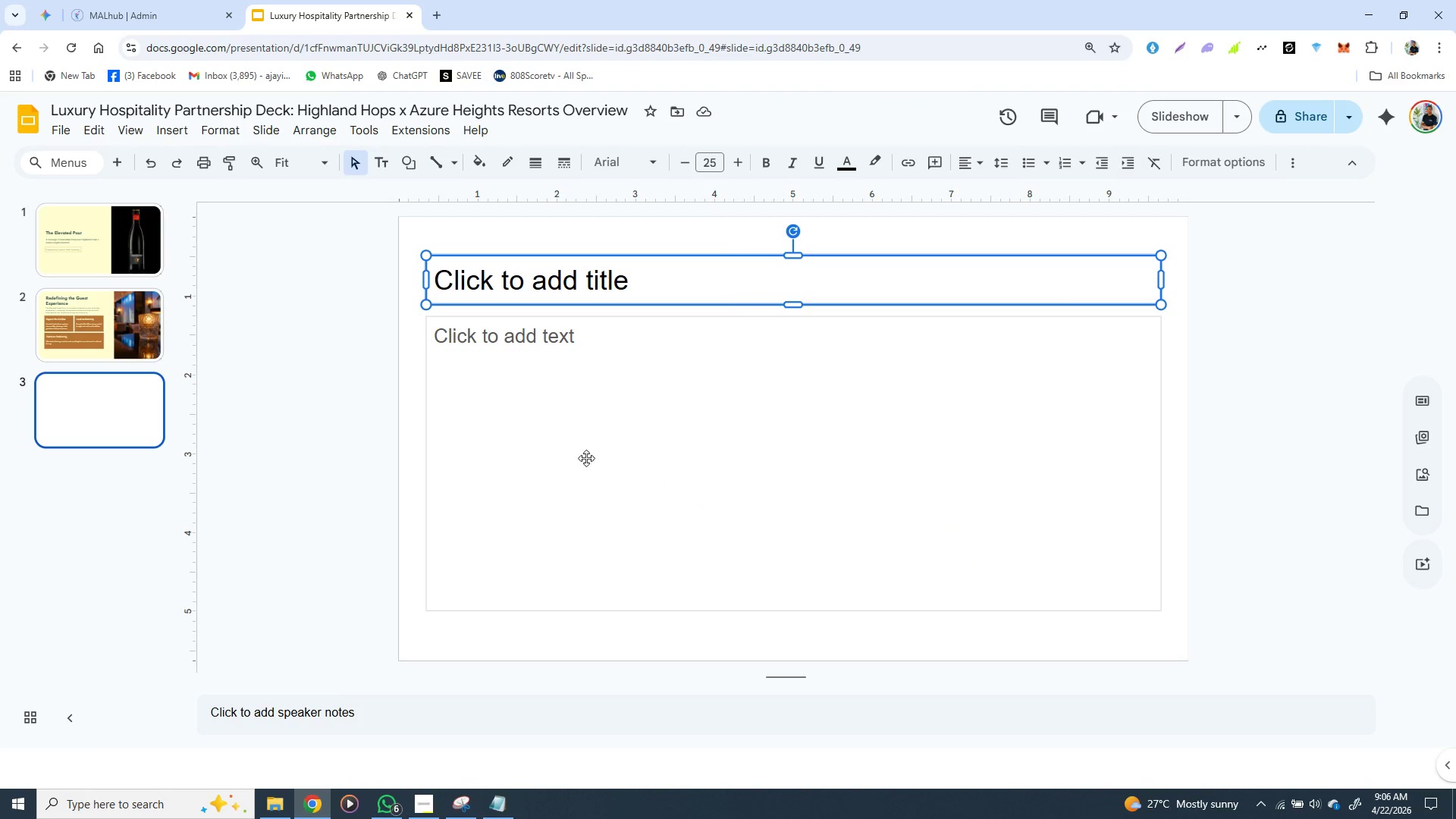 
key(Backspace)
 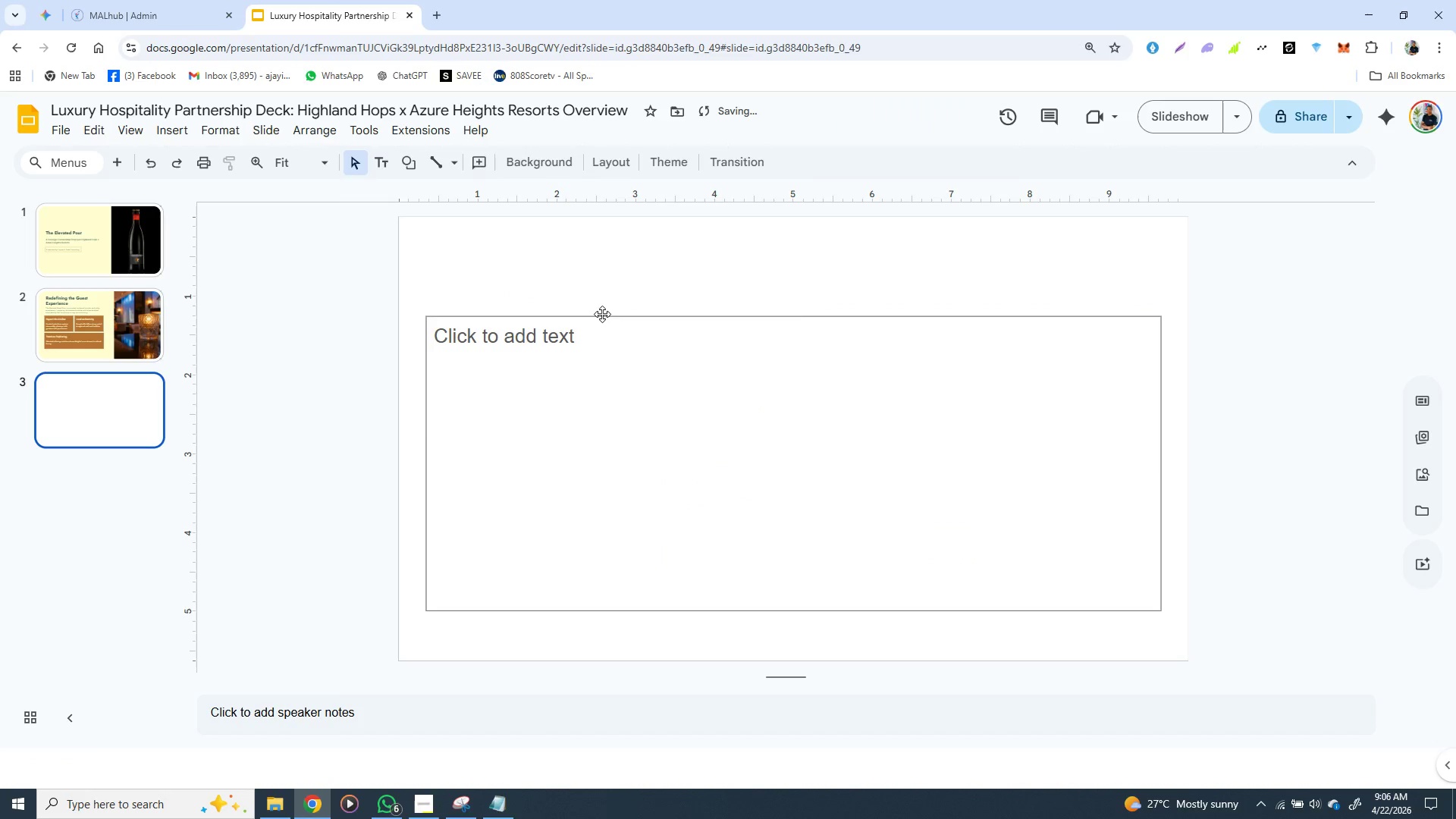 
left_click([602, 314])
 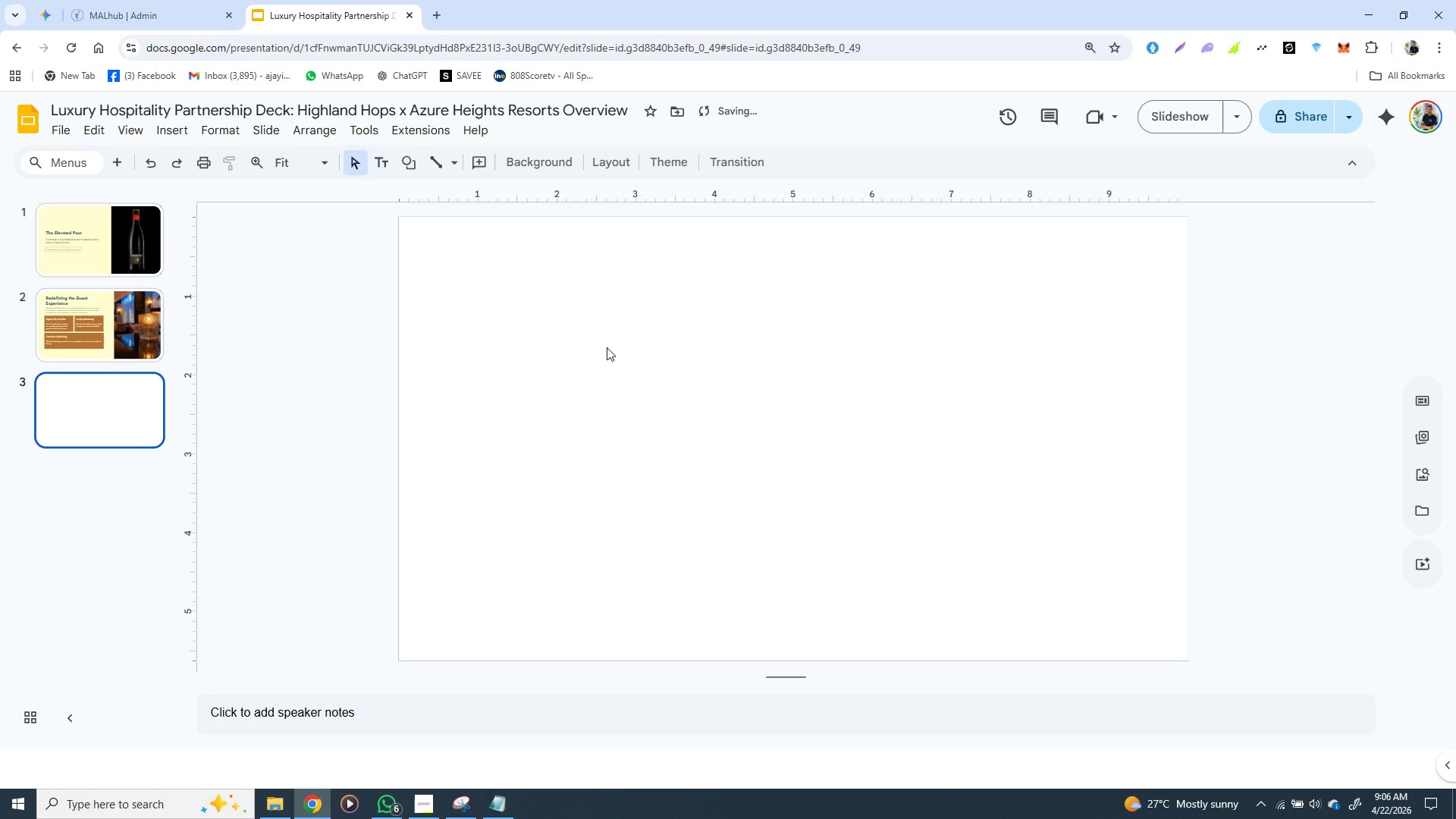 
key(Backspace)
 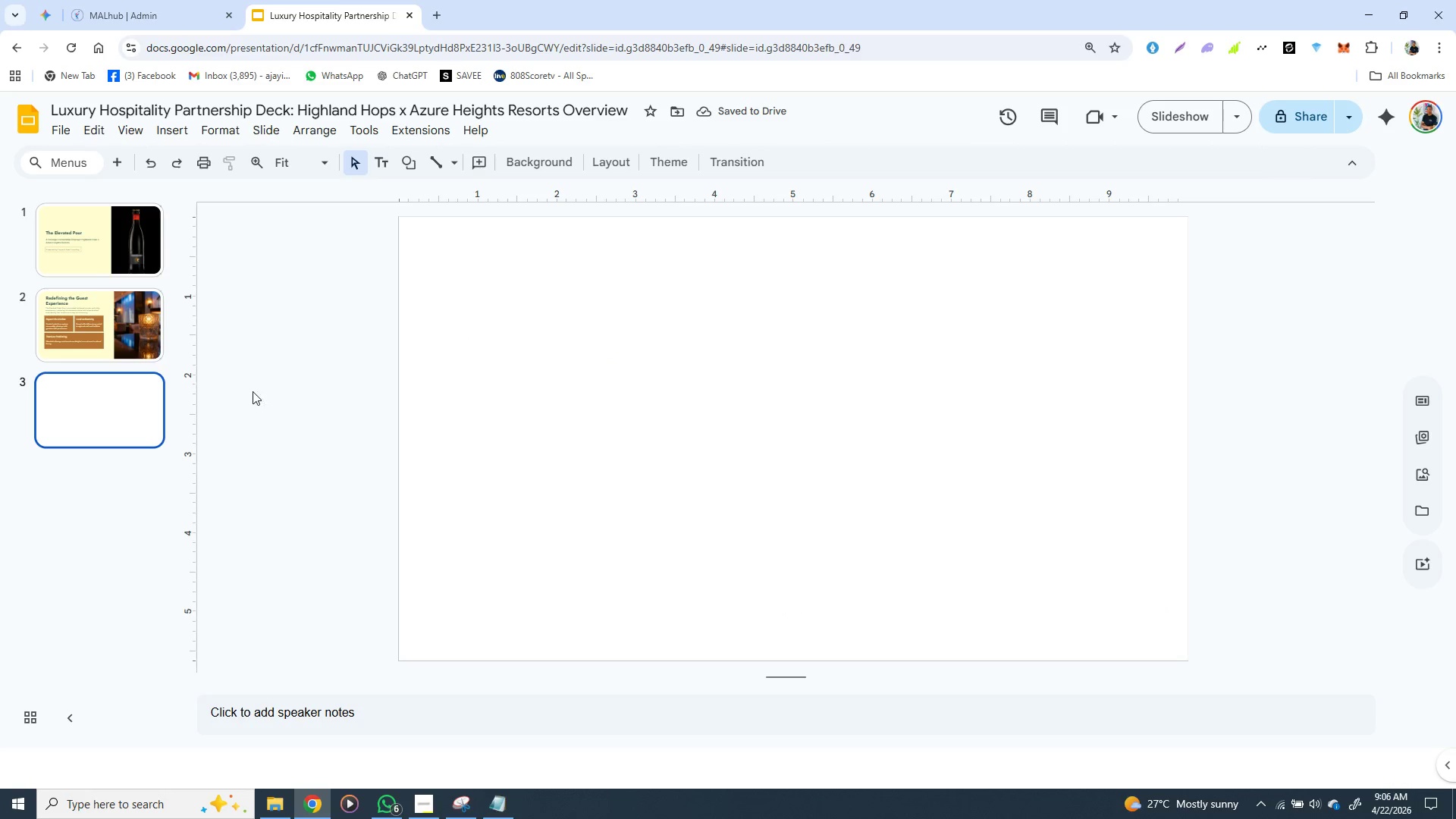 
wait(5.58)
 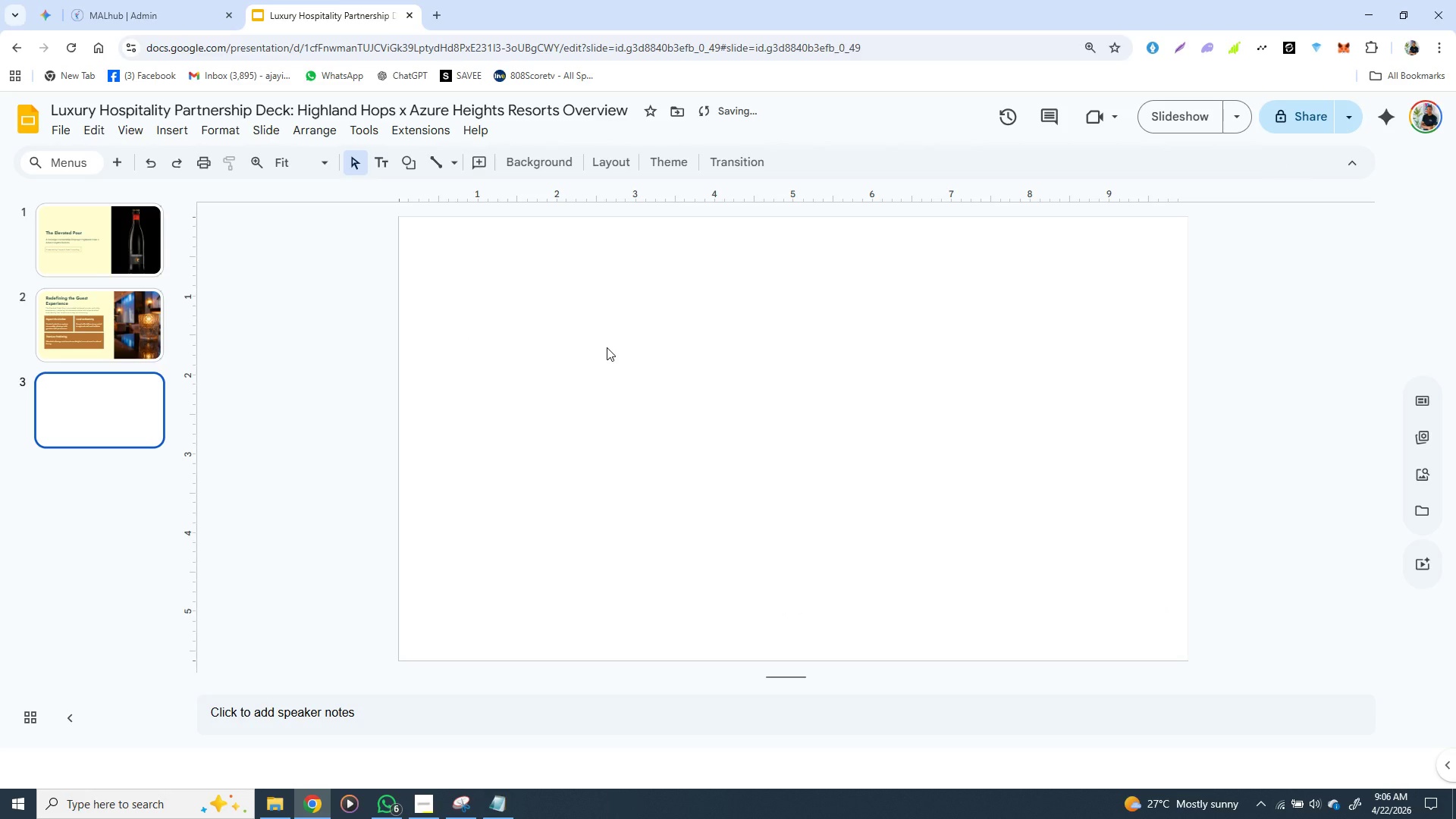 
left_click([96, 312])
 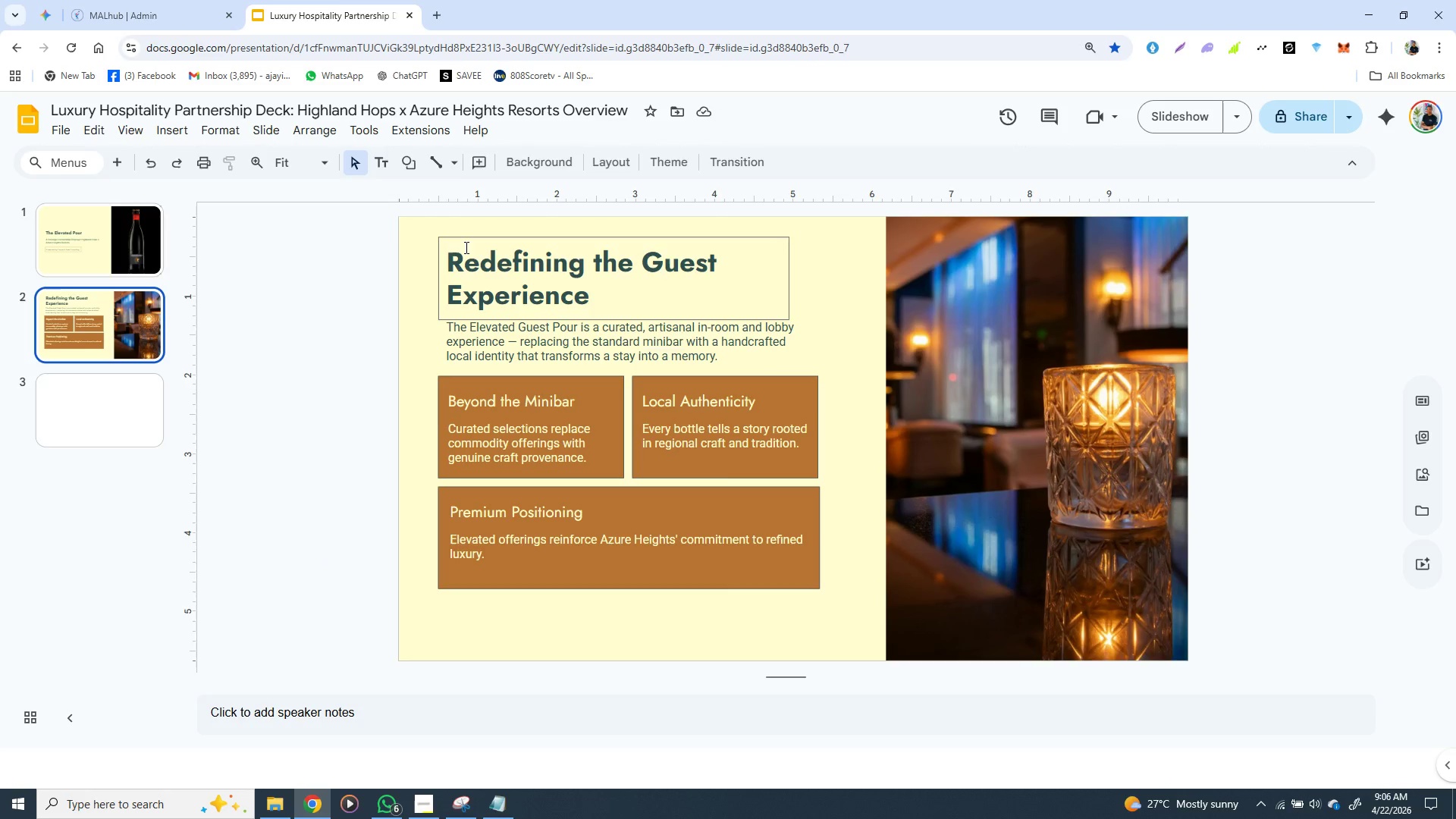 
left_click([465, 247])
 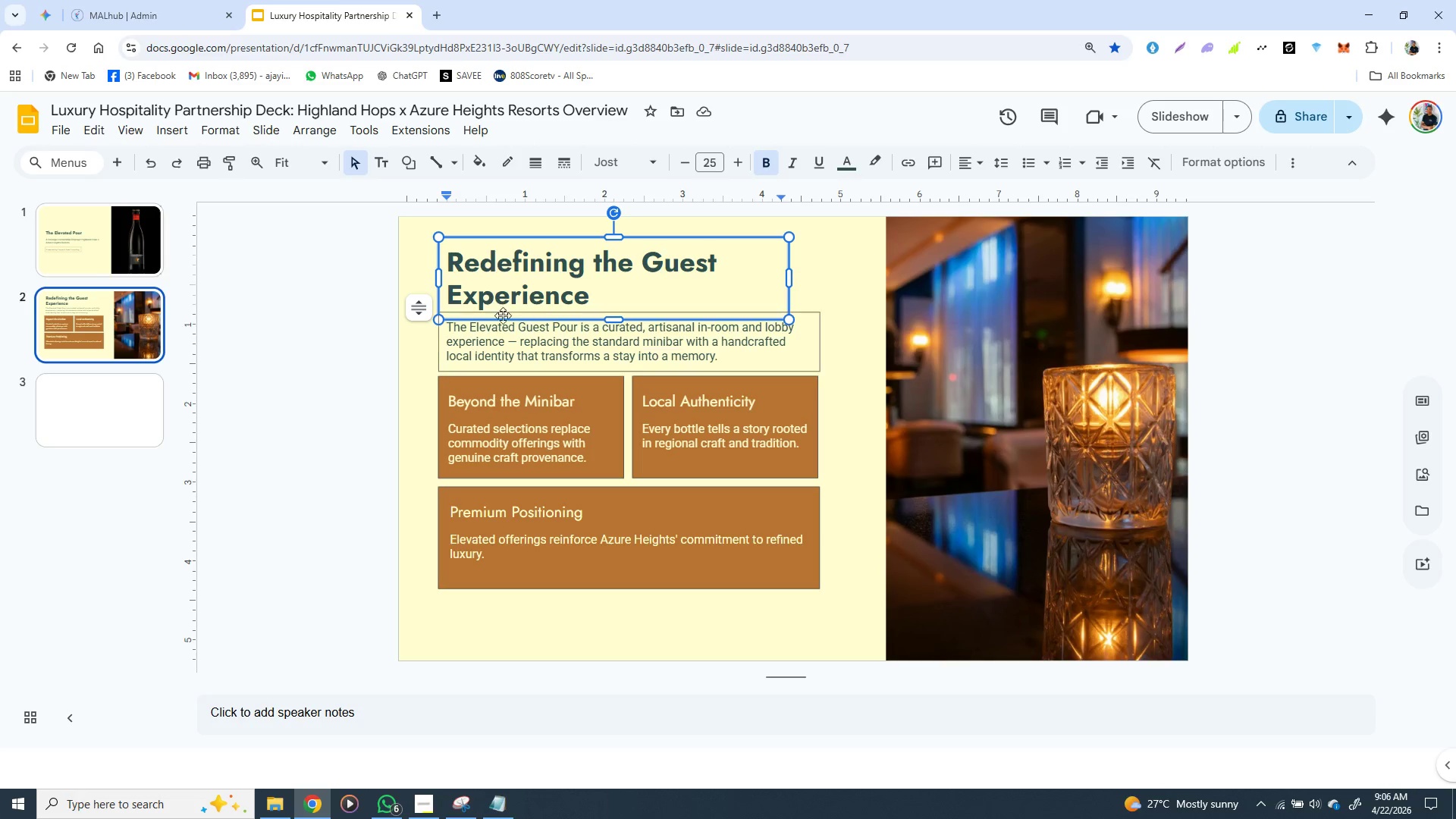 
wait(7.22)
 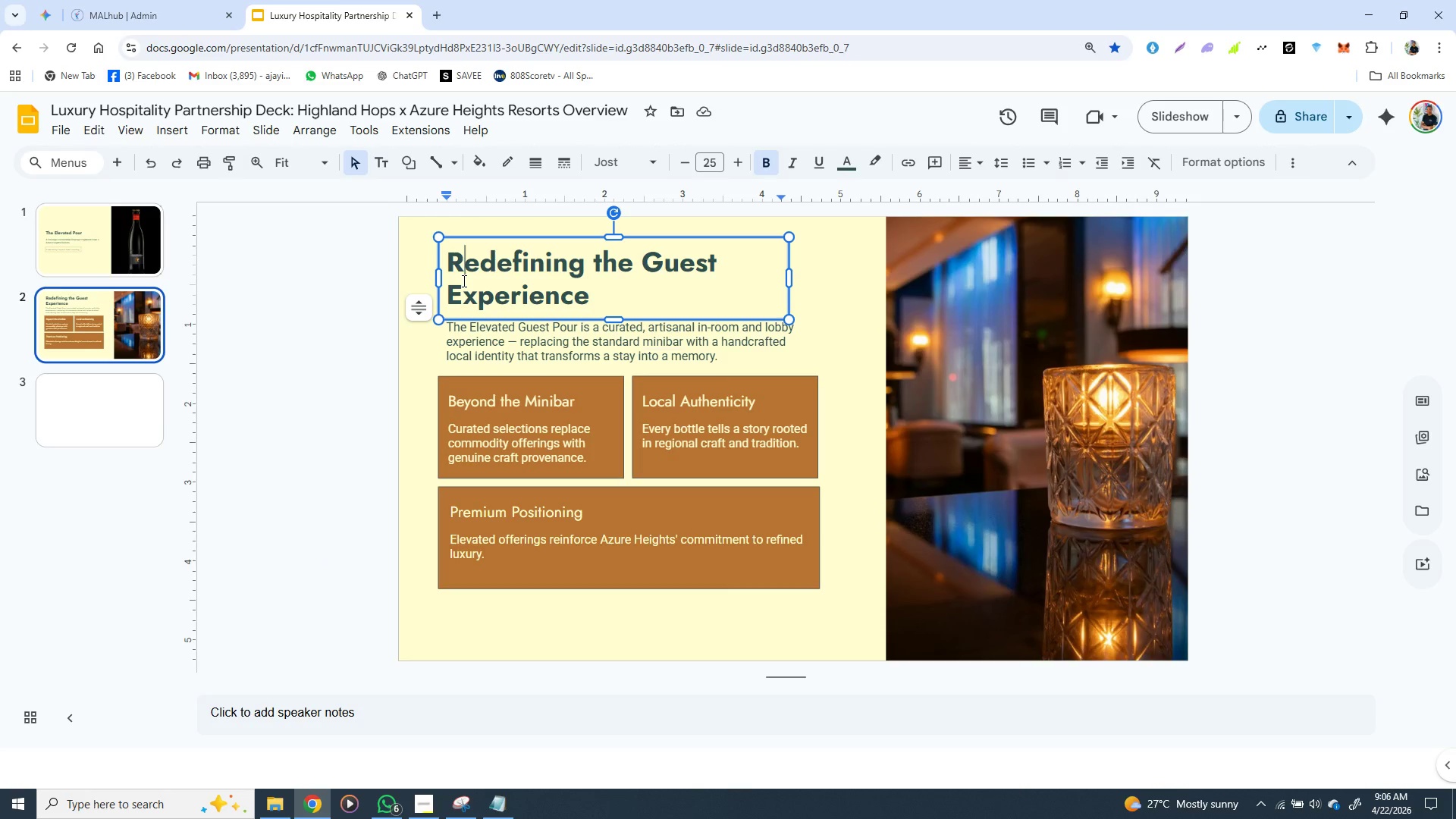 
left_click([356, 327])
 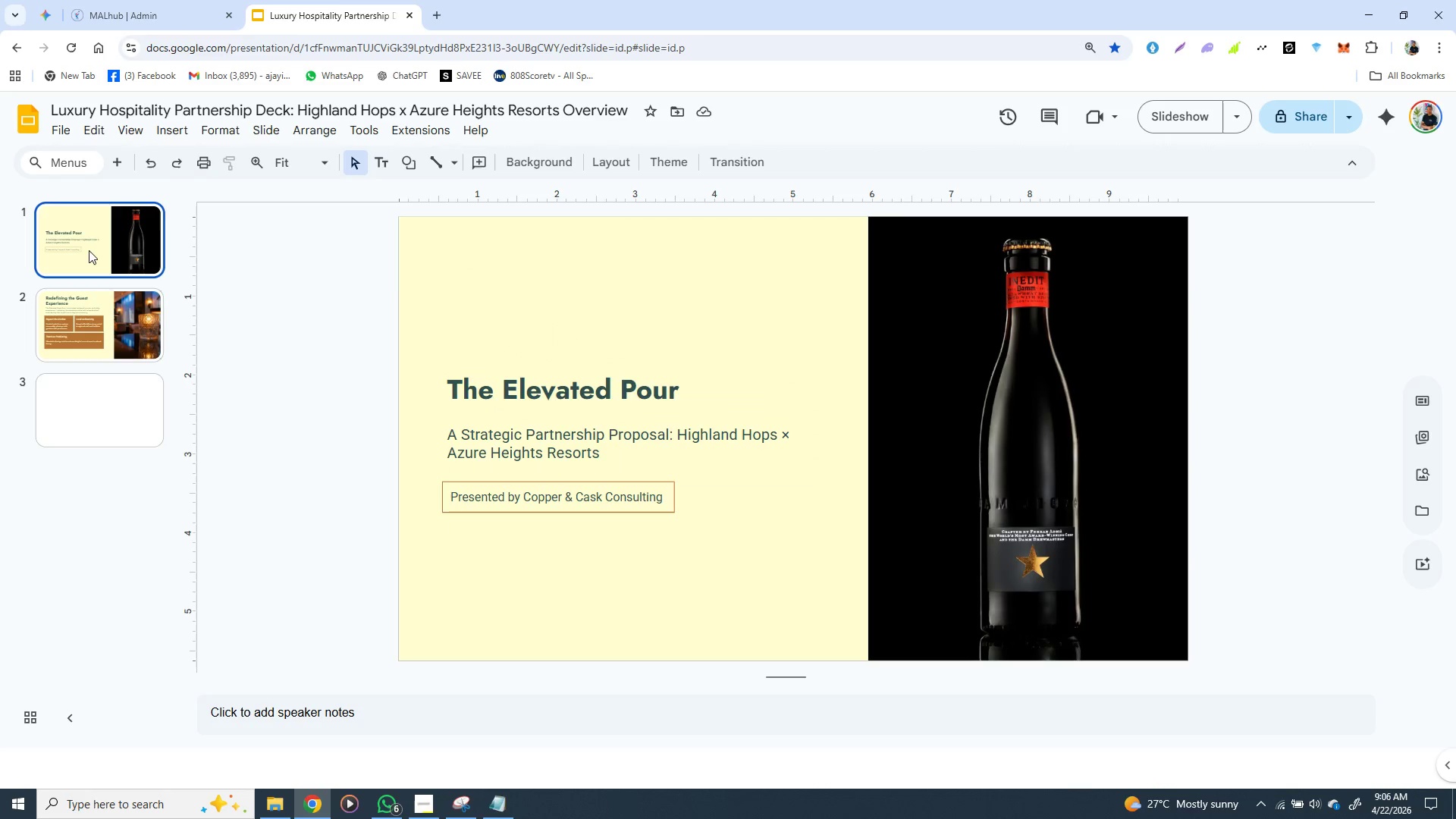 
left_click([89, 250])
 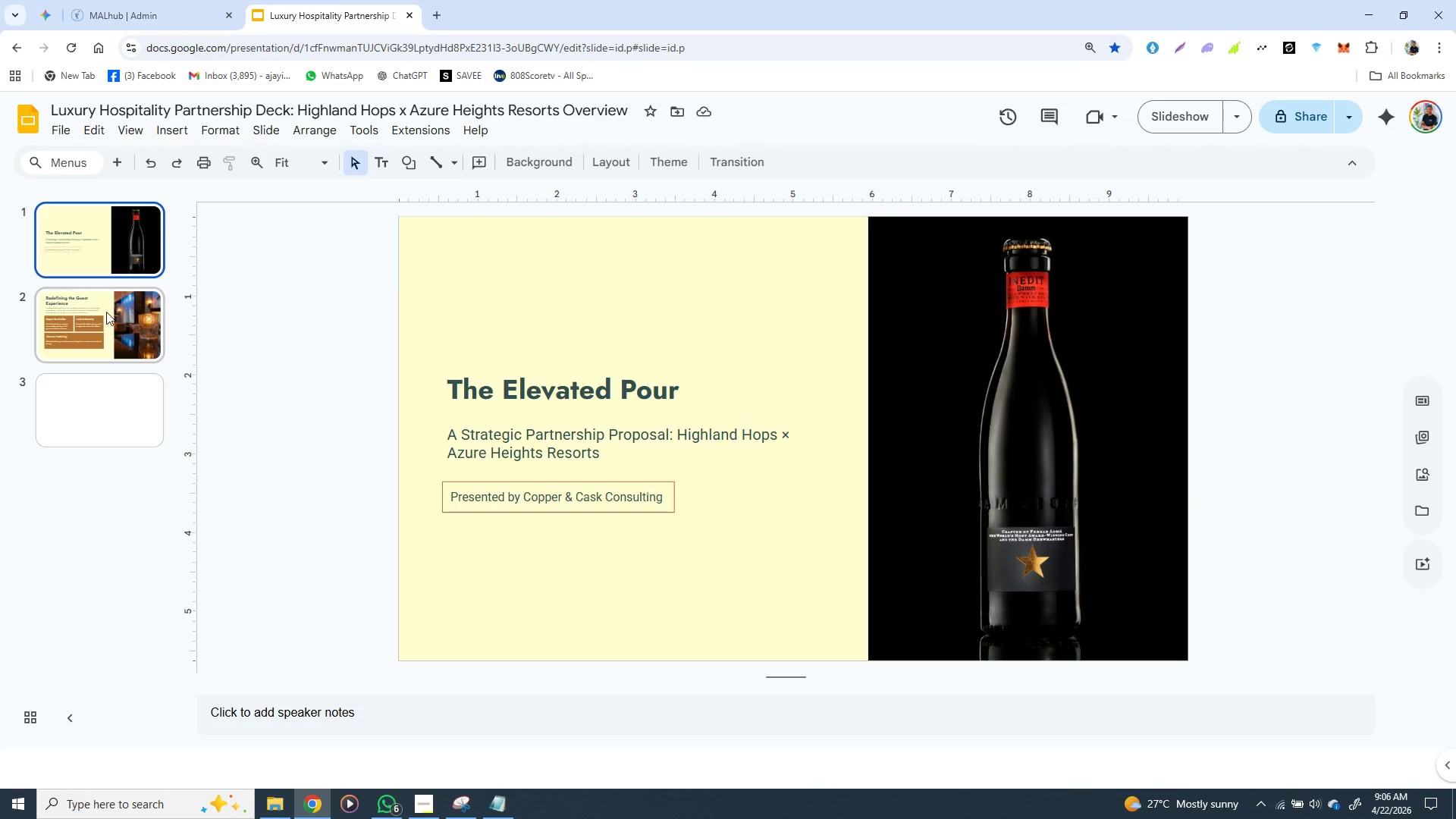 
left_click([108, 313])
 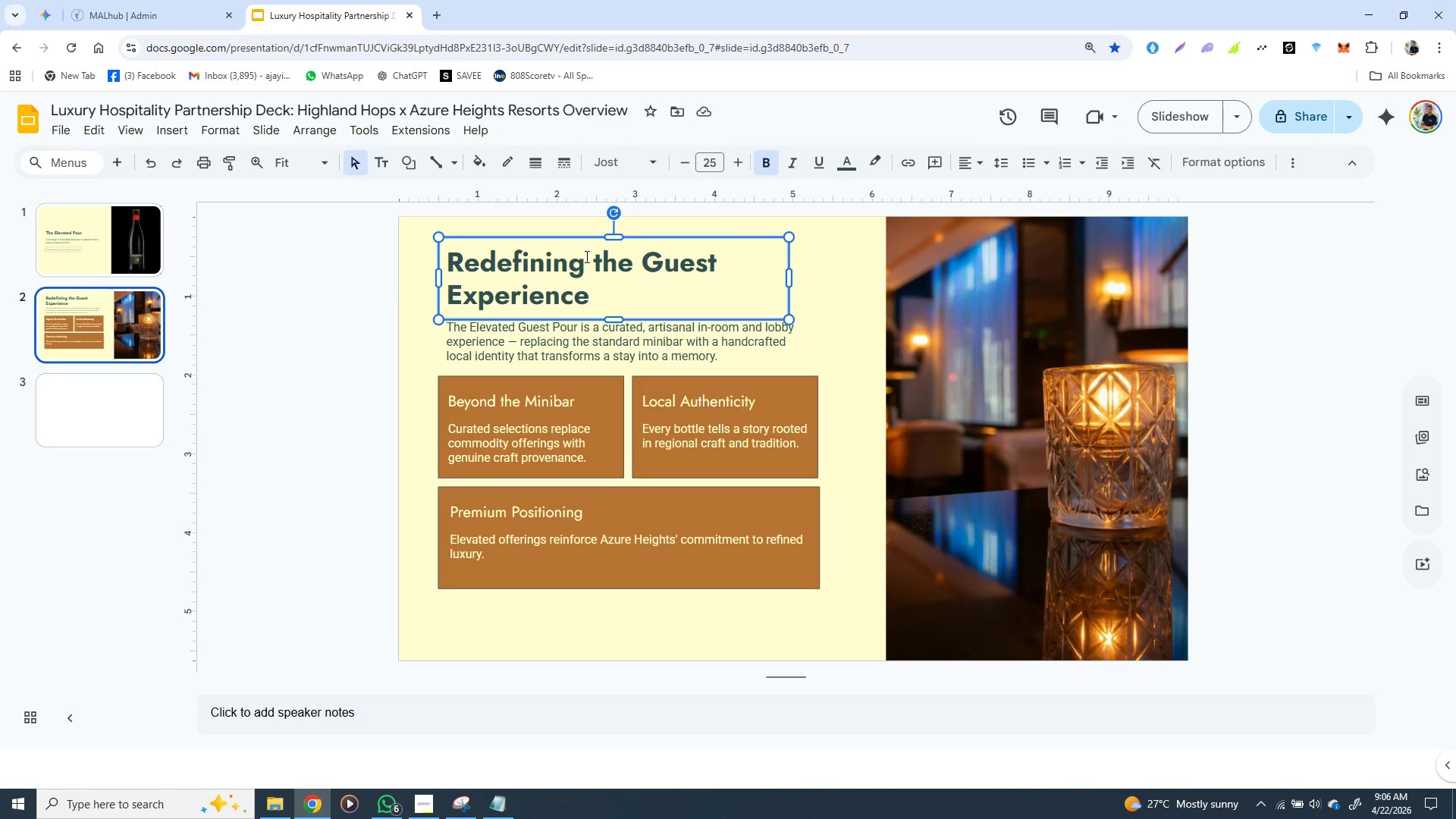 
hold_key(key=ShiftLeft, duration=1.52)
left_click([567, 324])
 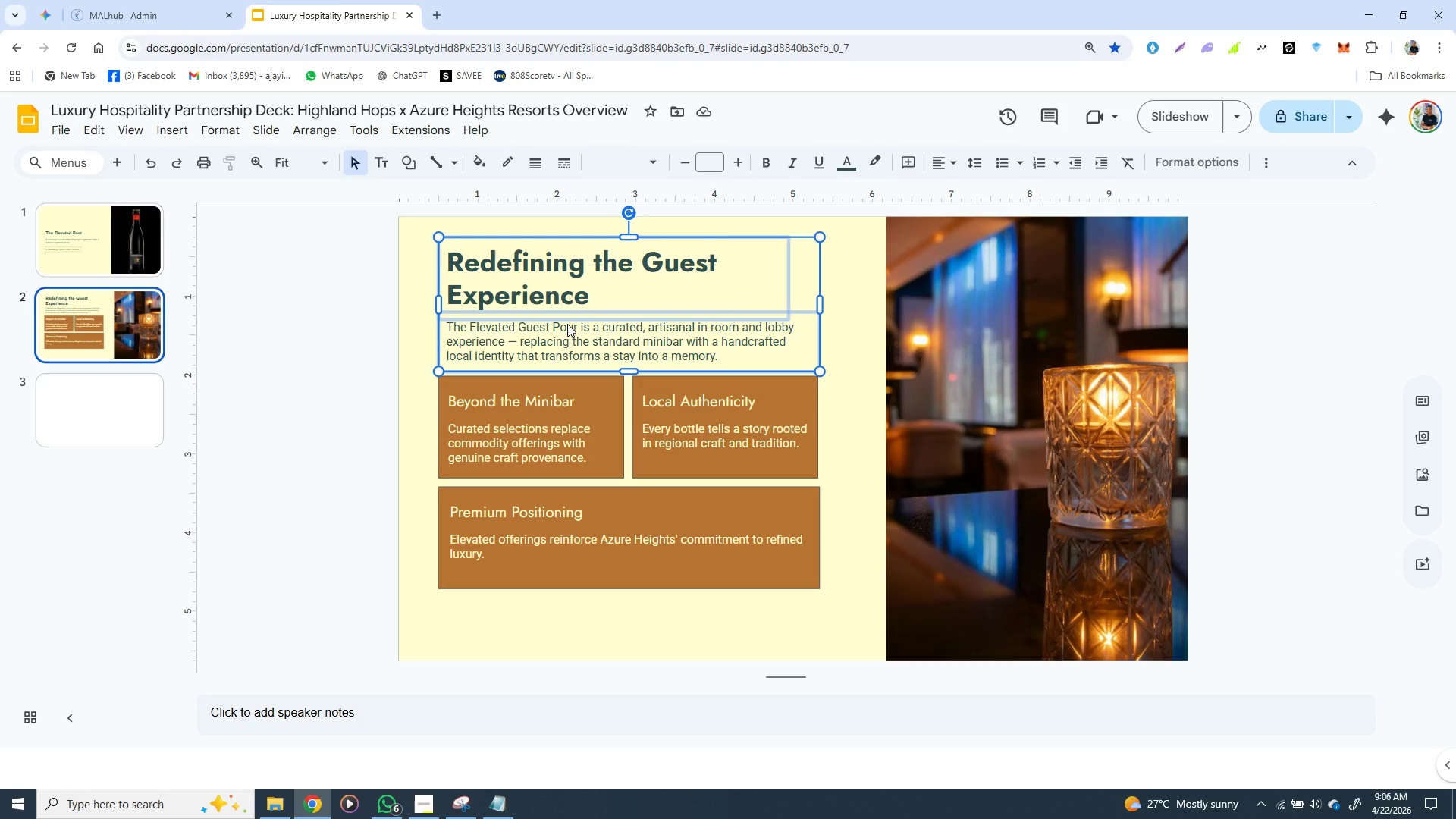 
hold_key(key=ShiftLeft, duration=0.44)
 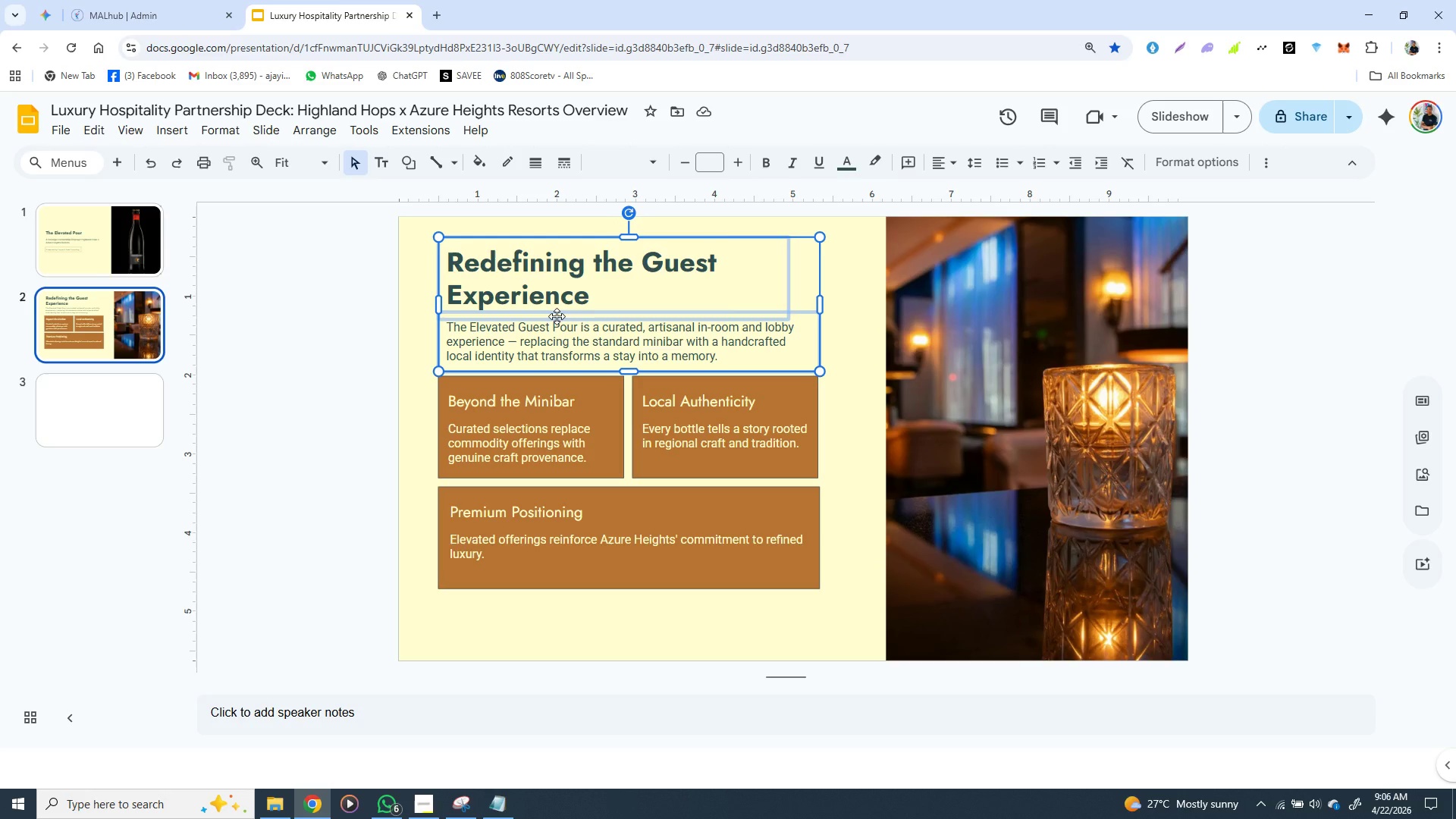 
key(Control+C)
 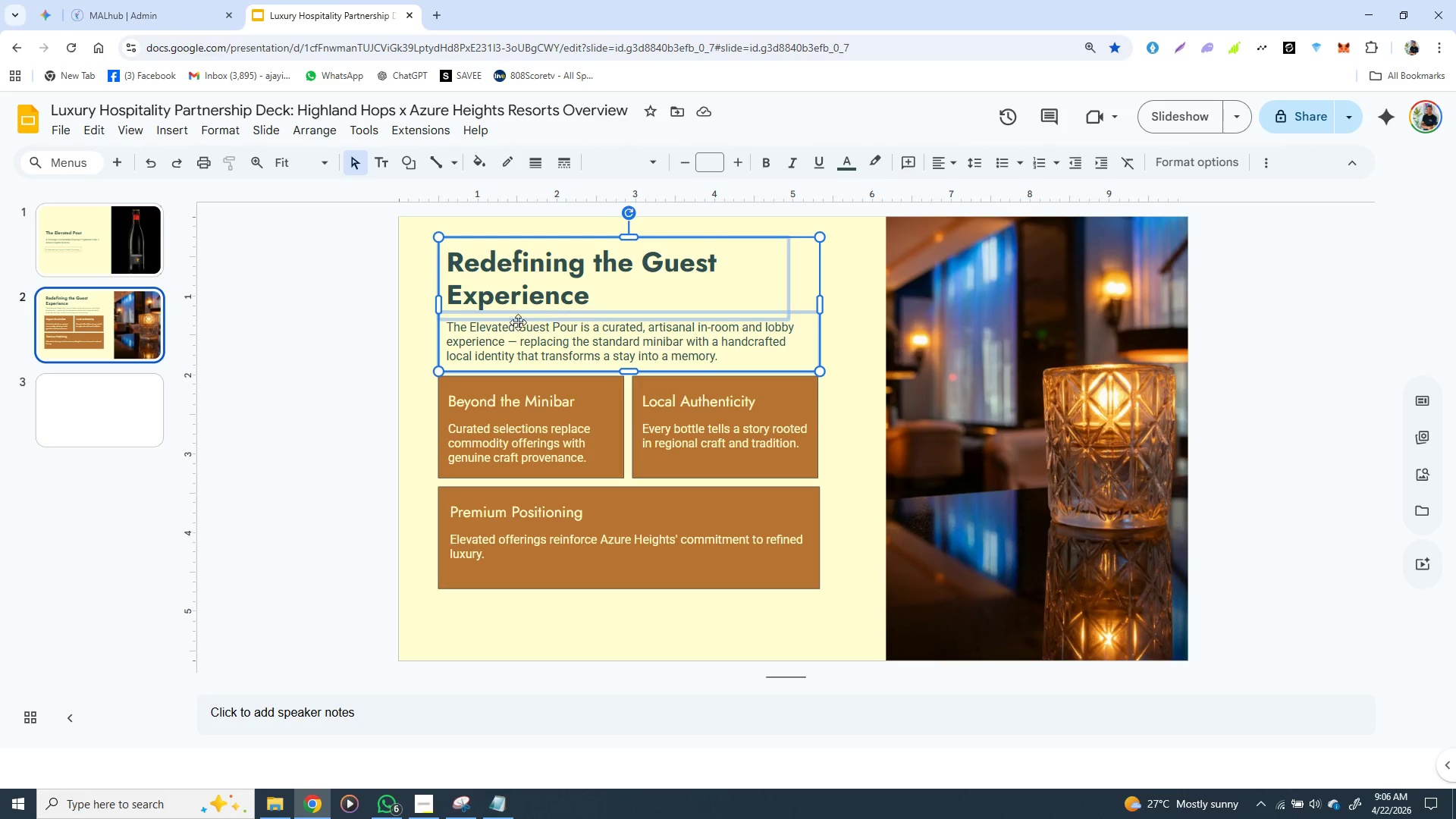 
key(Control+C)
 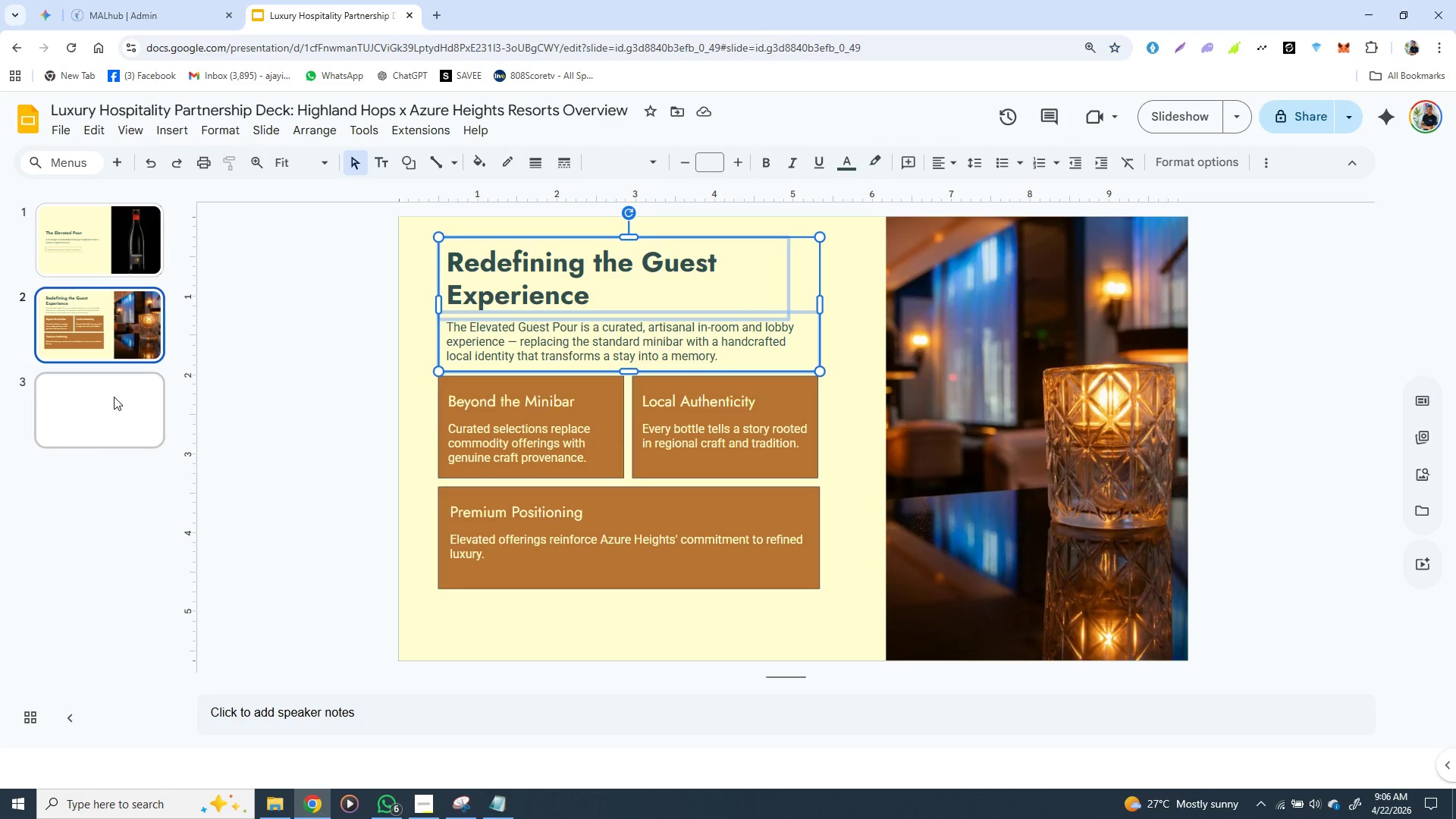 
left_click([114, 397])
 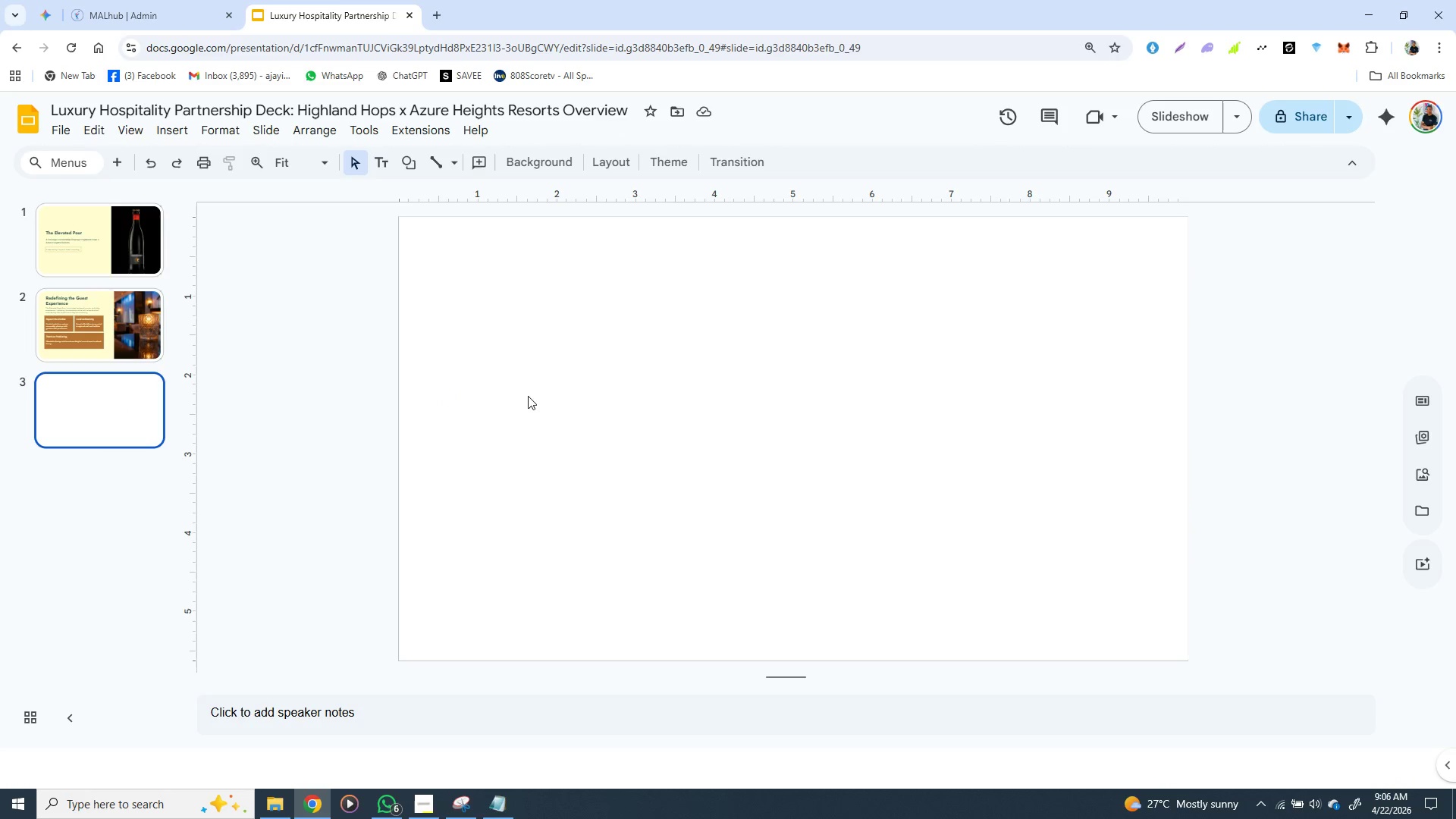 
key(Control+V)
 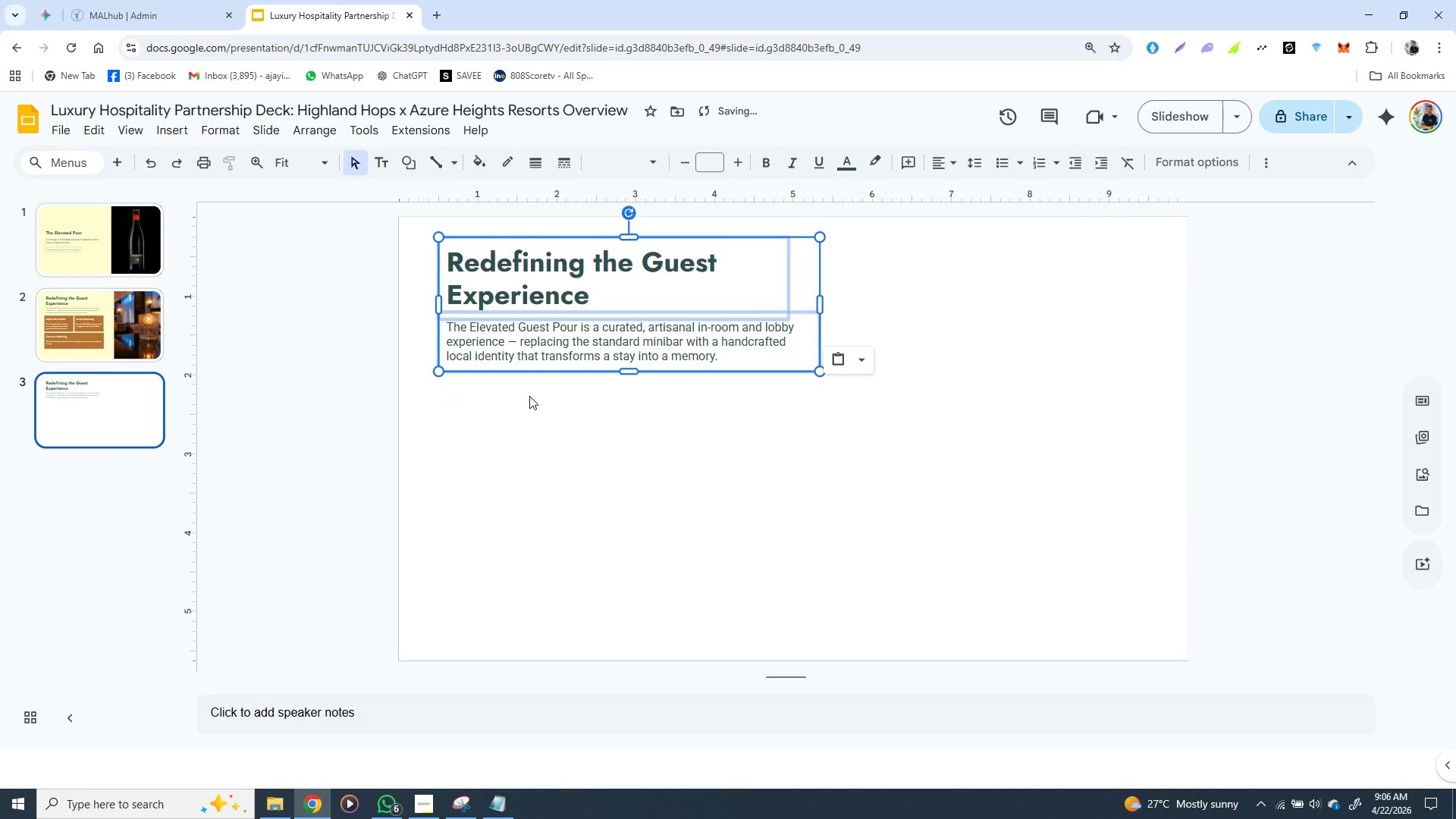 
left_click([529, 396])
 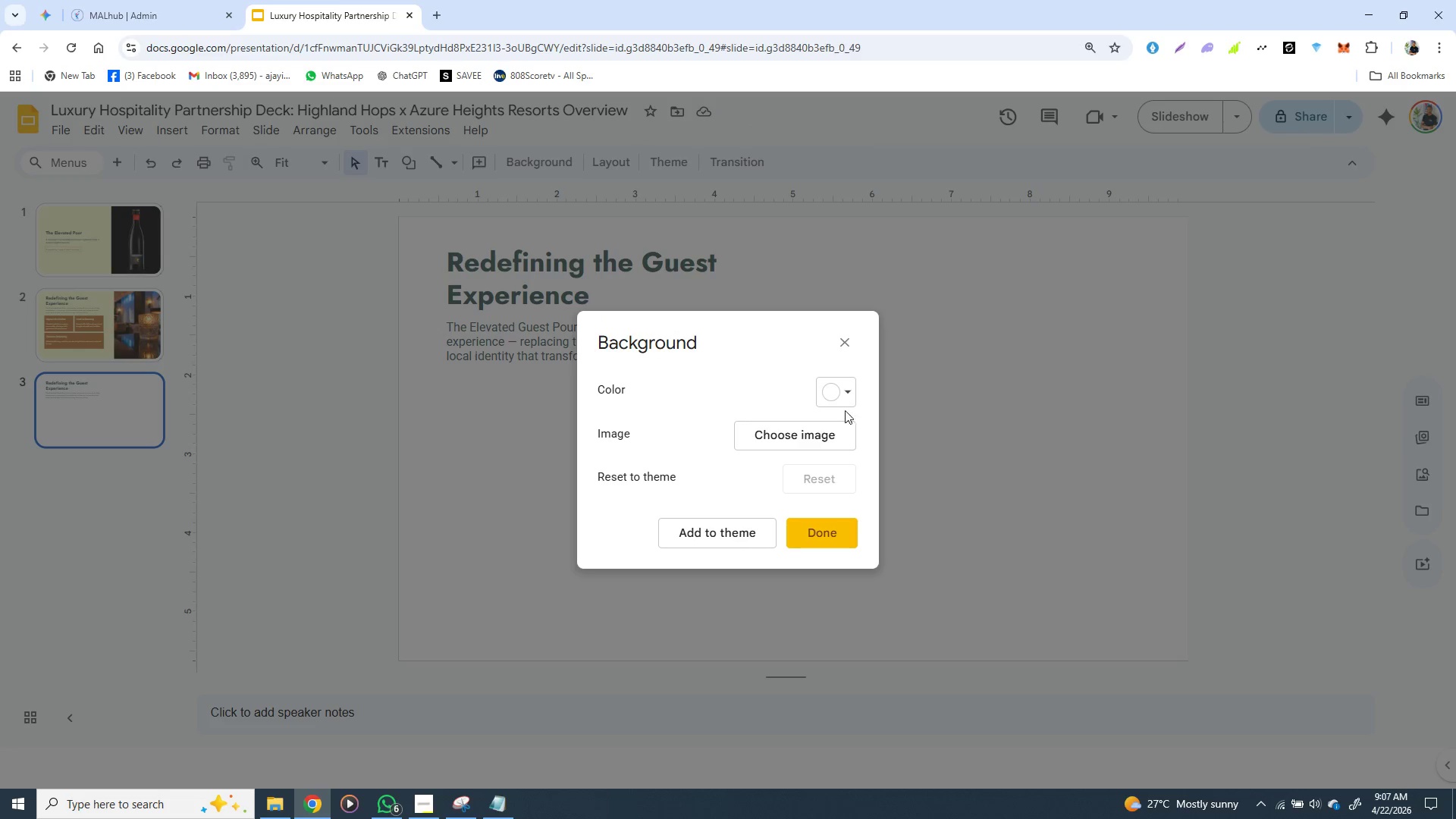 
wait(5.38)
 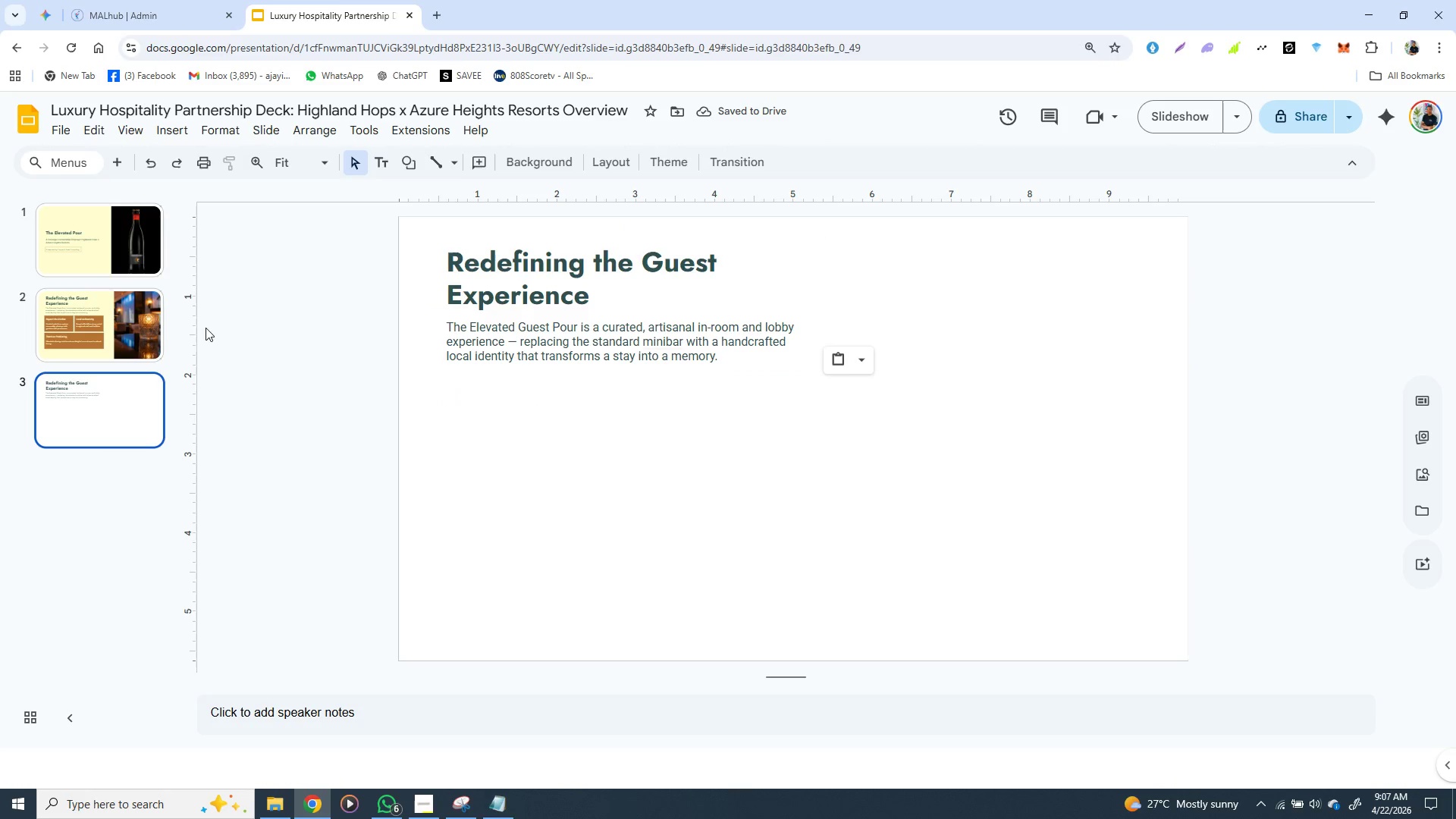 
left_click([851, 391])
 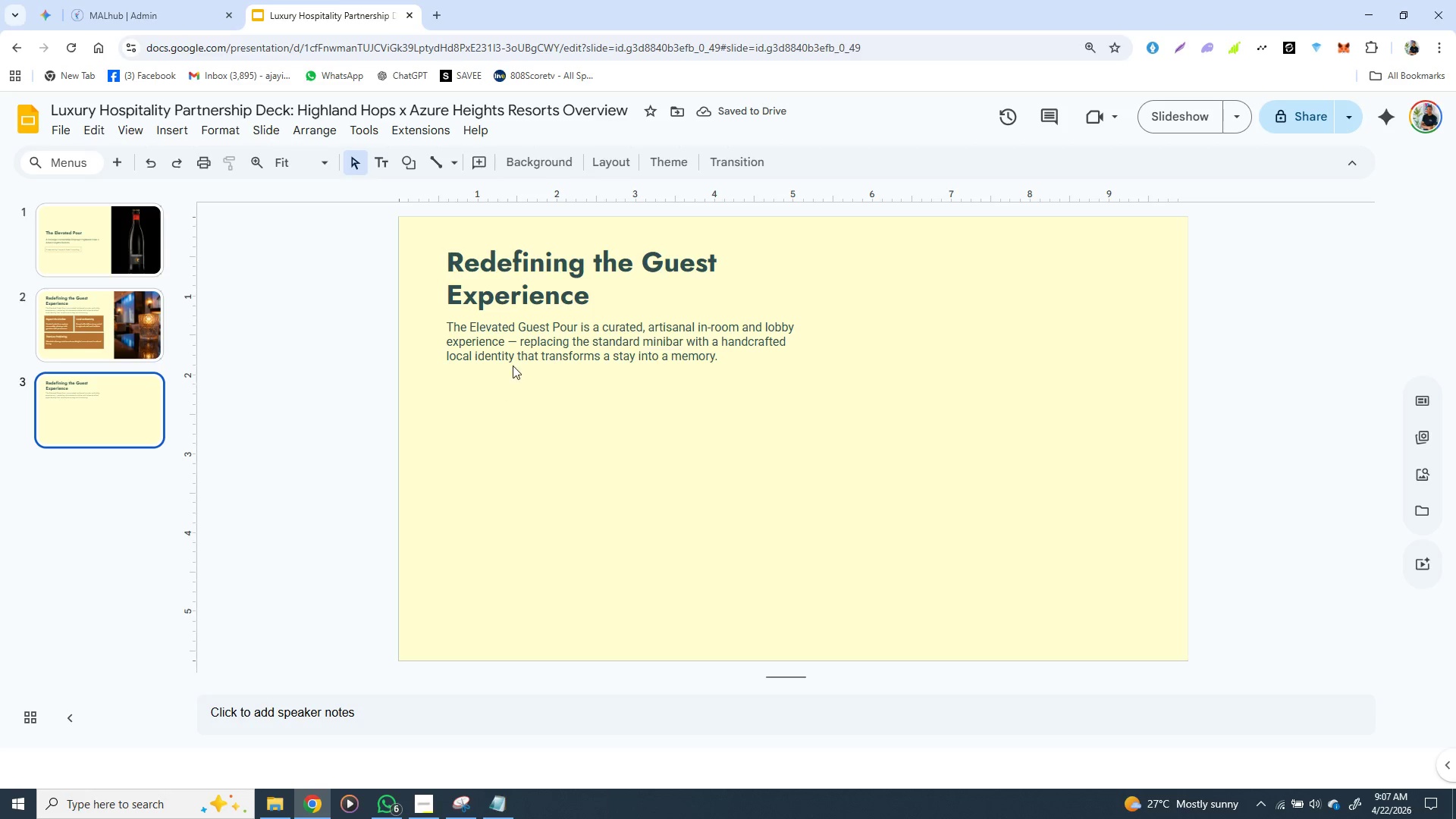 
wait(11.19)
 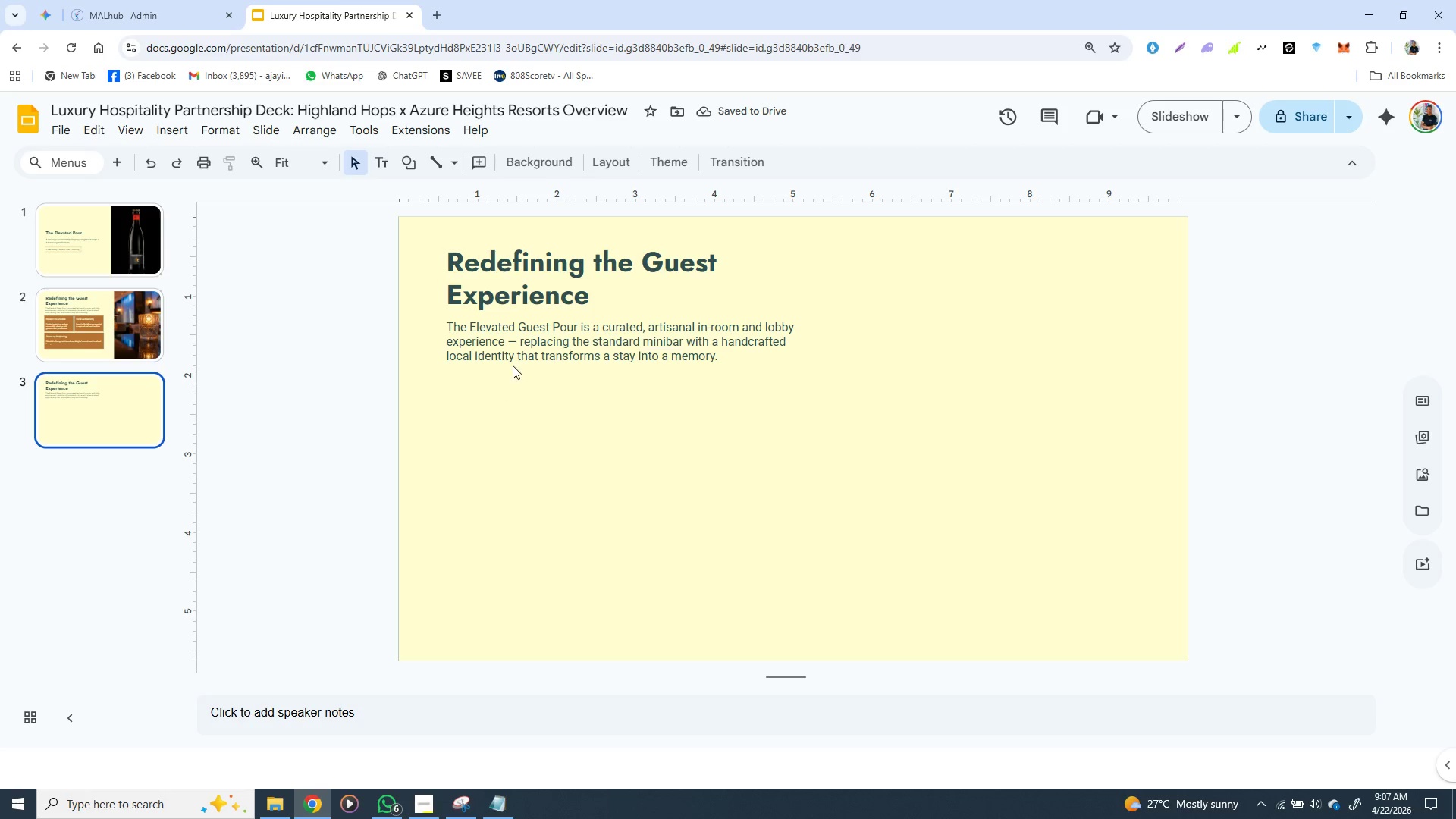 
left_click([536, 338])
 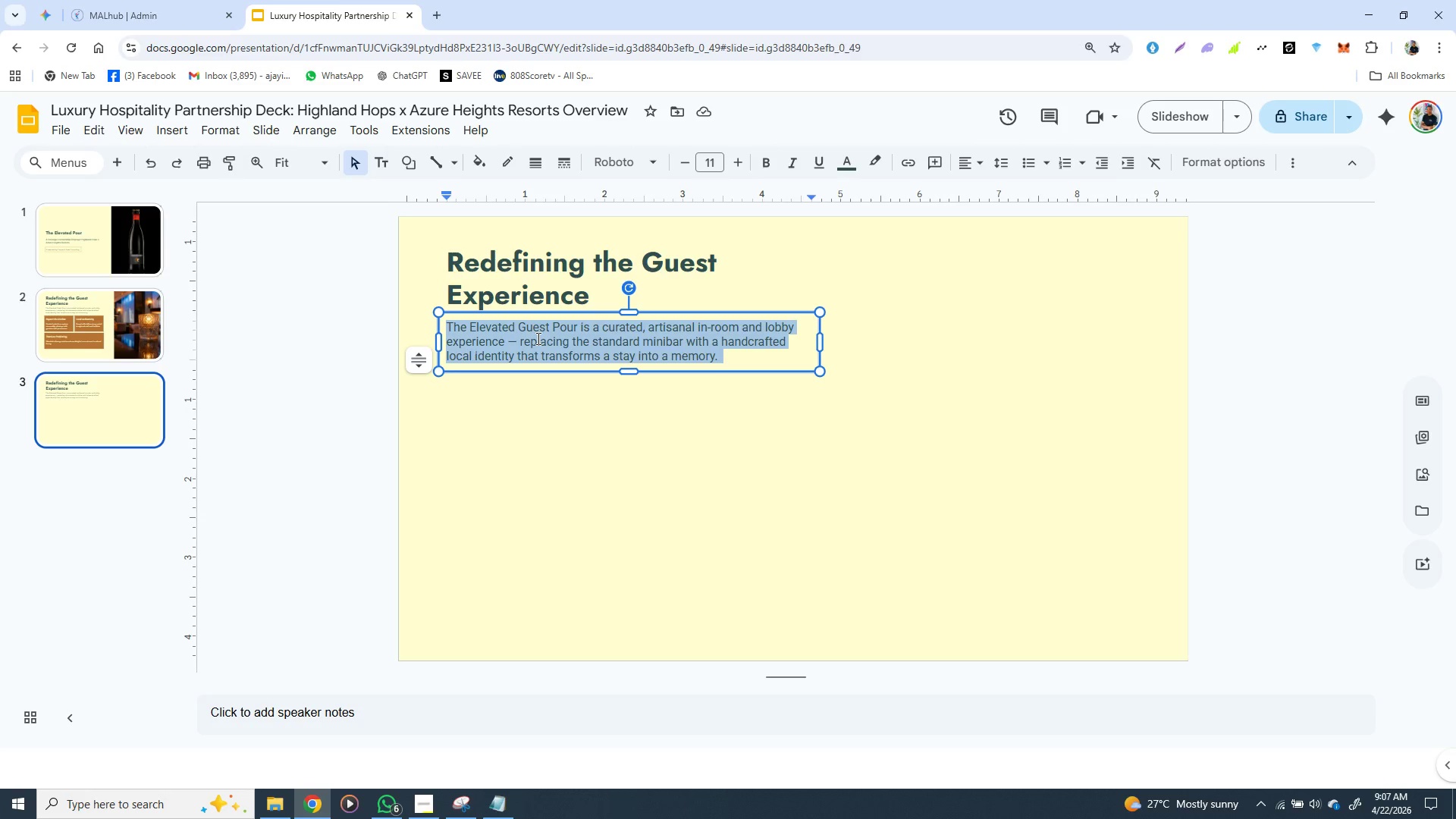 
triple_click([537, 338])
 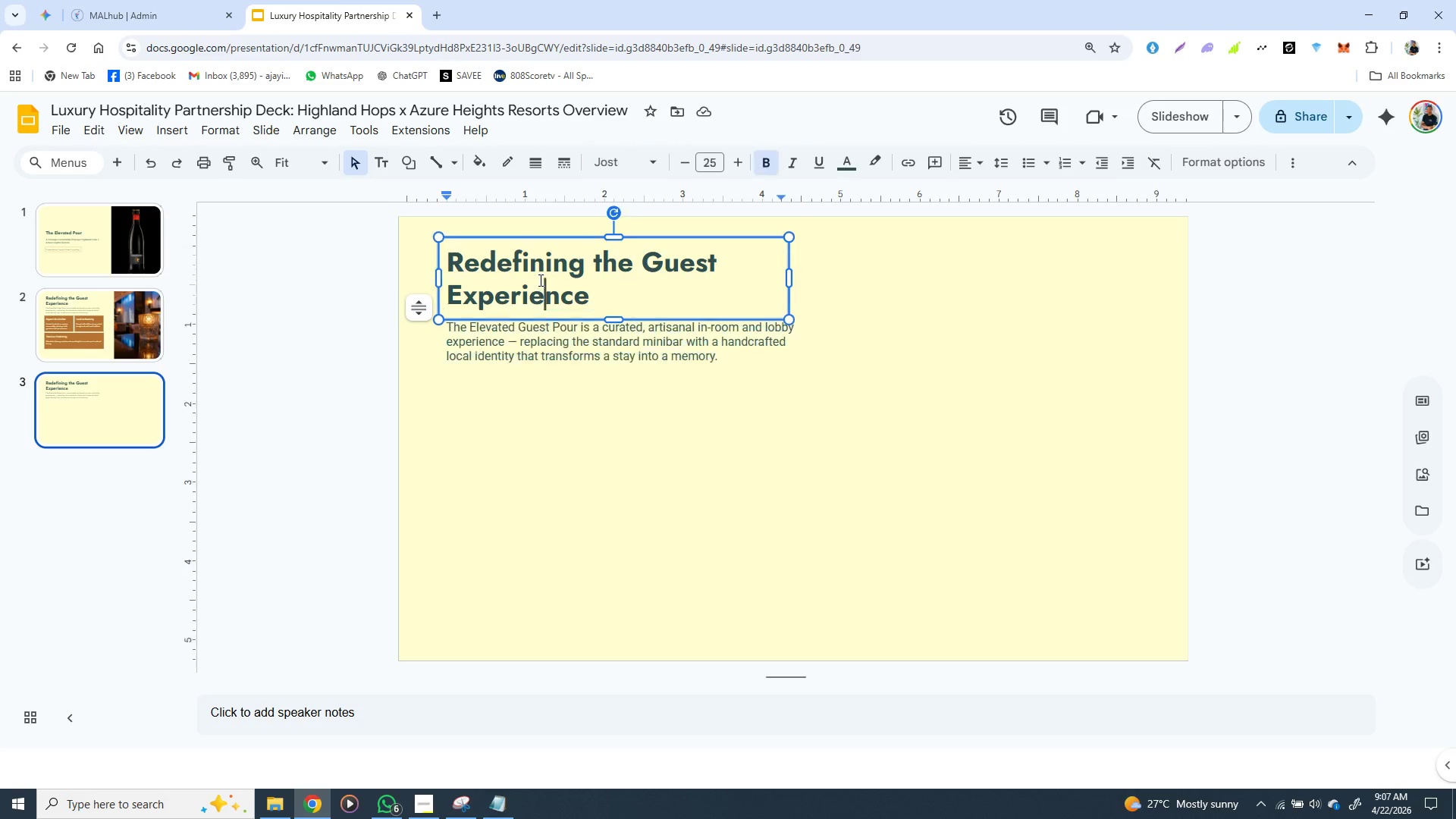 
double_click([539, 280])
 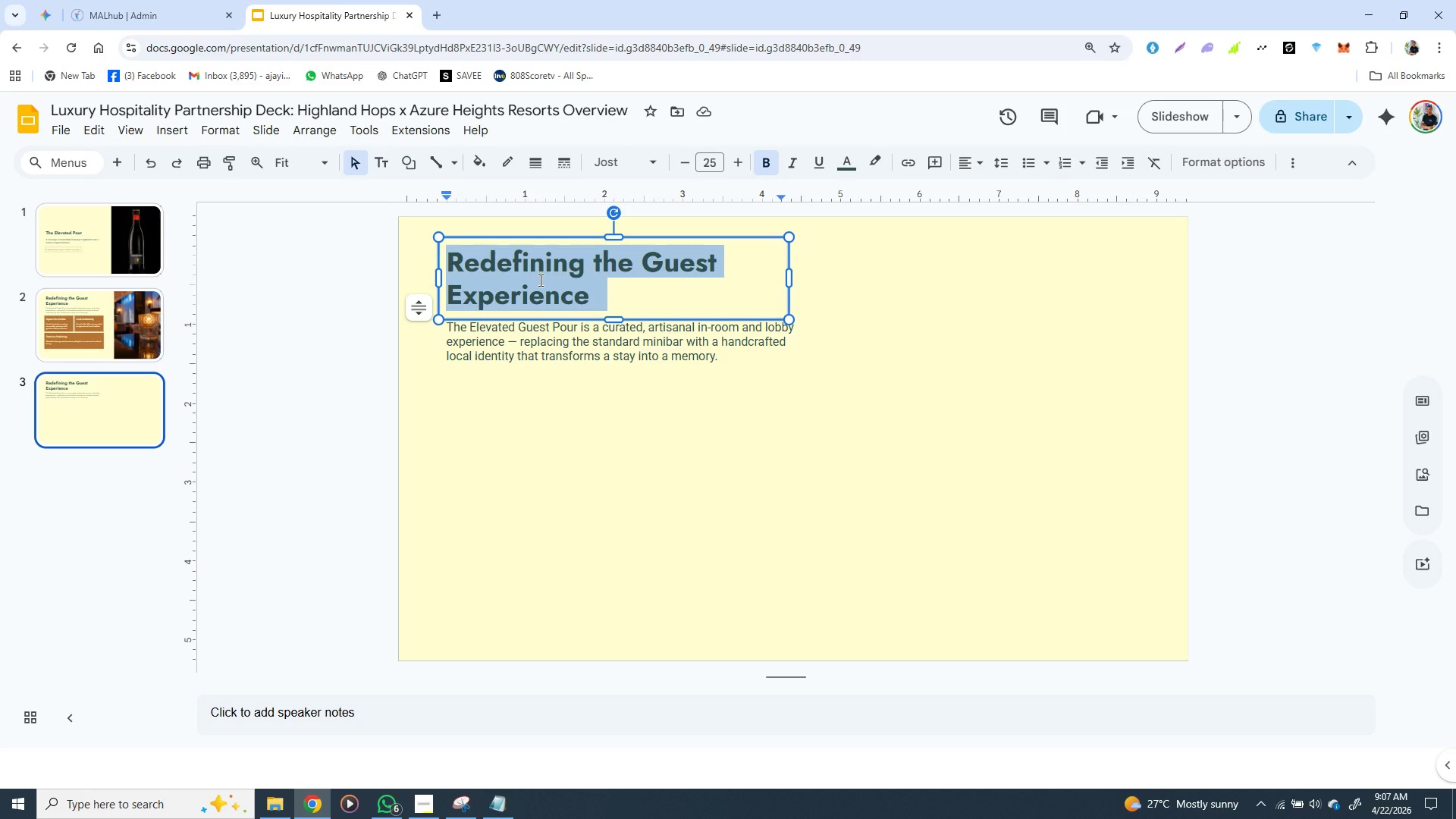 
triple_click([539, 280])
 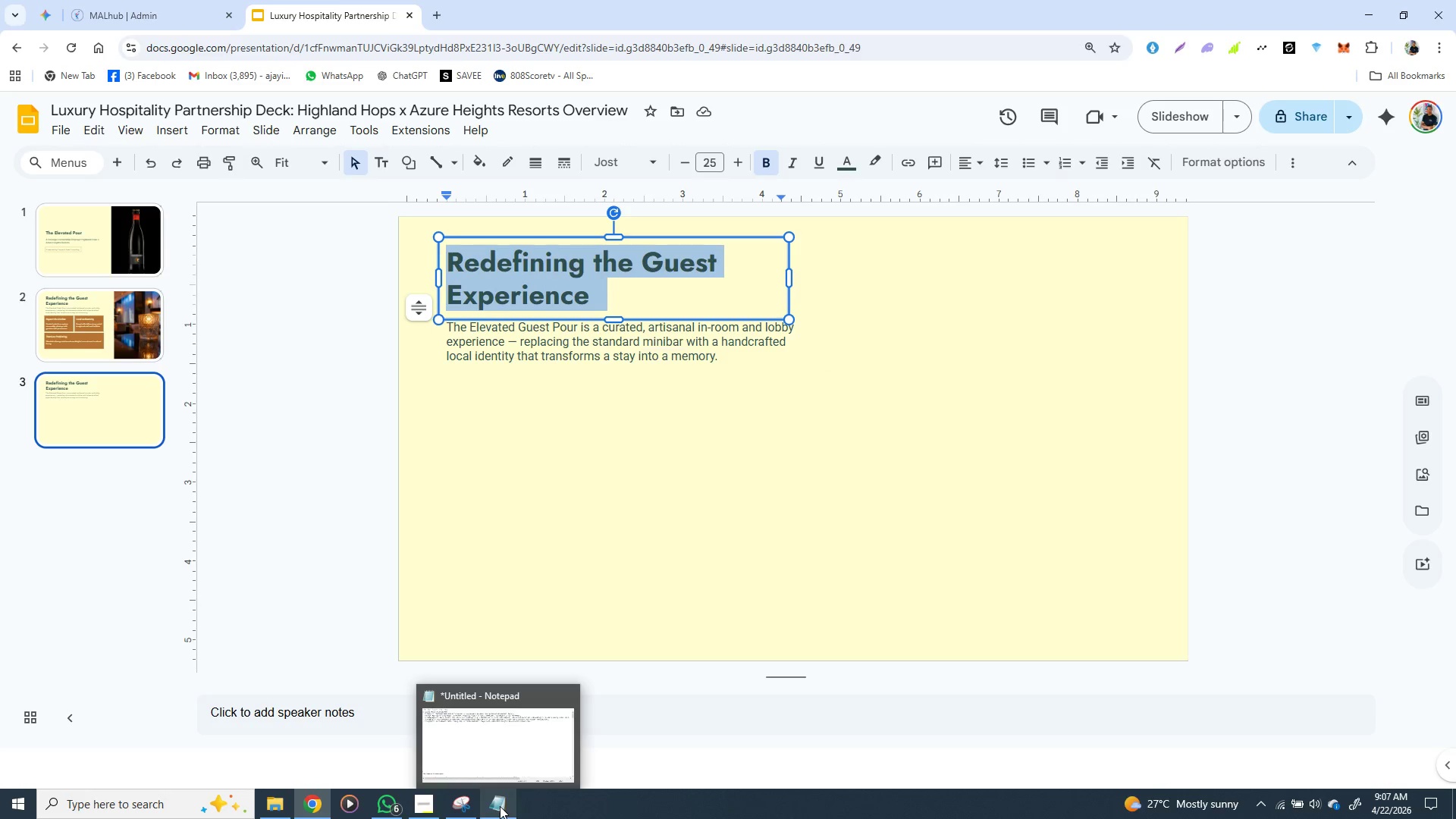 
left_click([497, 804])
 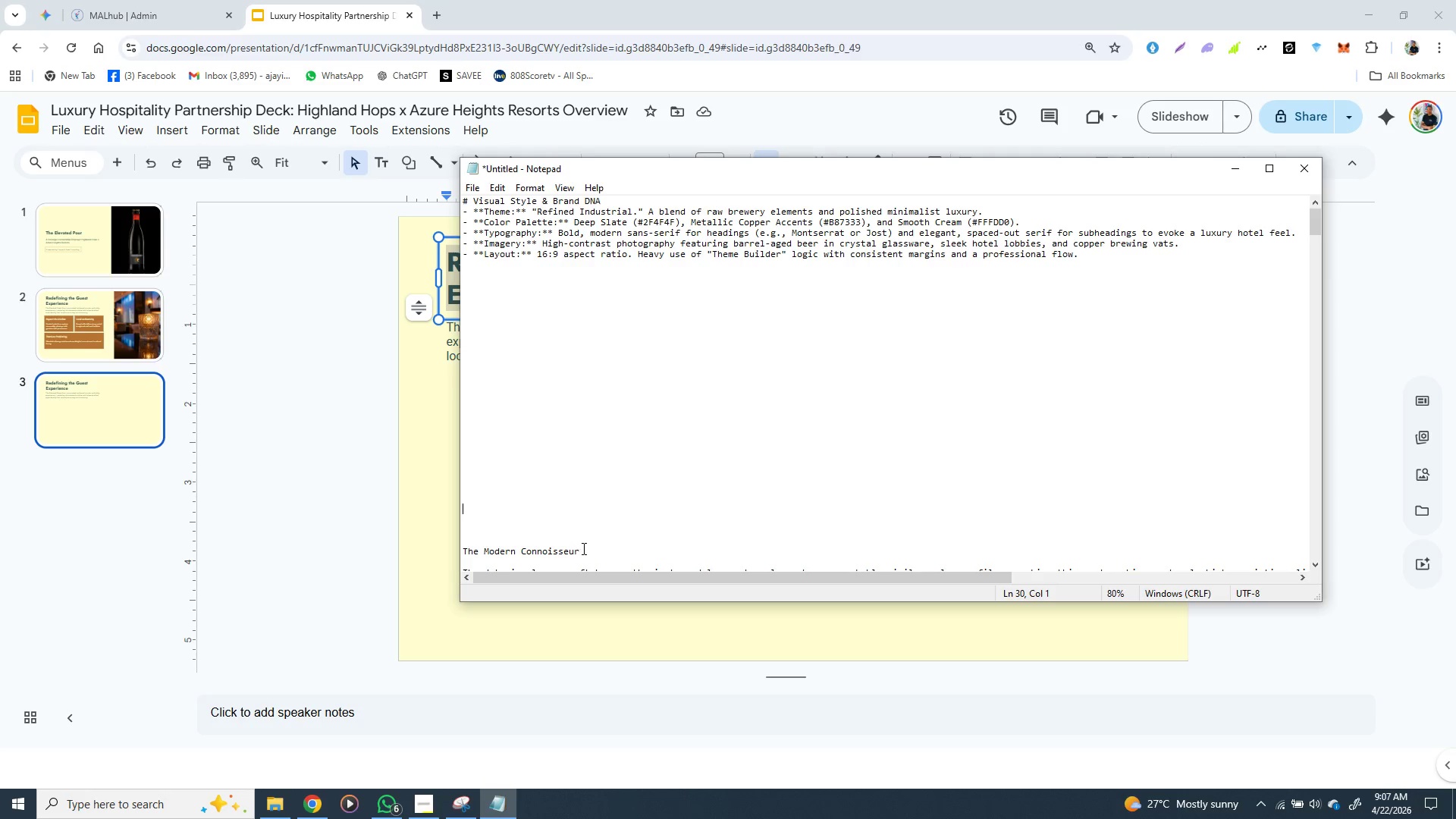 
left_click_drag(start_coordinate=[583, 548], to_coordinate=[462, 548])
 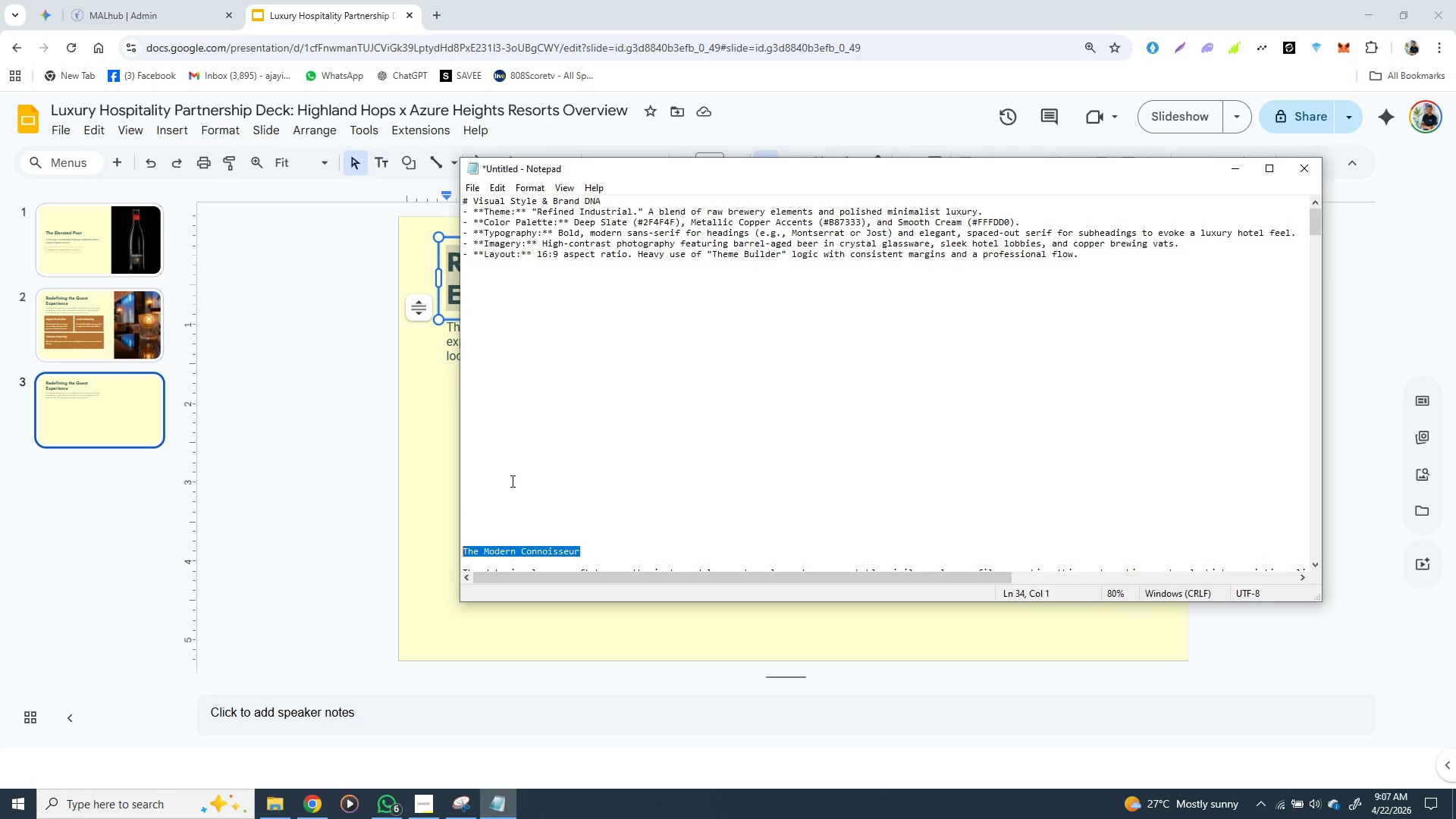 
key(Control+X)
 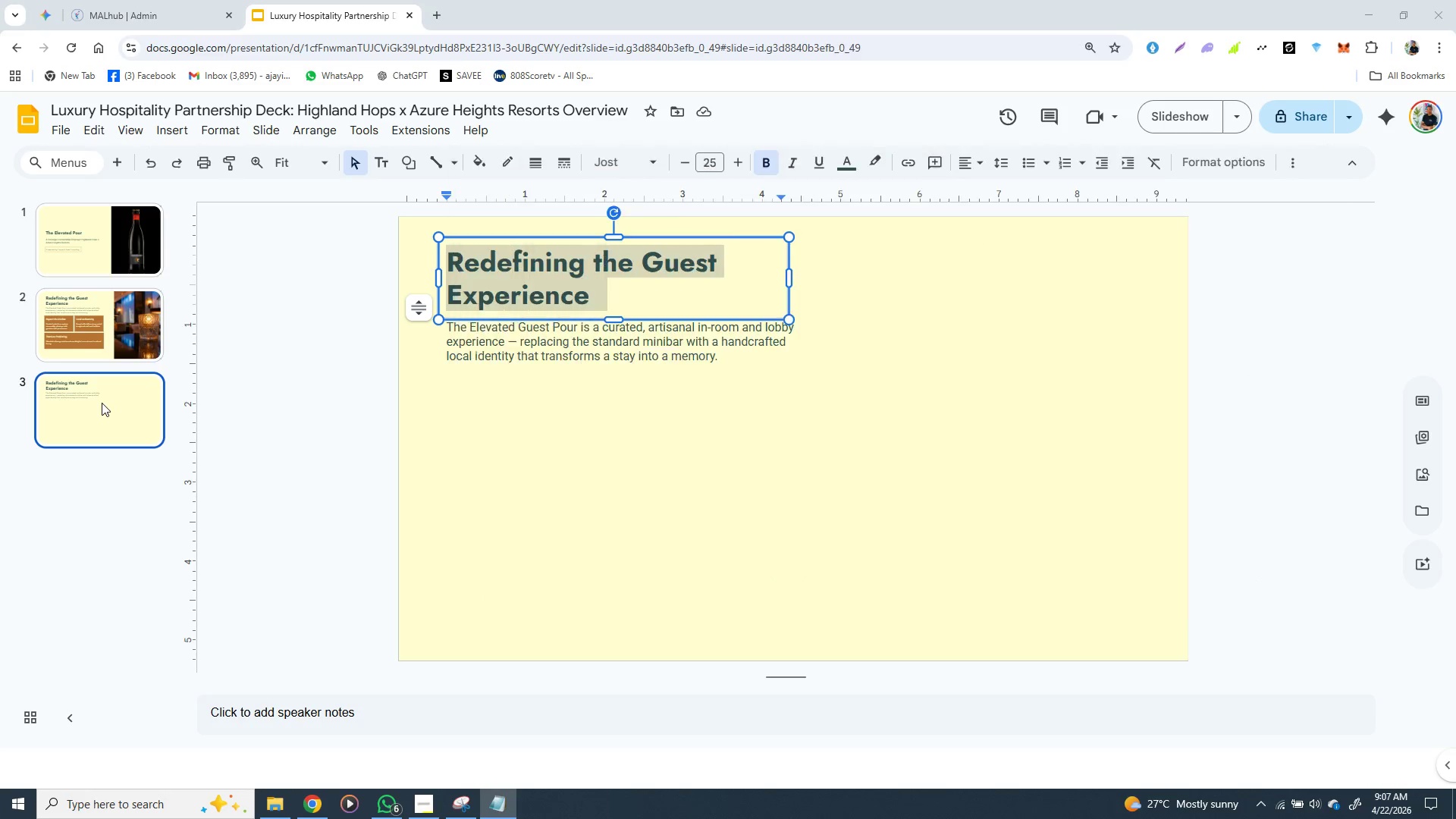 
left_click([102, 403])
 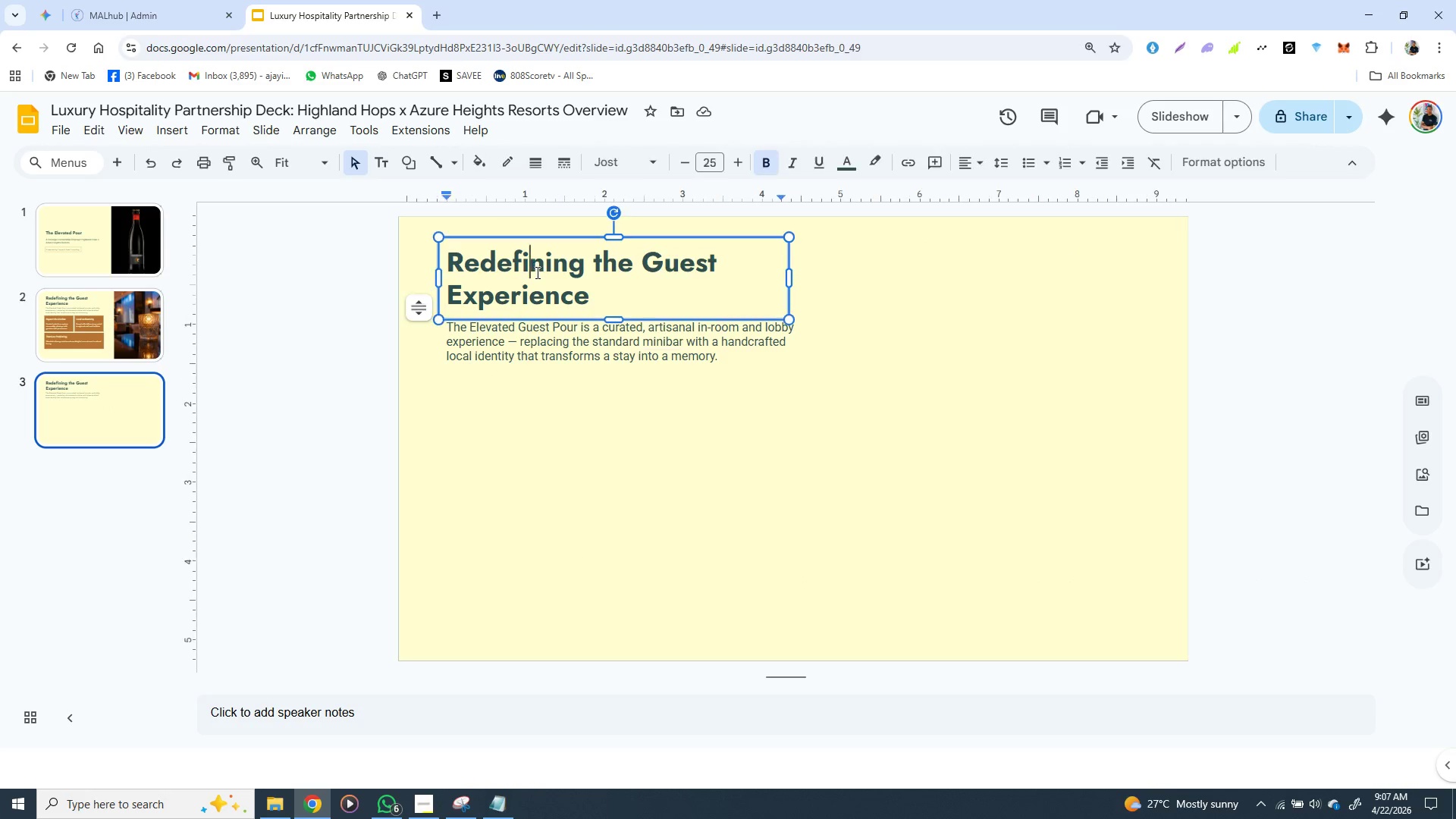 
double_click([536, 272])
 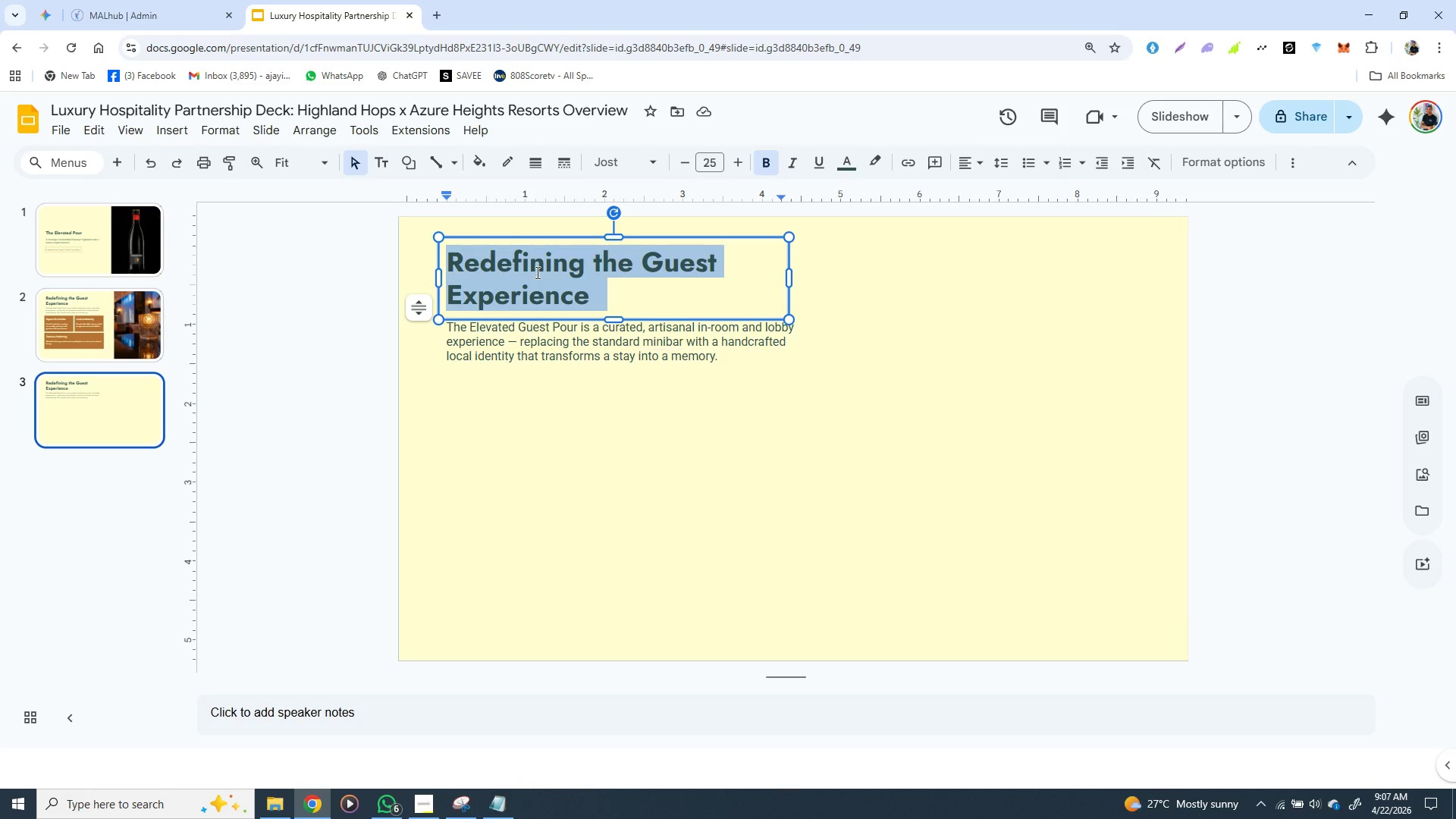 
triple_click([536, 272])
 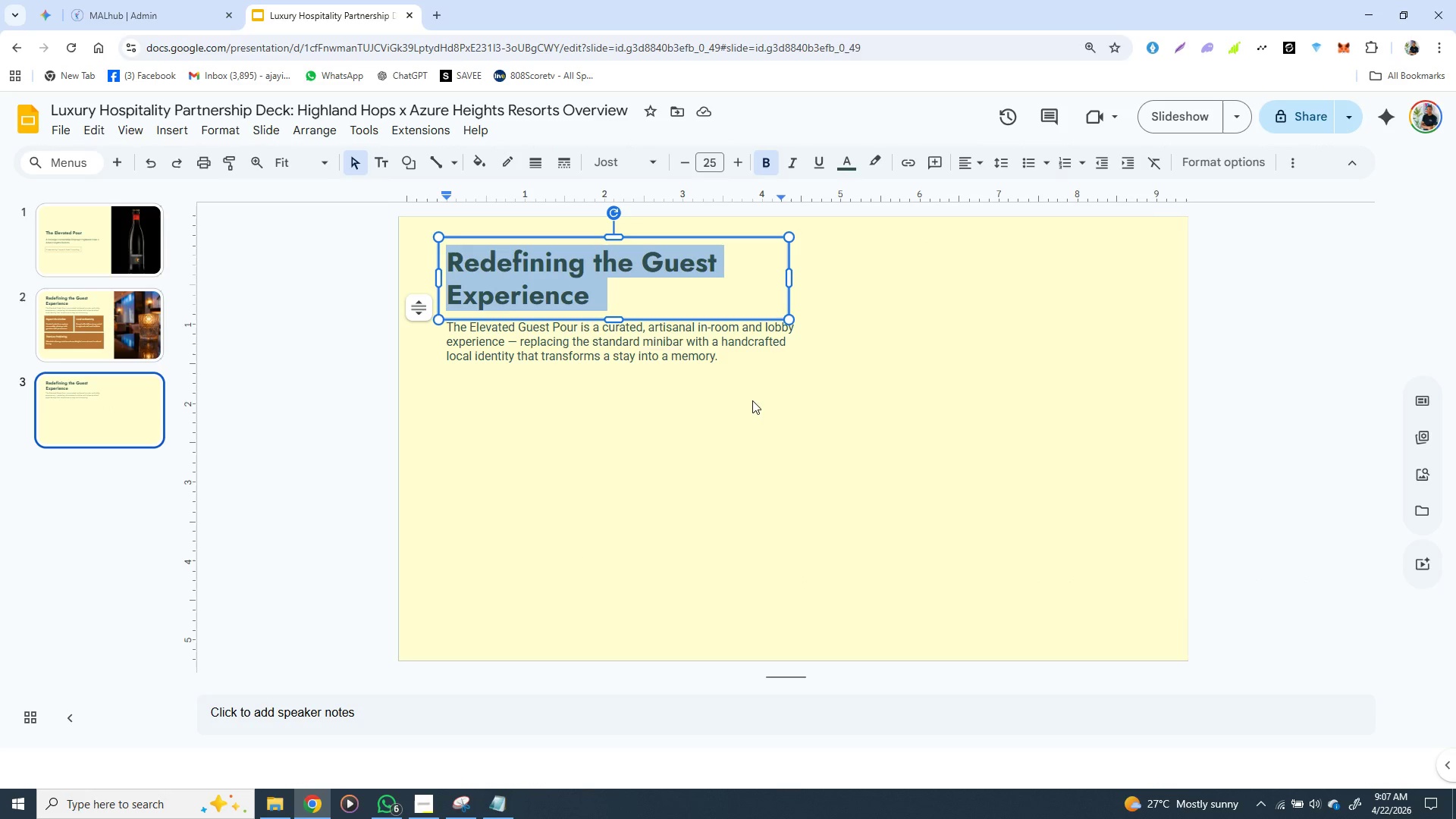 
key(Control+V)
 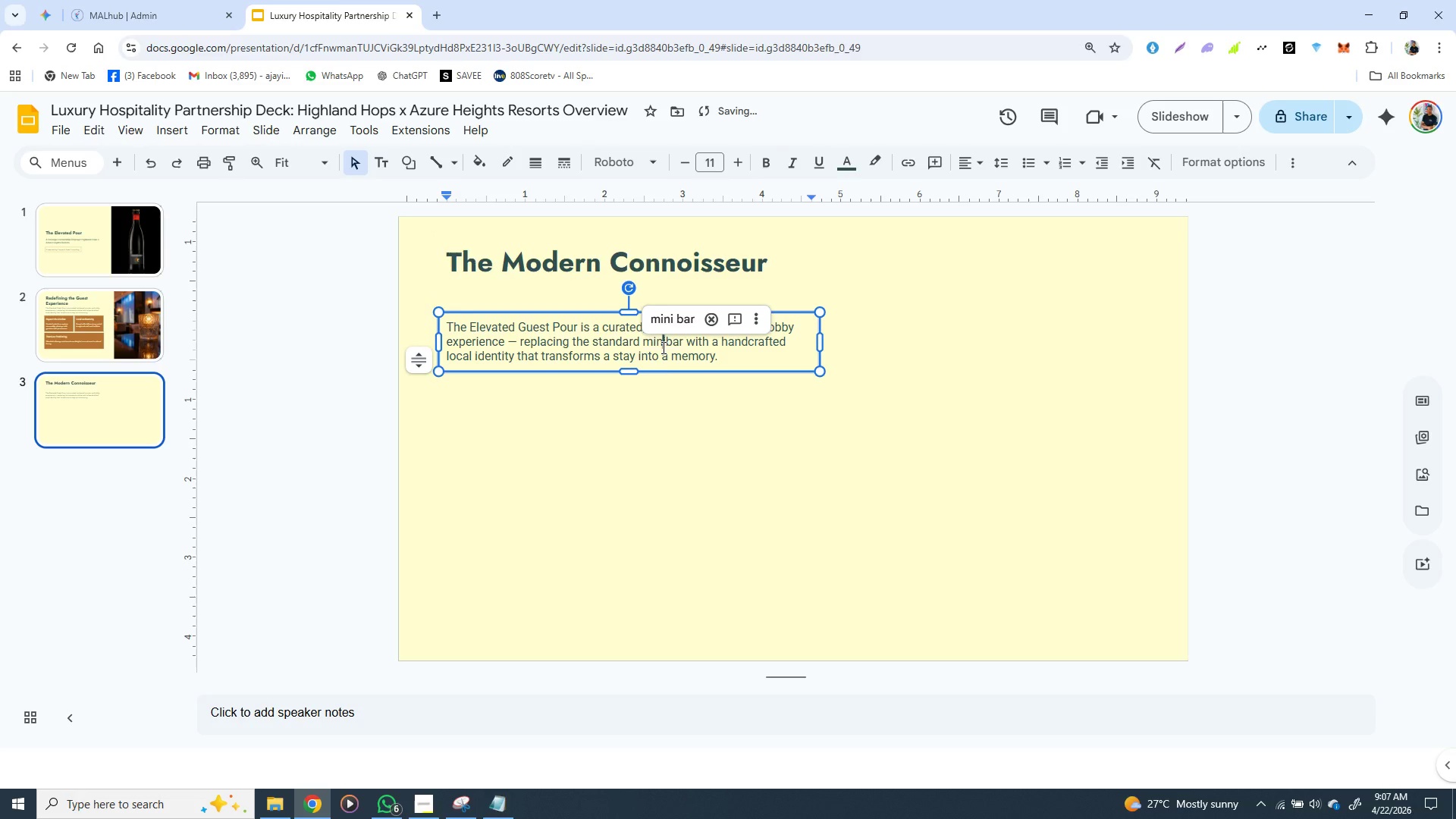 
double_click([662, 347])
 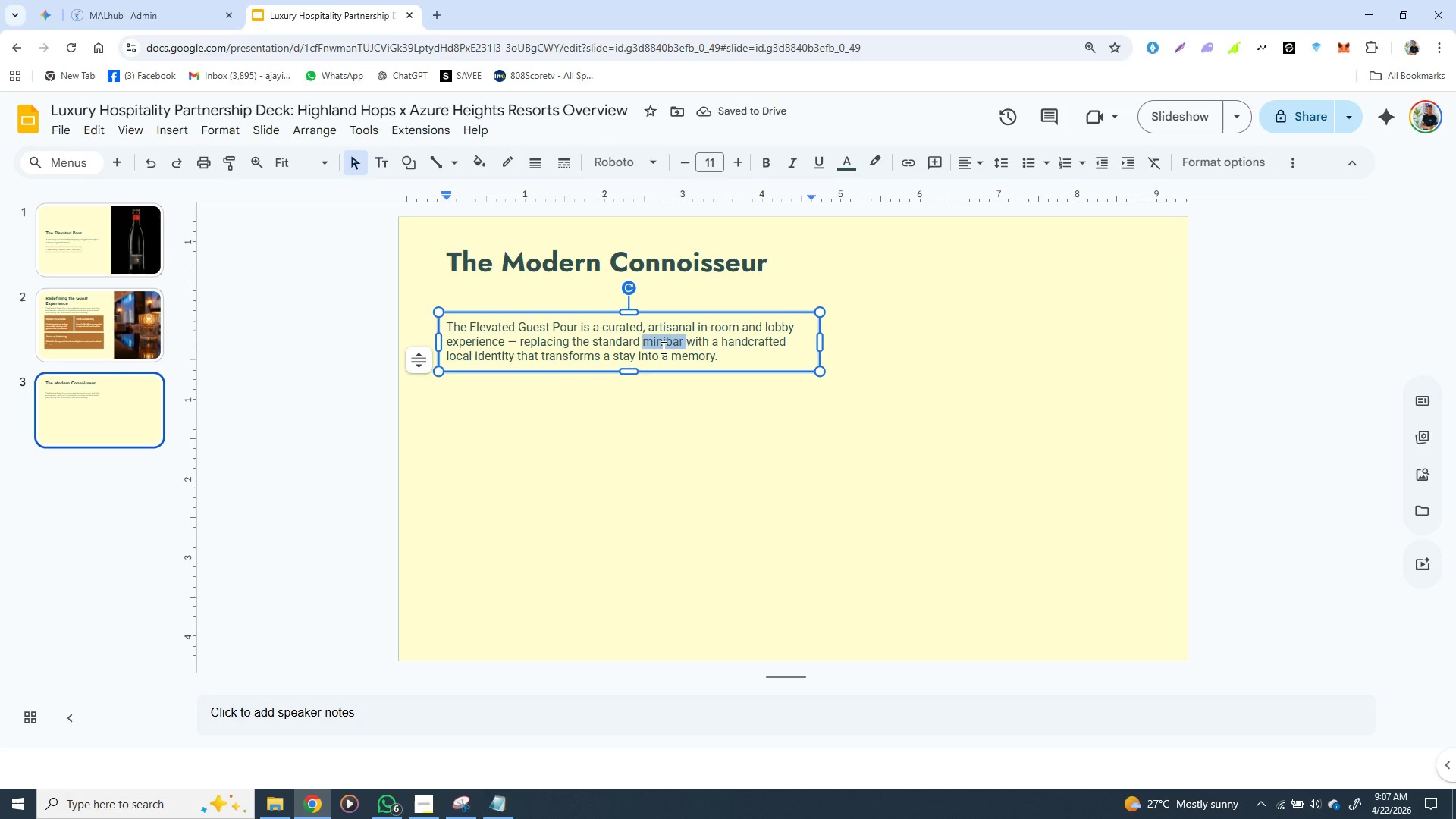 
triple_click([662, 347])
 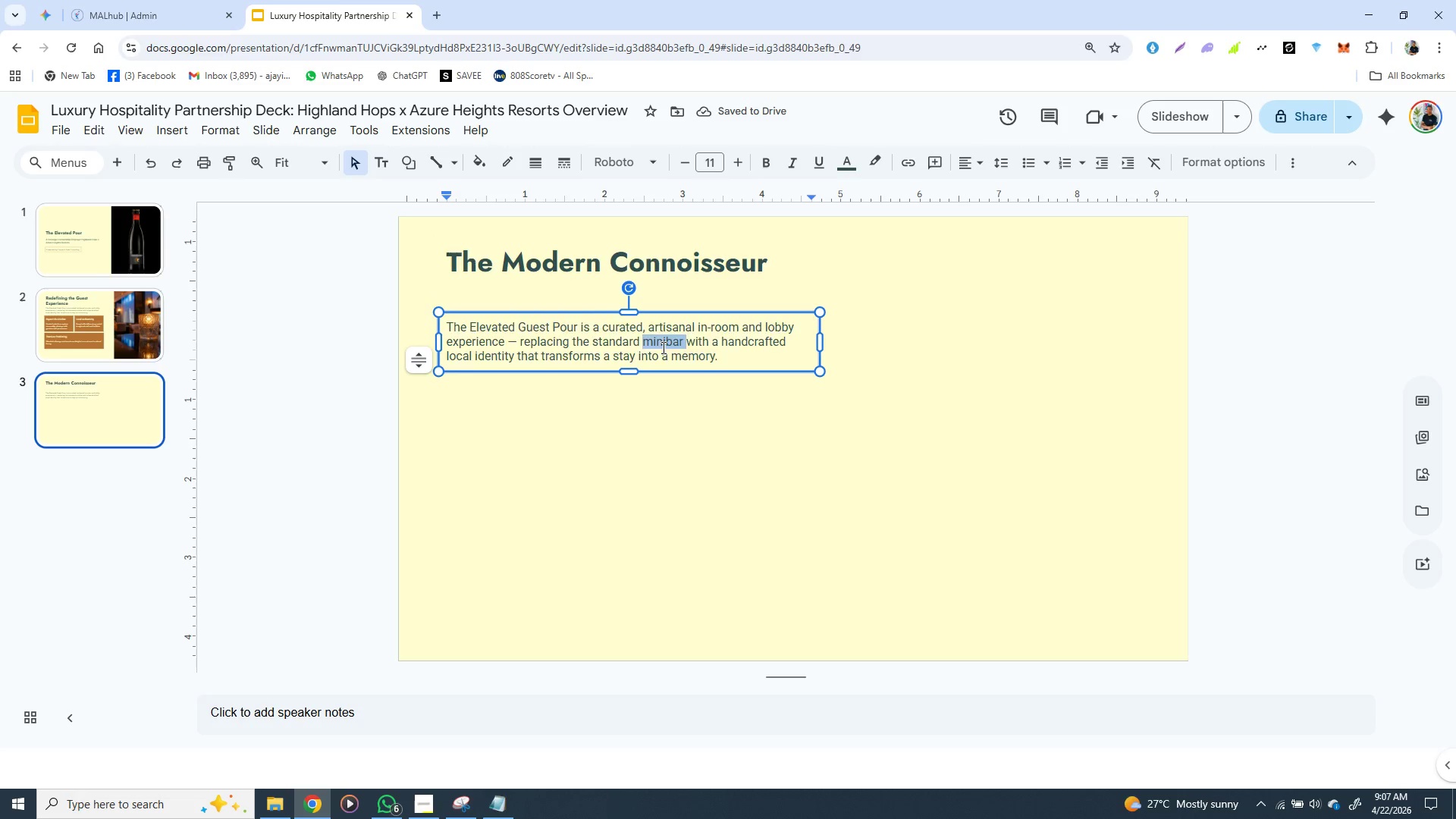 
triple_click([662, 347])
 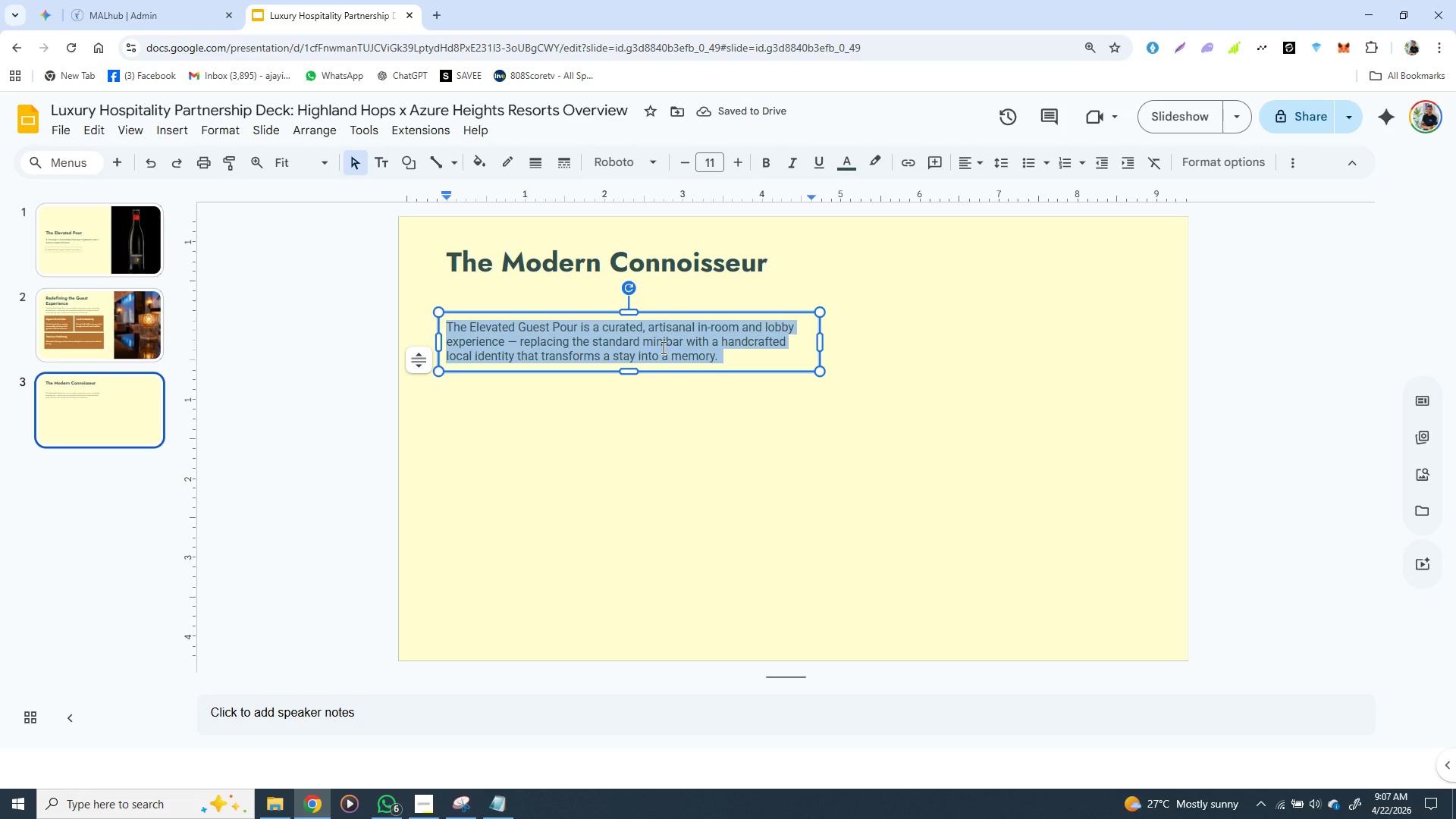 
triple_click([662, 347])
 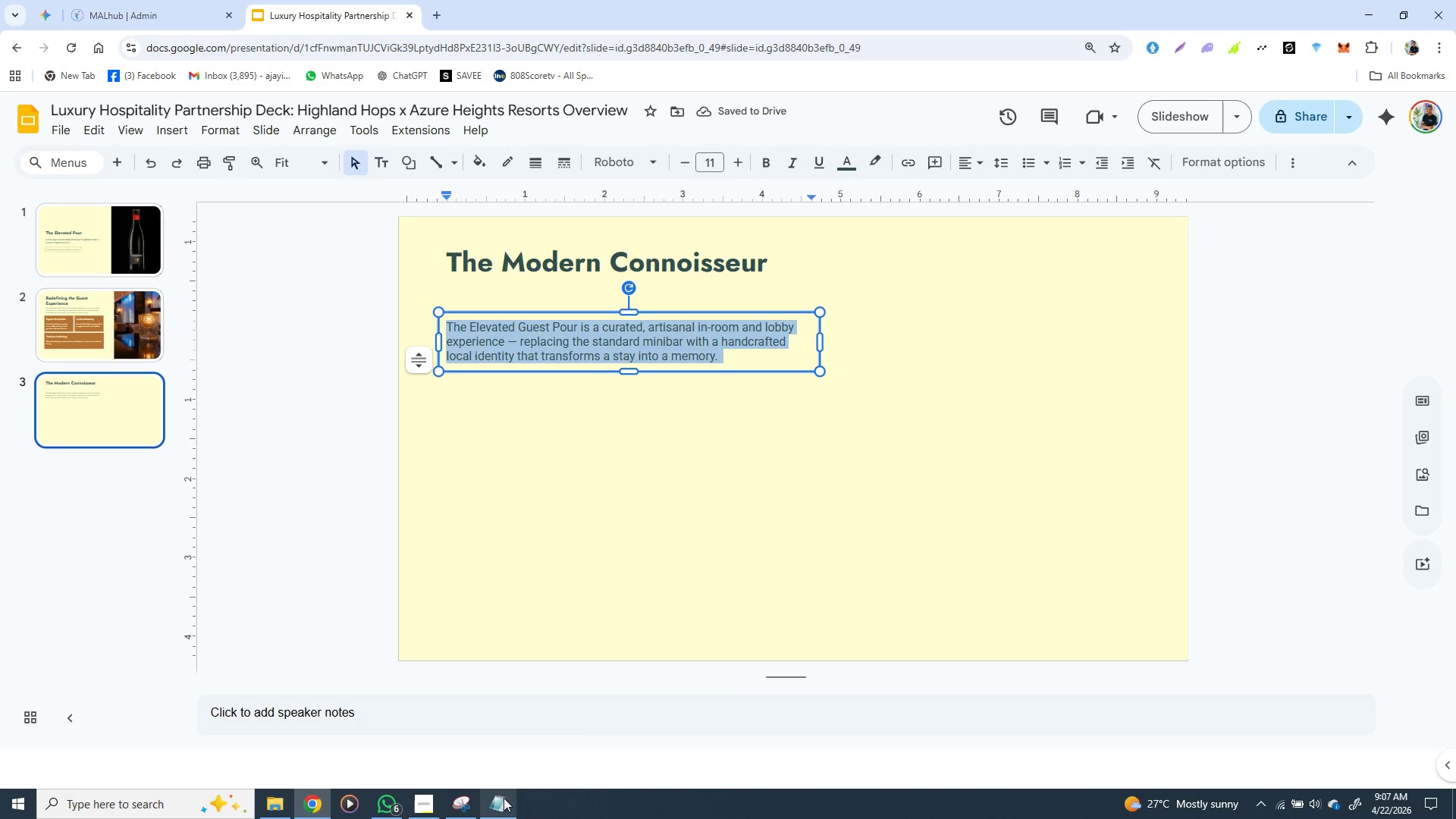 
left_click([504, 799])
 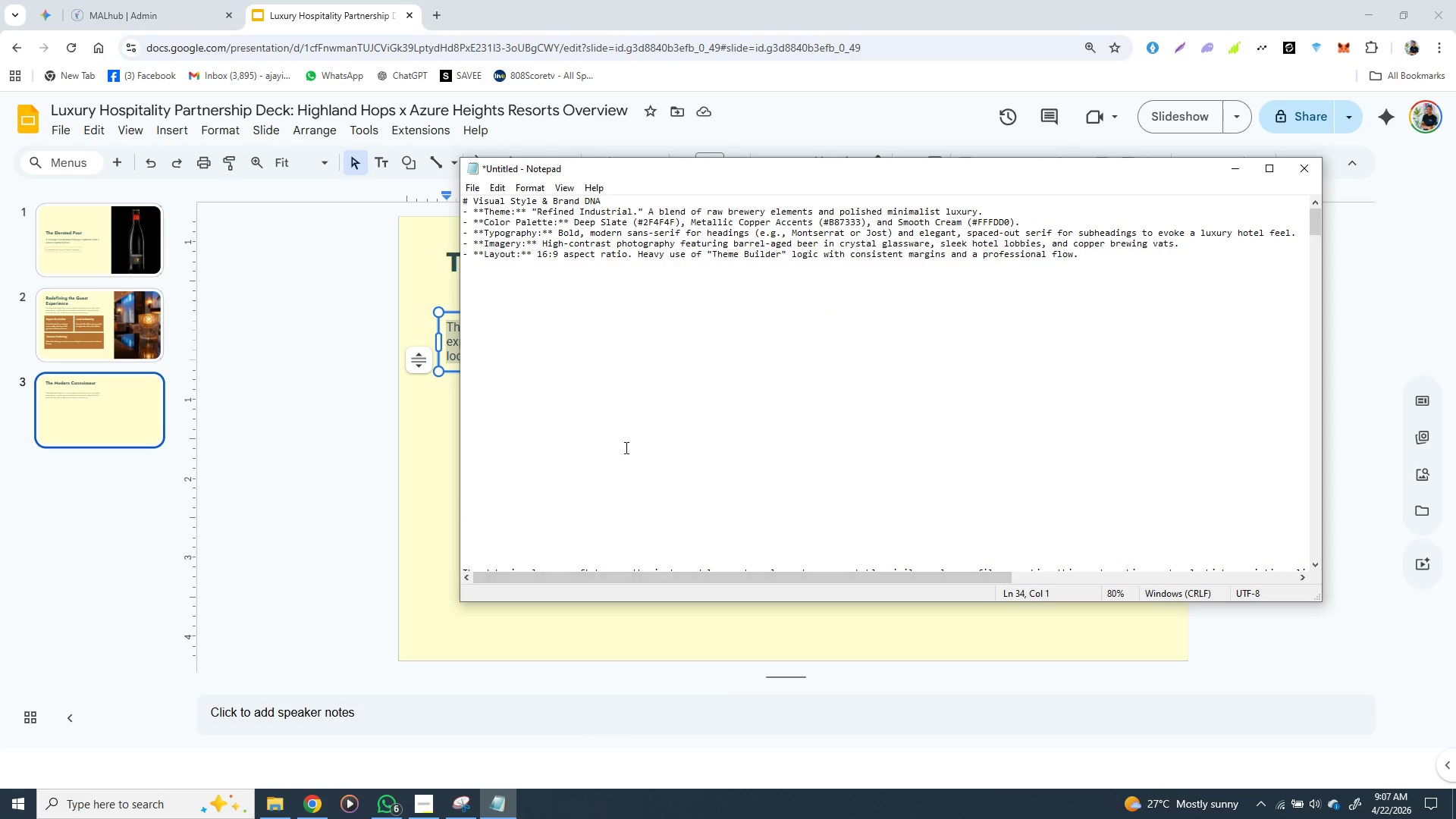 
scroll: coordinate [625, 447], scroll_direction: down, amount: 2.0
 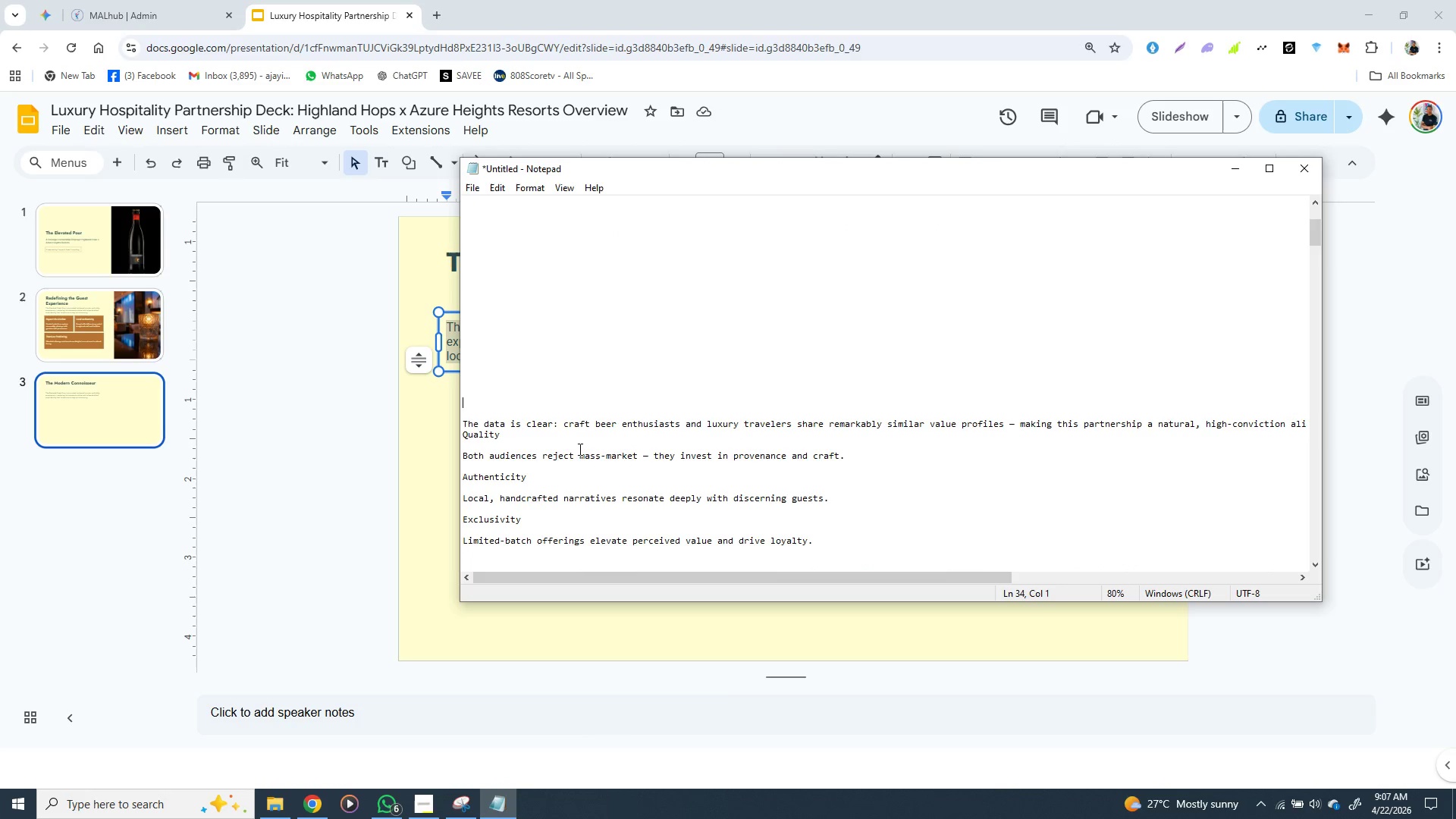 
wait(6.66)
 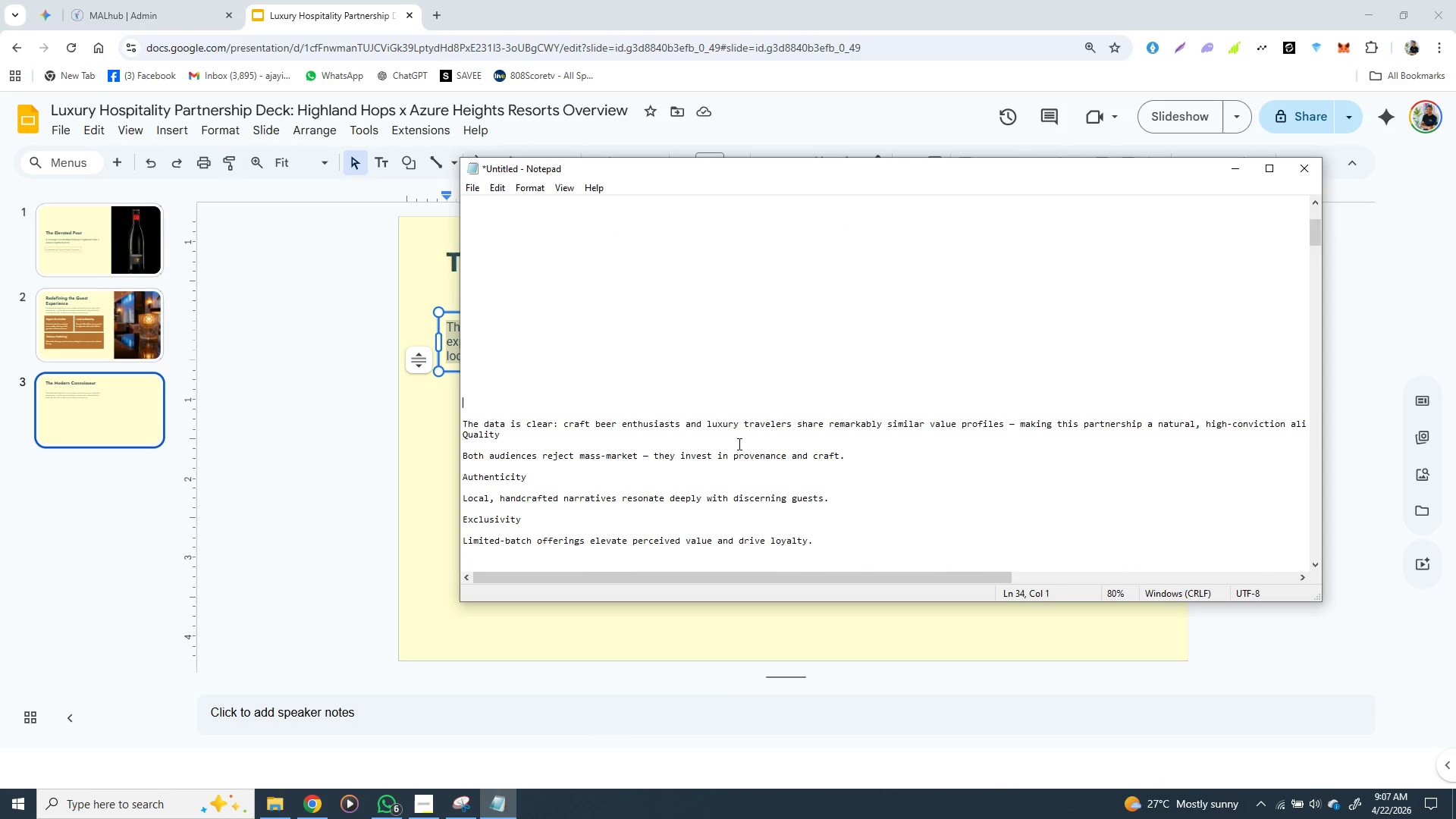 
left_click_drag(start_coordinate=[464, 420], to_coordinate=[1272, 428])
 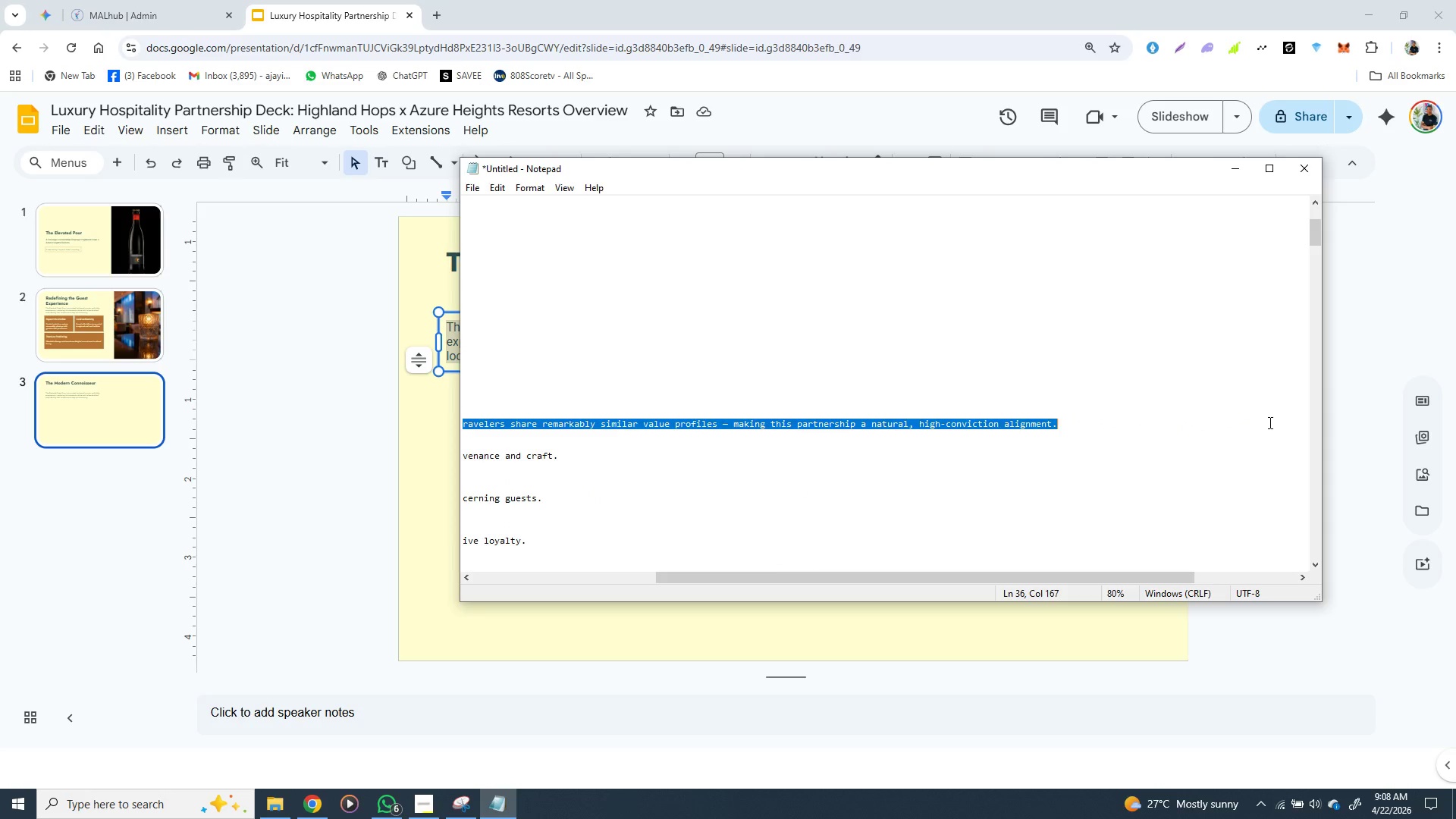 
key(Control+X)
 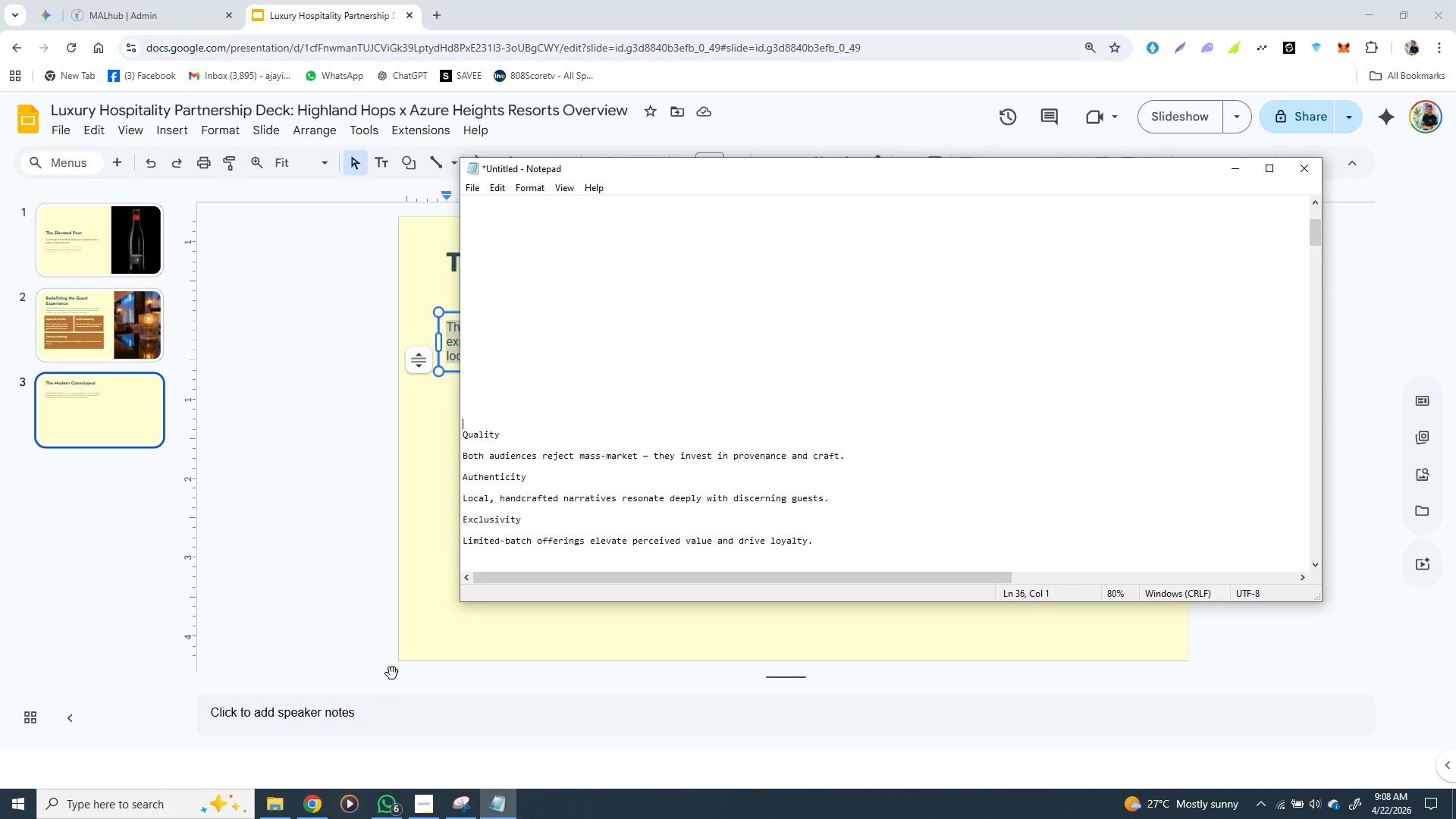 
left_click([403, 619])
 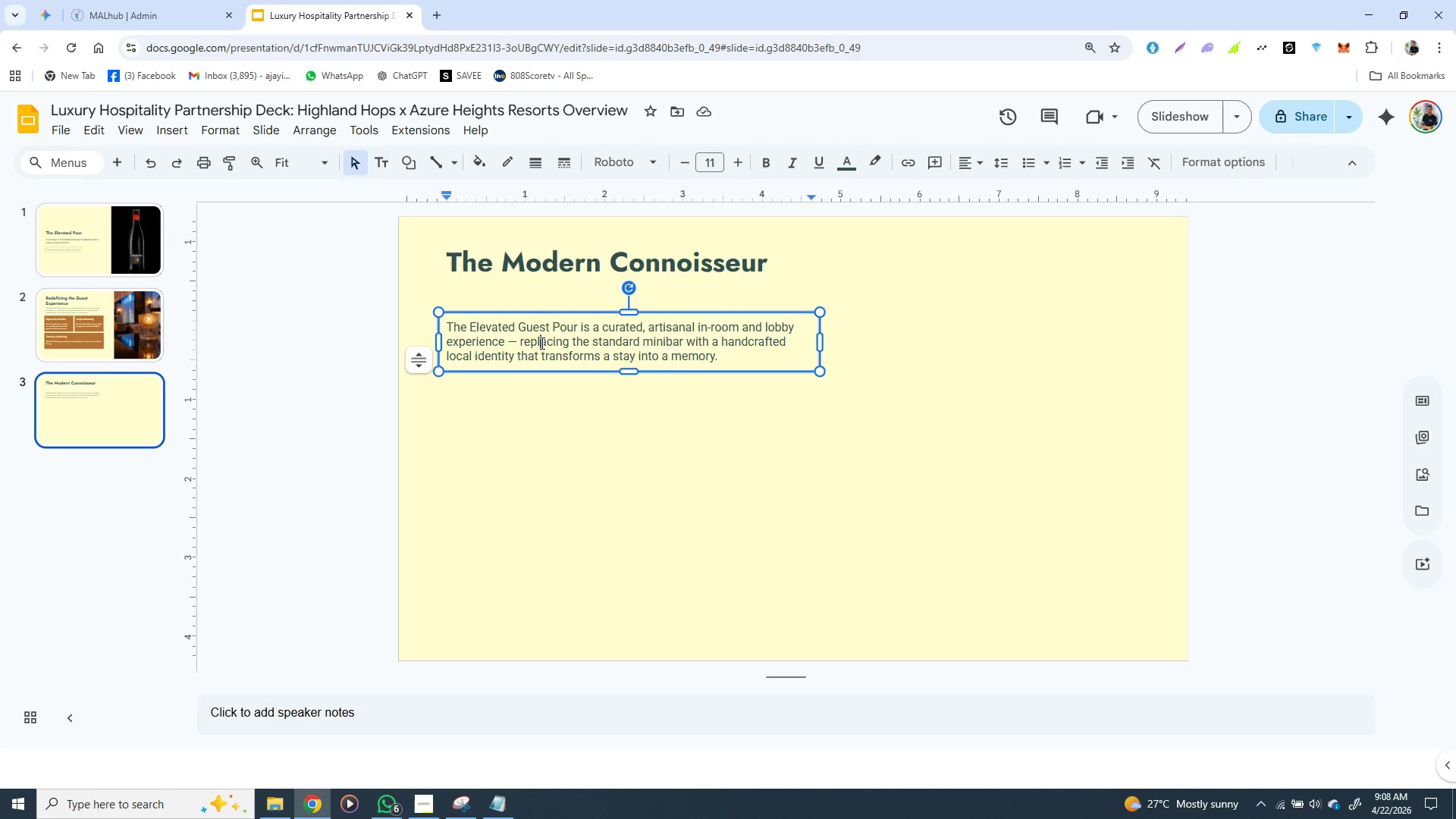 
double_click([541, 343])
 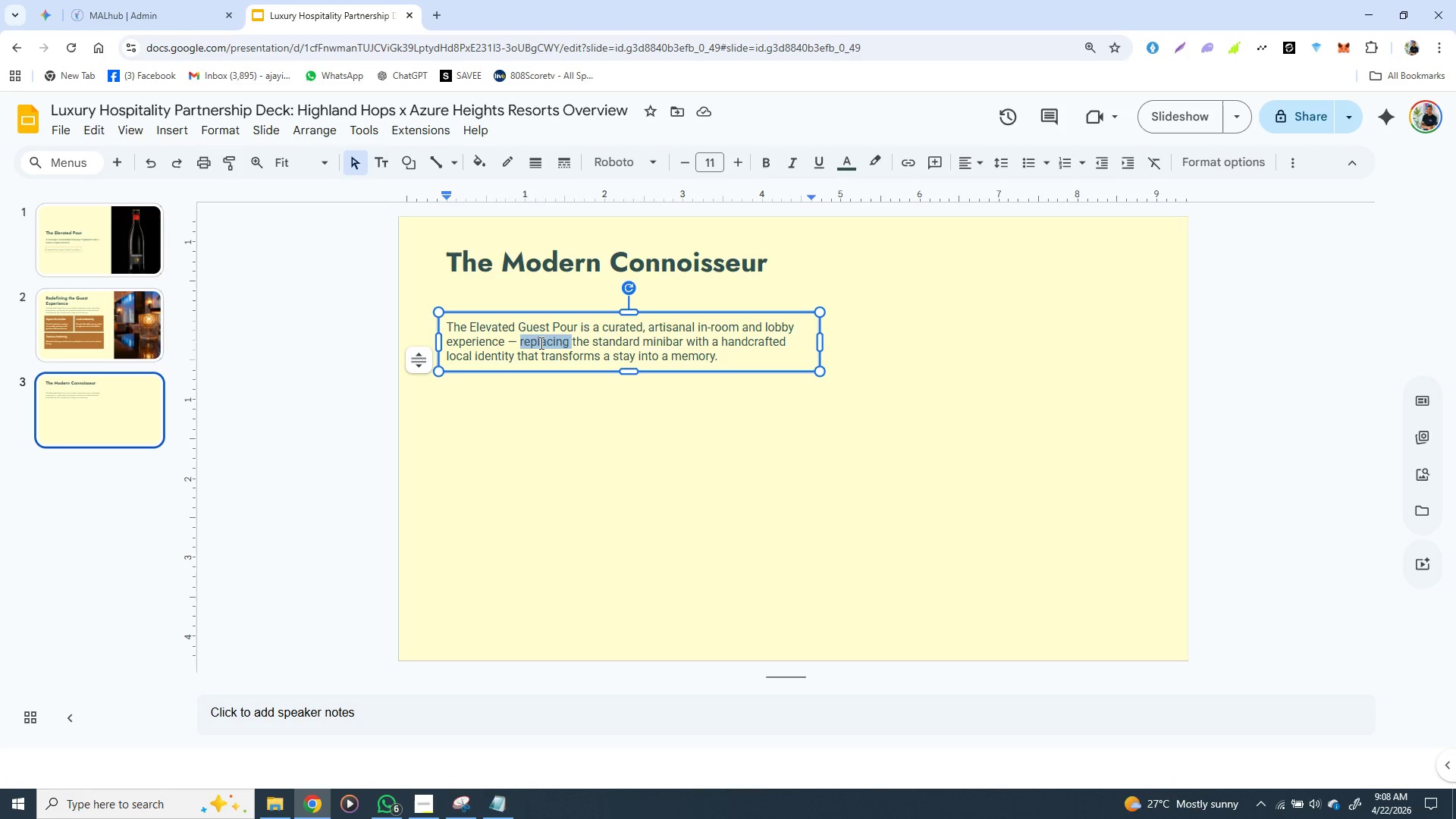 
triple_click([541, 343])
 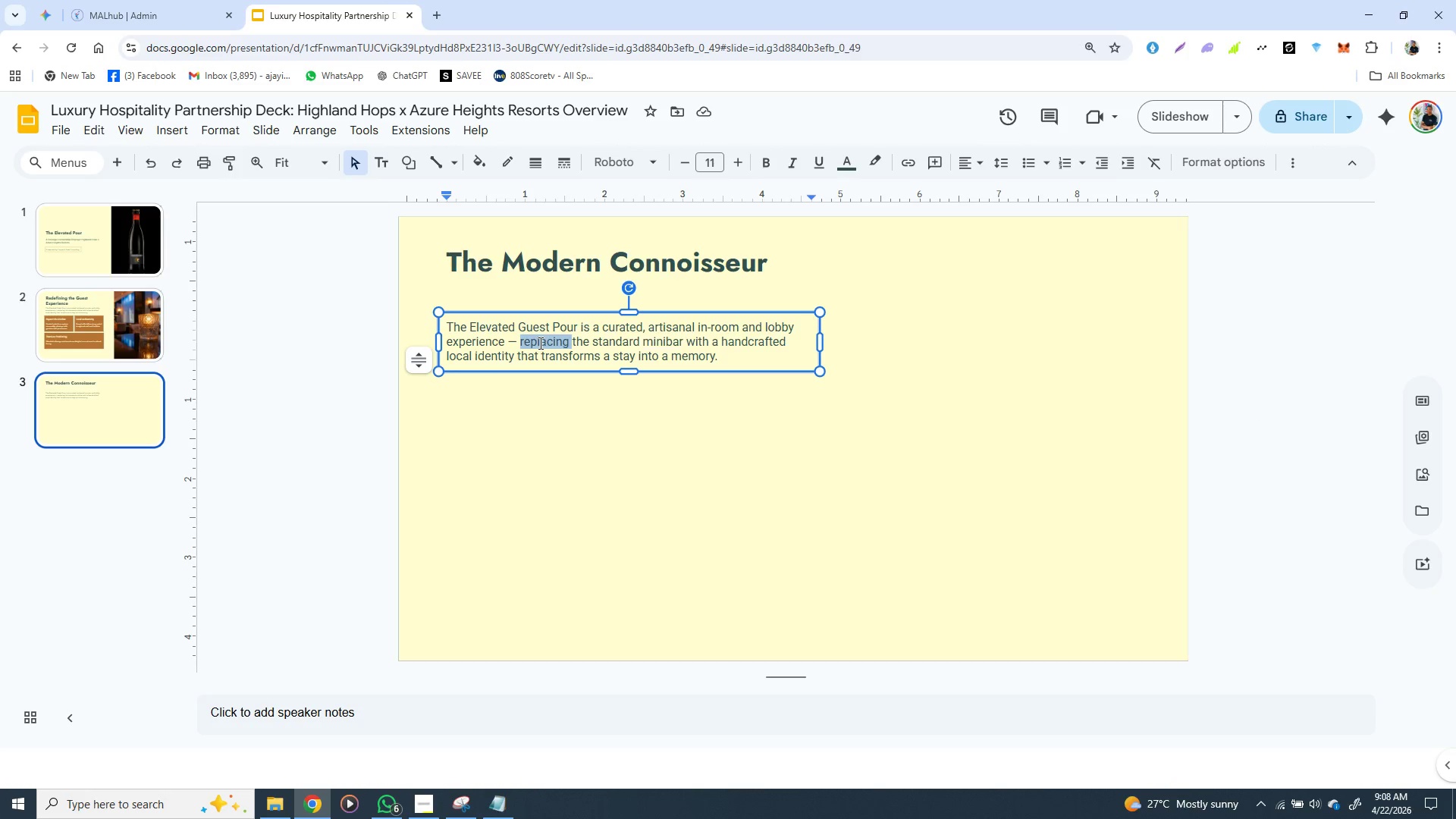 
triple_click([541, 343])
 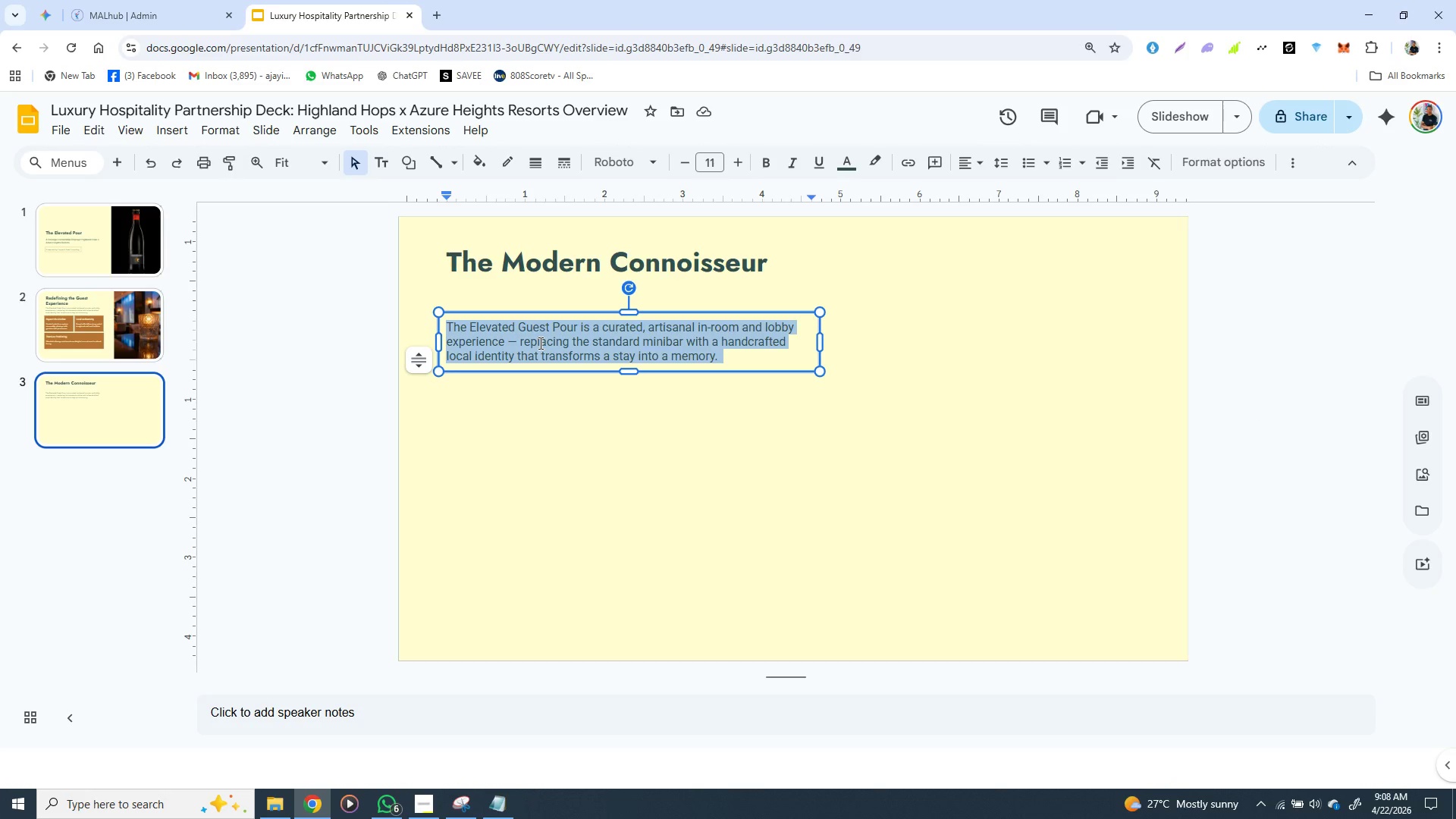 
triple_click([539, 343])
 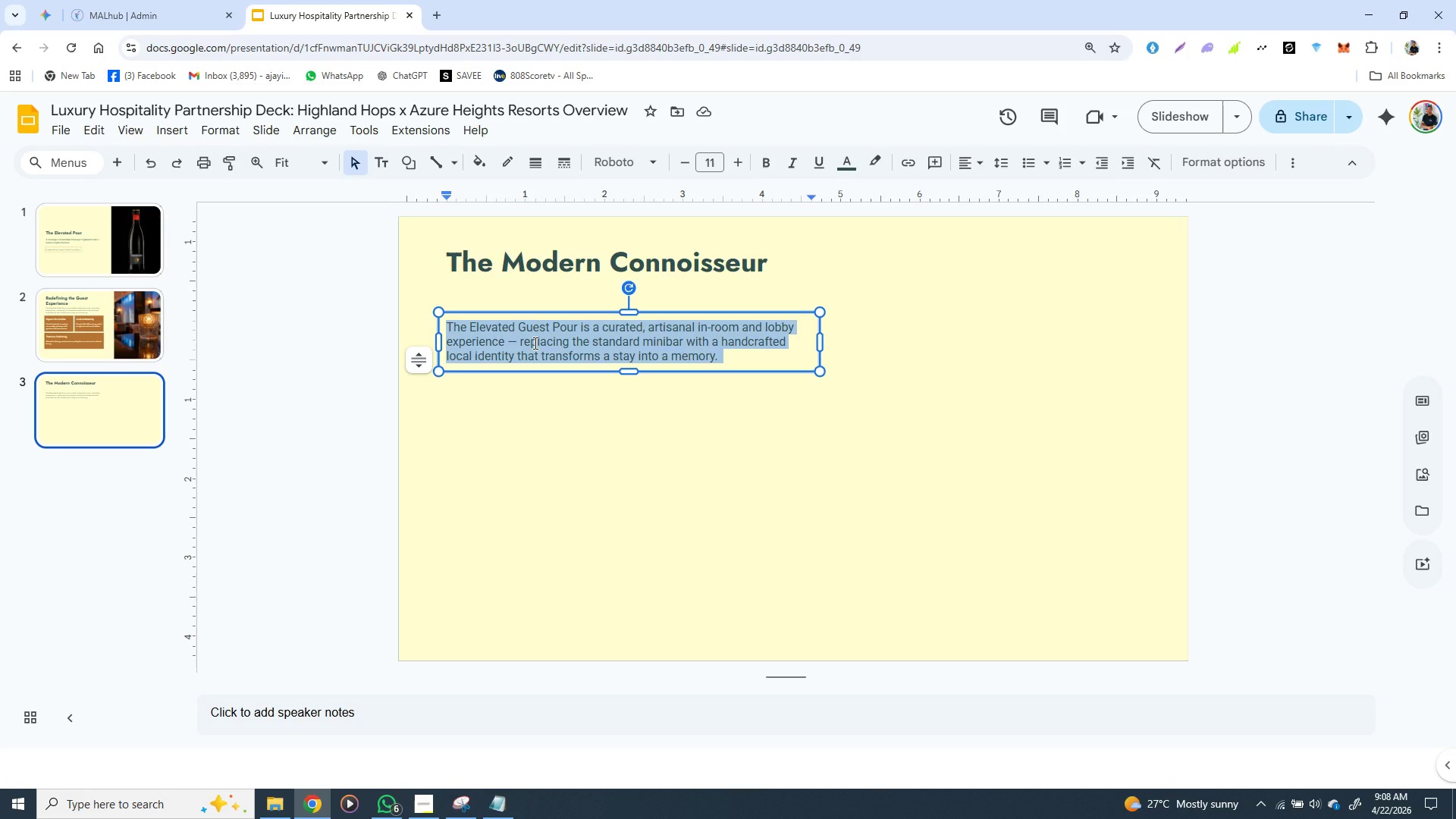 
key(Control+V)
 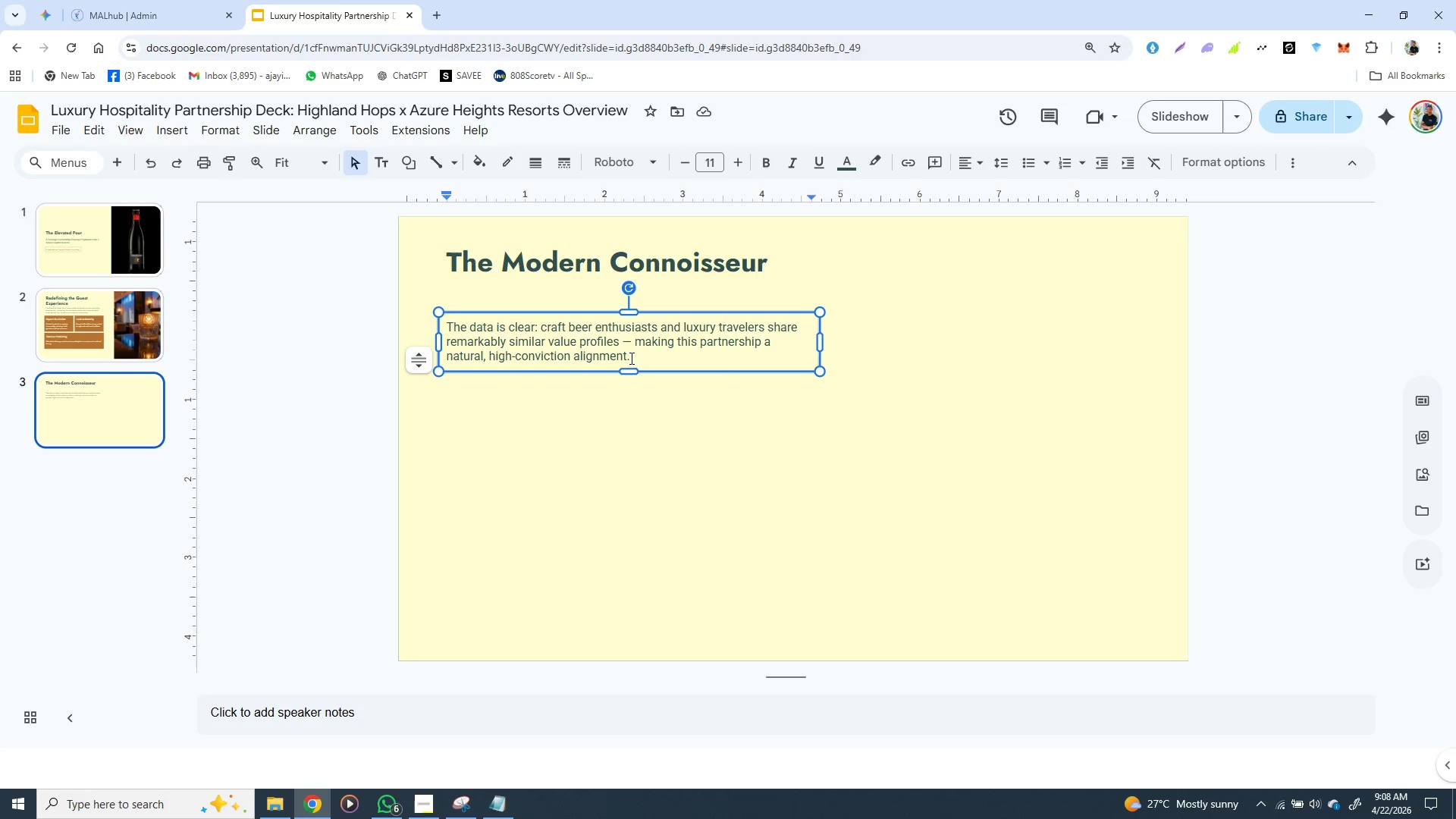 
wait(16.38)
 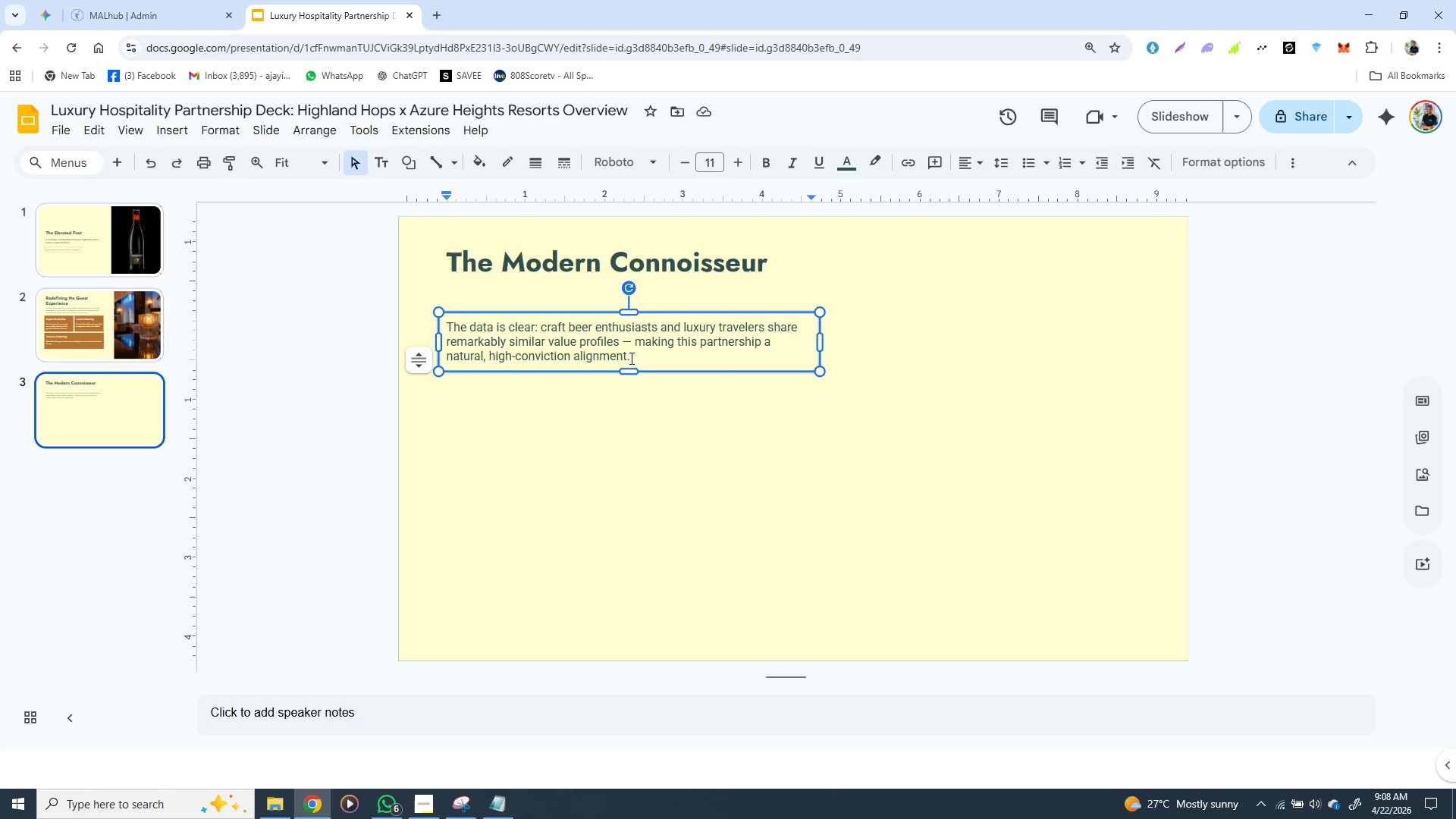 
left_click_drag(start_coordinate=[822, 346], to_coordinate=[1124, 344])
 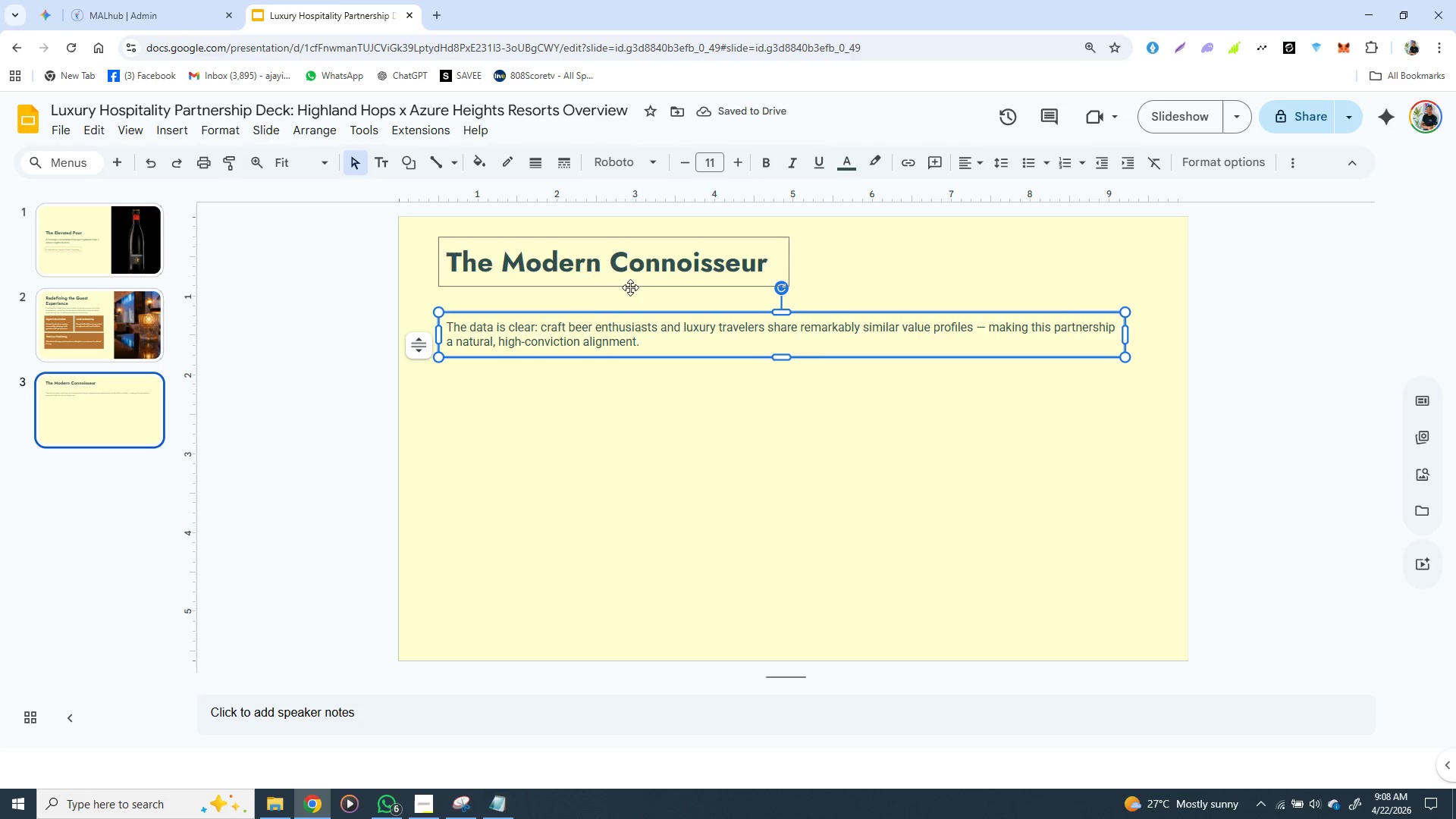 
wait(6.34)
 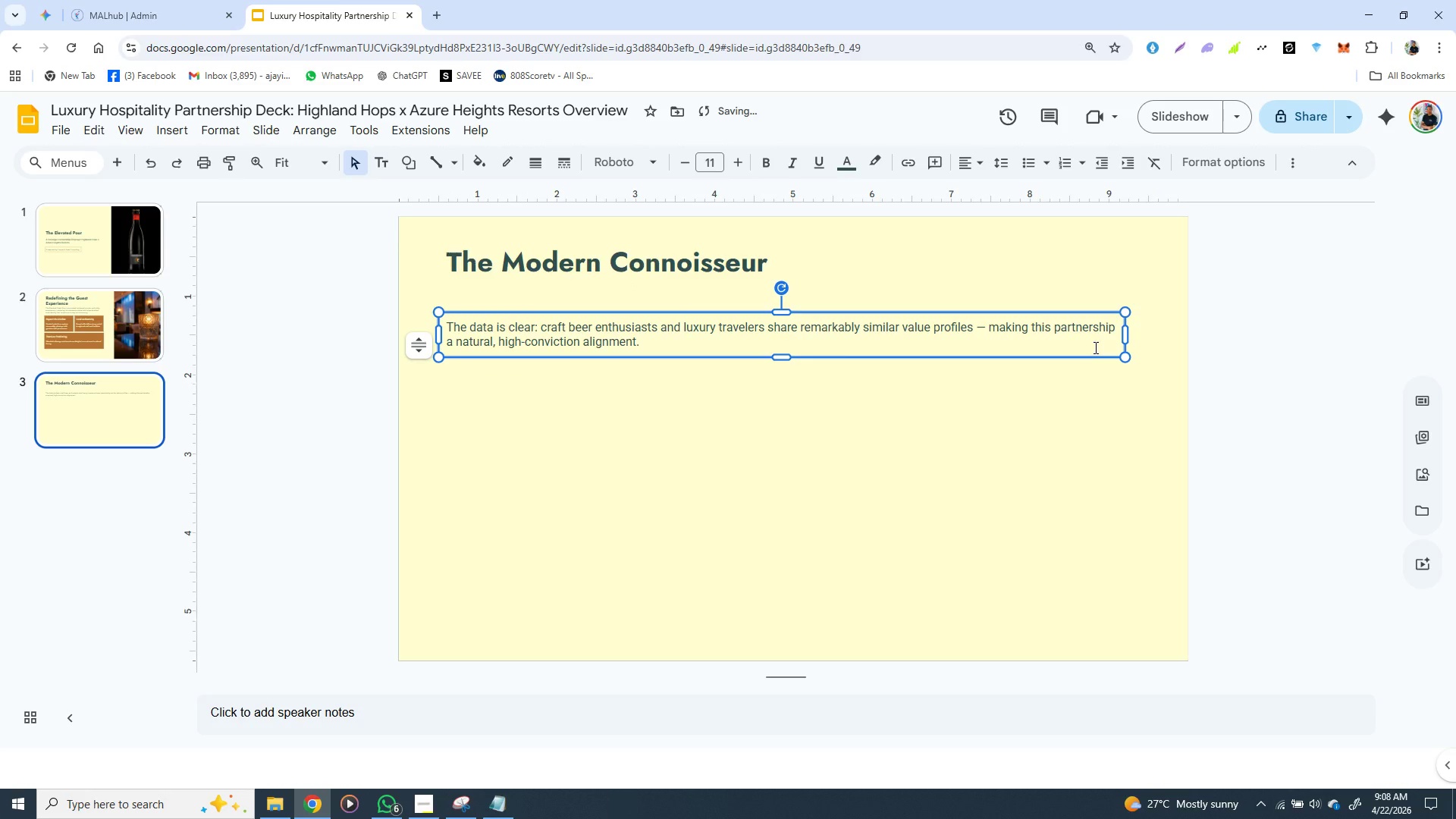 
left_click([557, 318])
 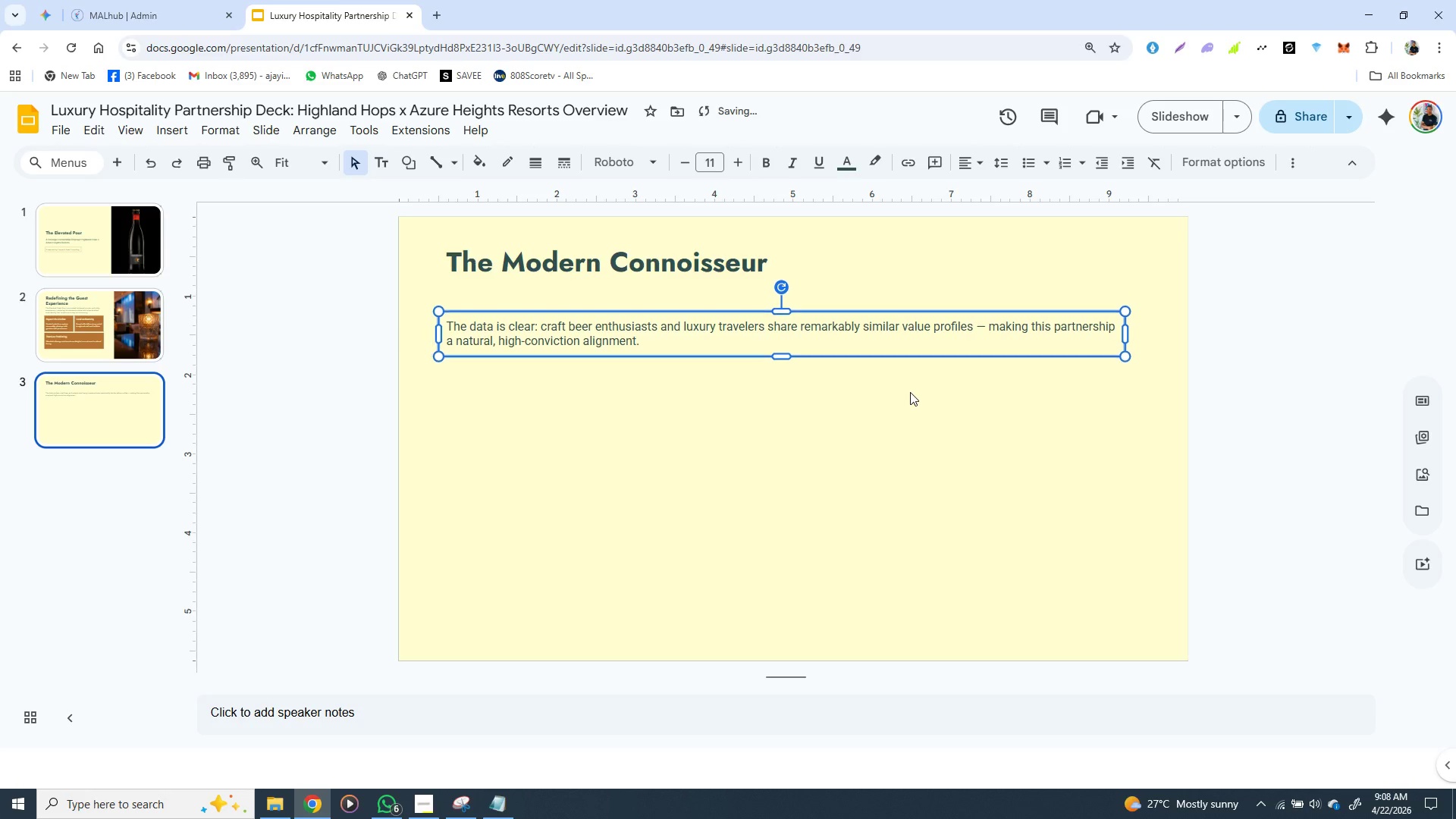 
key(ArrowUp)
 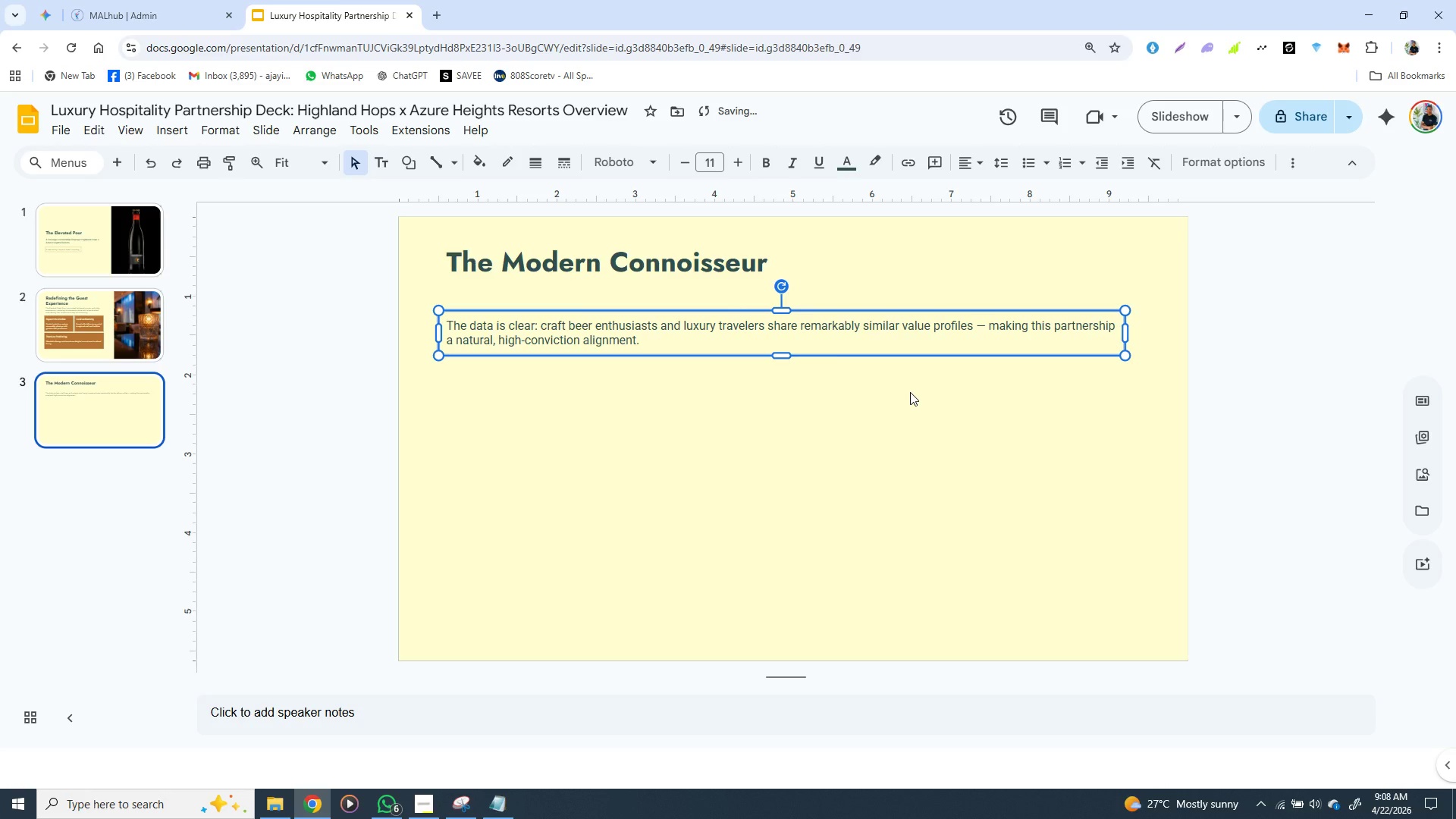 
hold_key(key=ArrowUp, duration=0.98)
 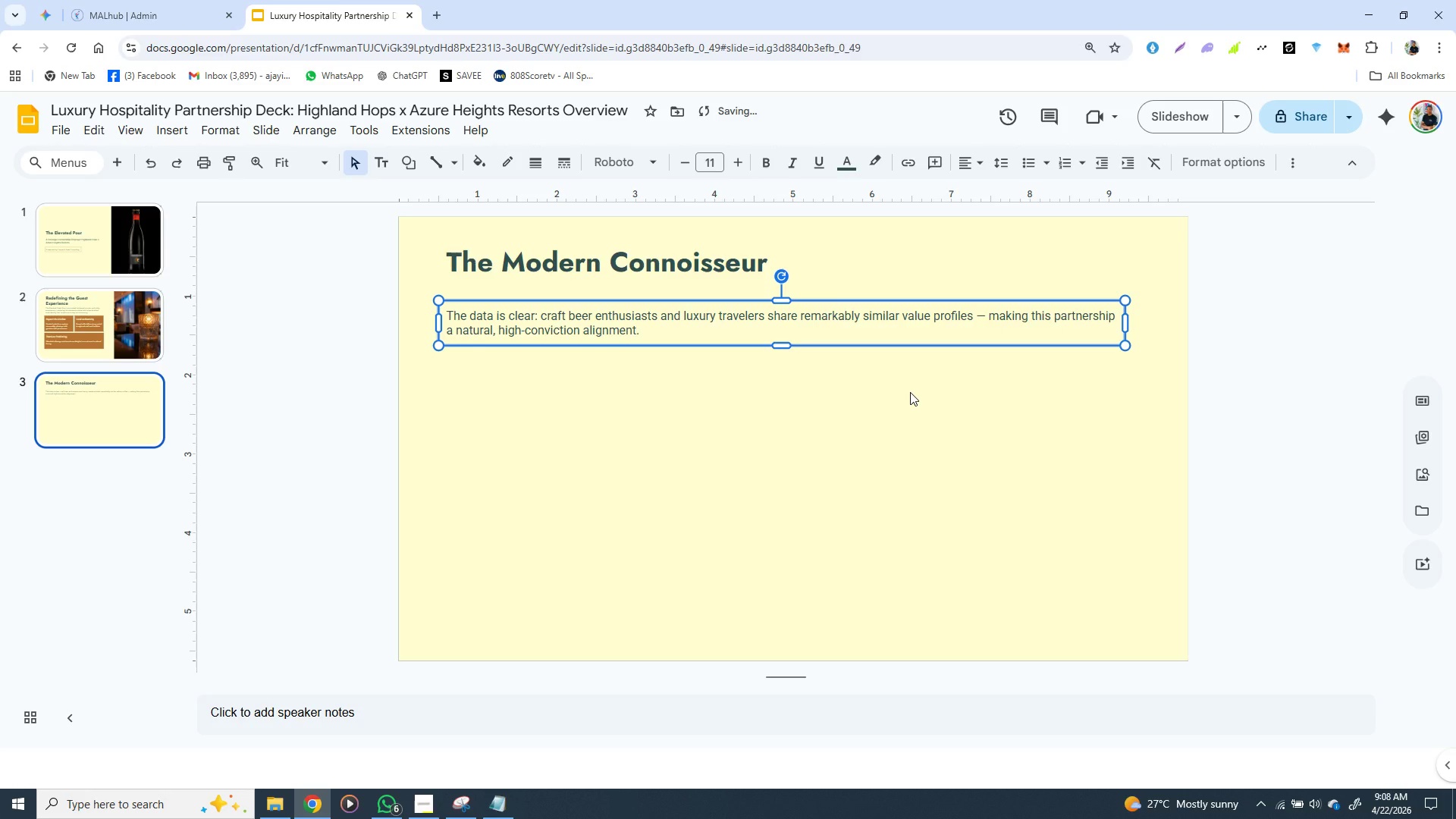 
key(ArrowUp)
 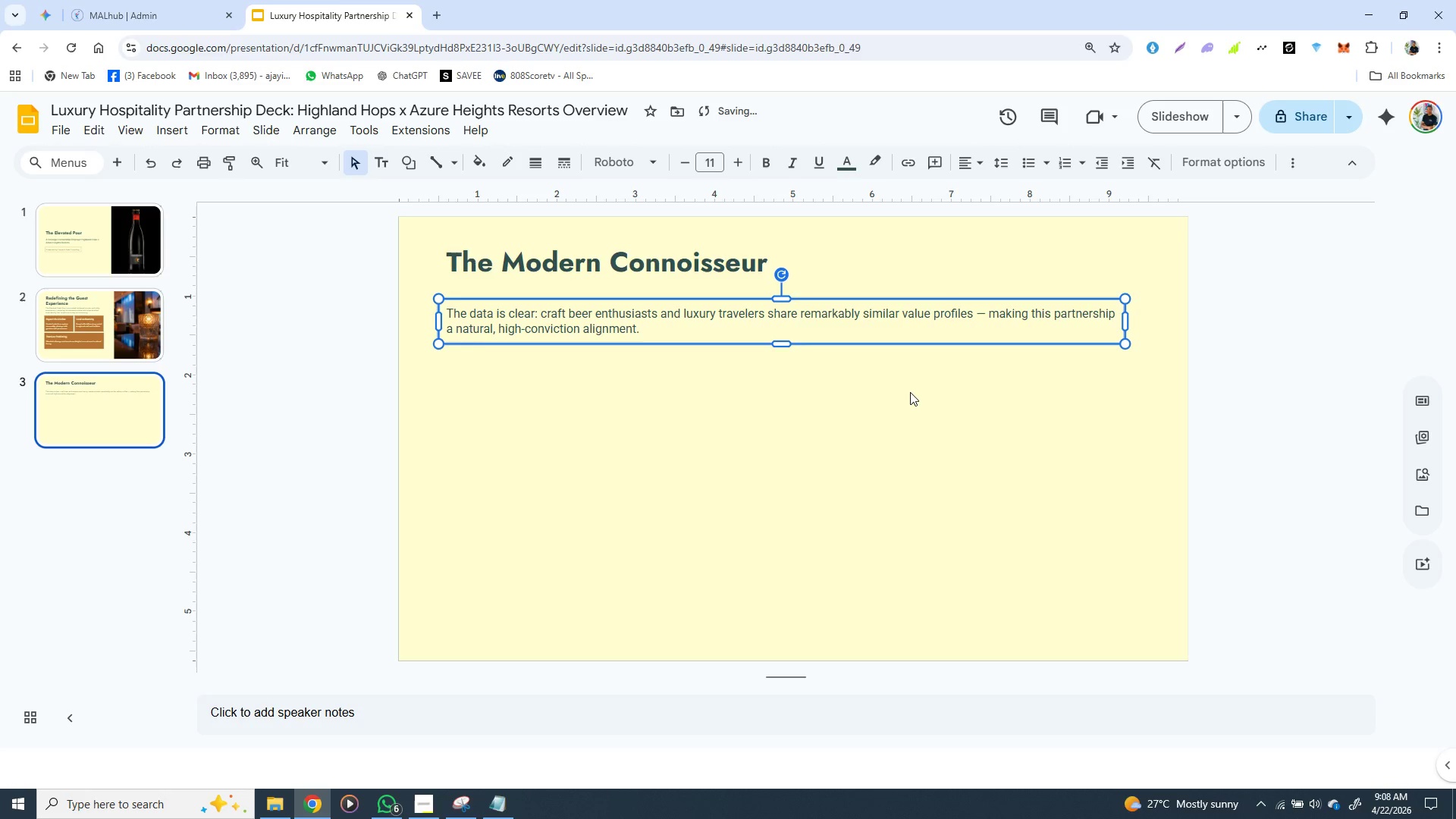 
key(ArrowUp)
 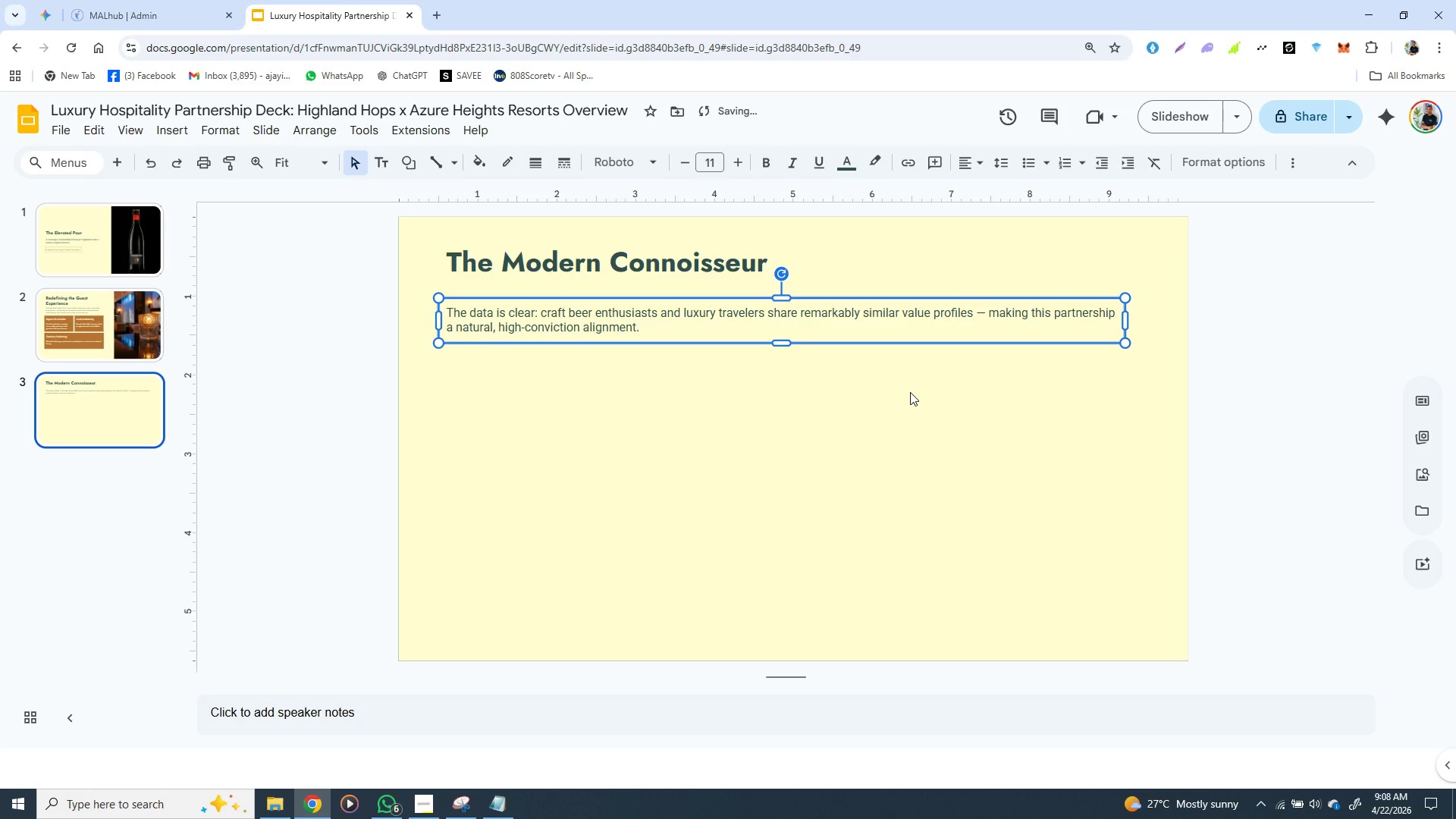 
key(ArrowUp)
 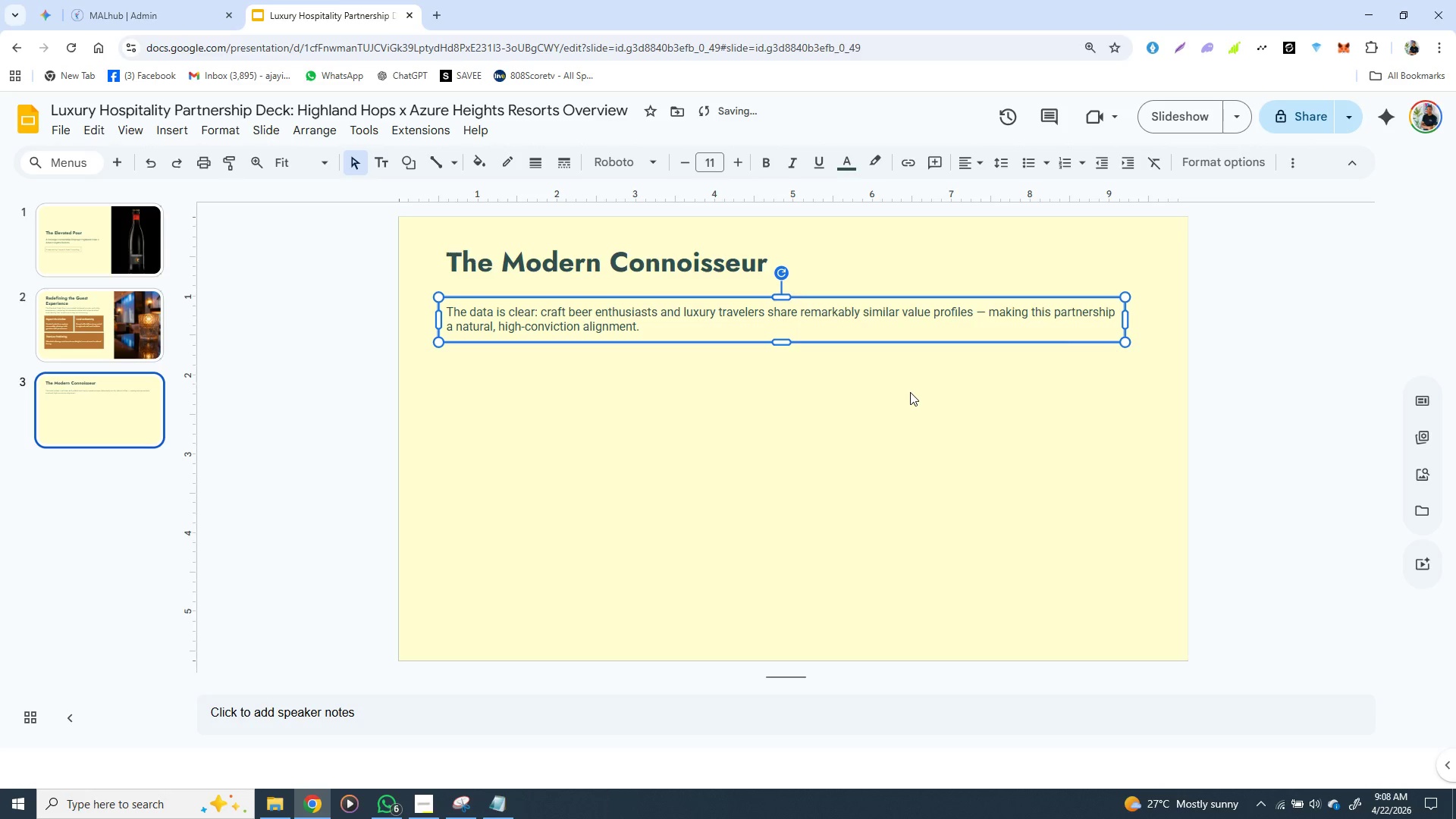 
key(ArrowUp)
 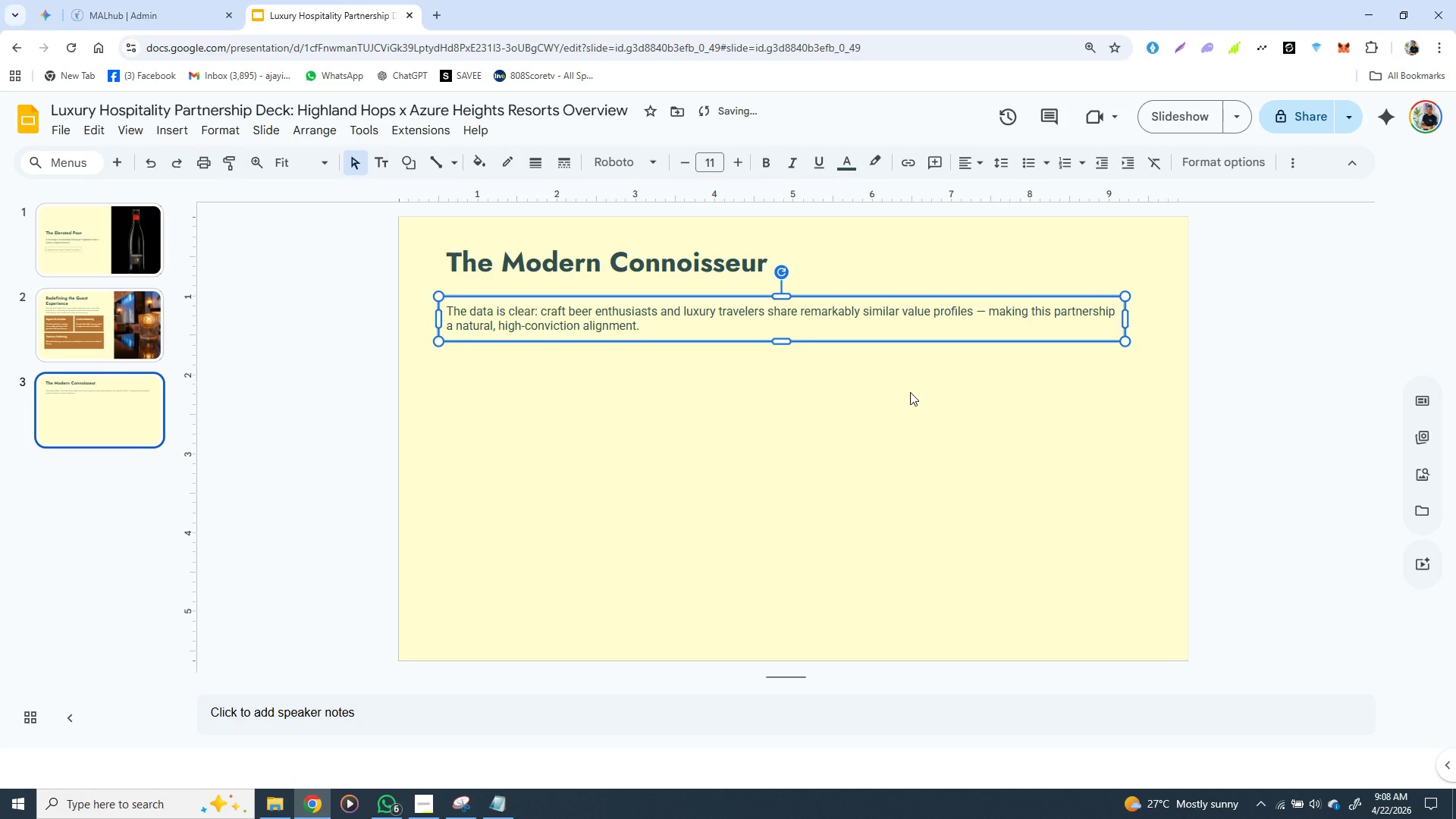 
key(ArrowUp)
 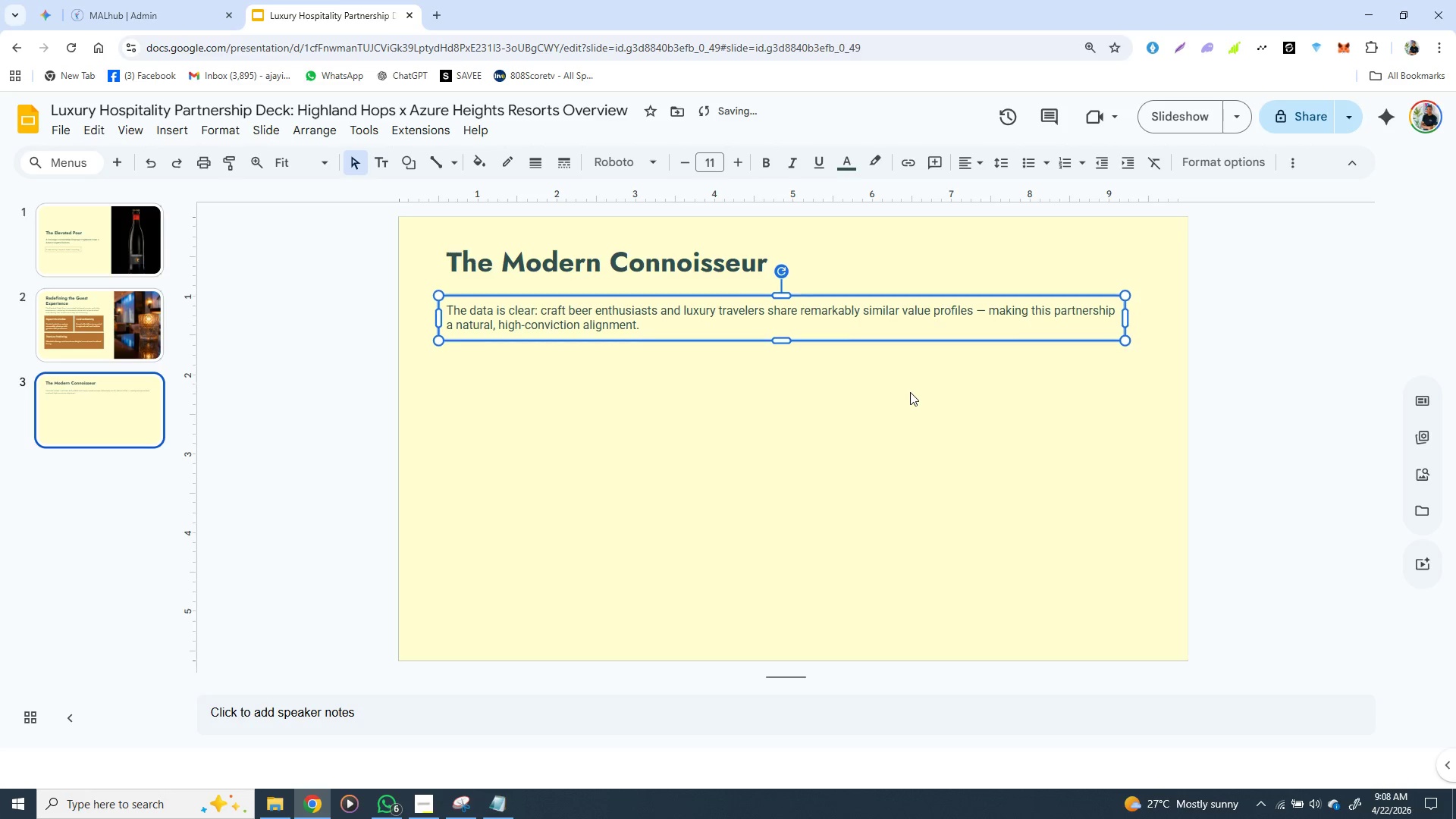 
key(ArrowUp)
 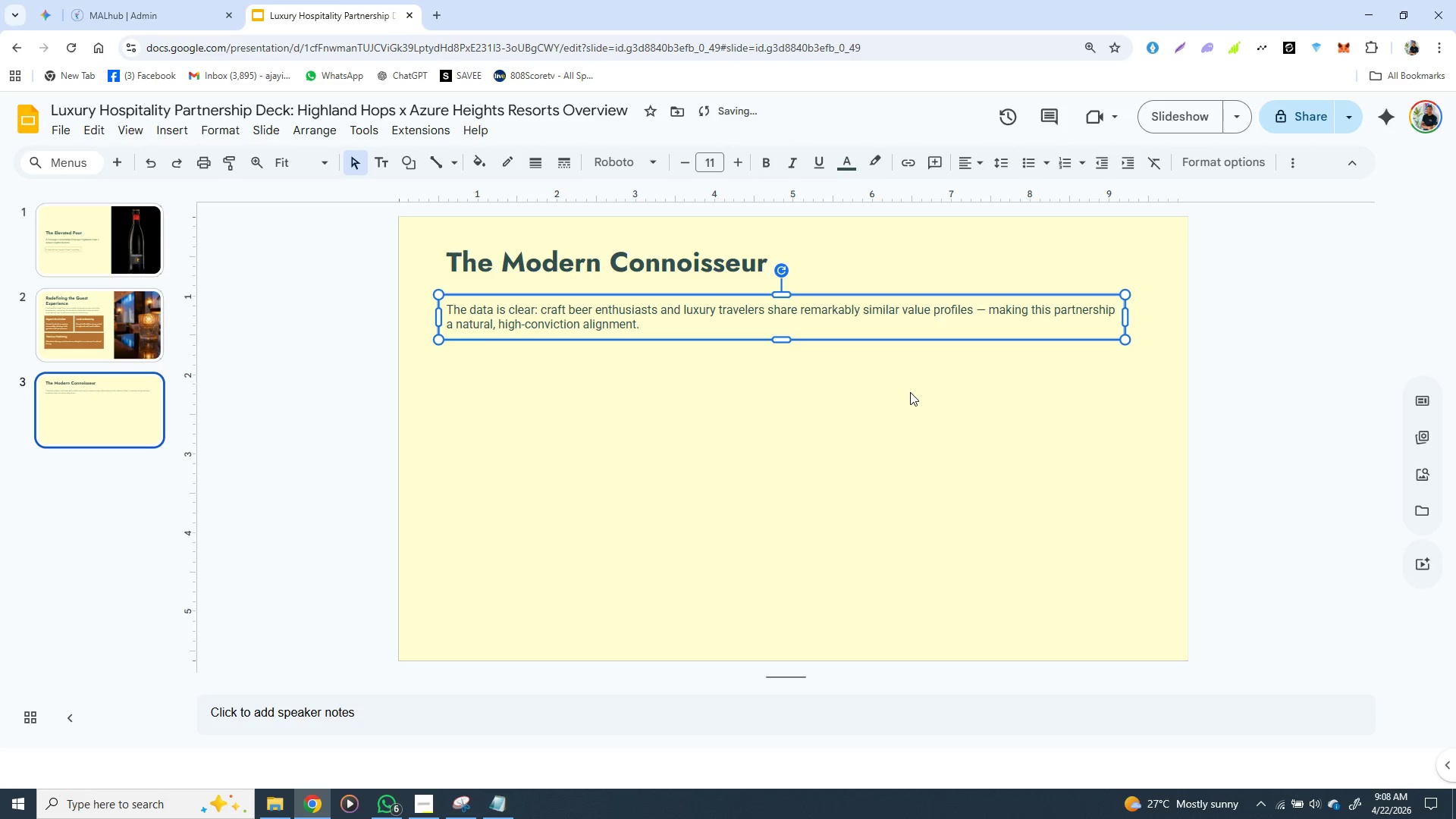 
key(ArrowUp)
 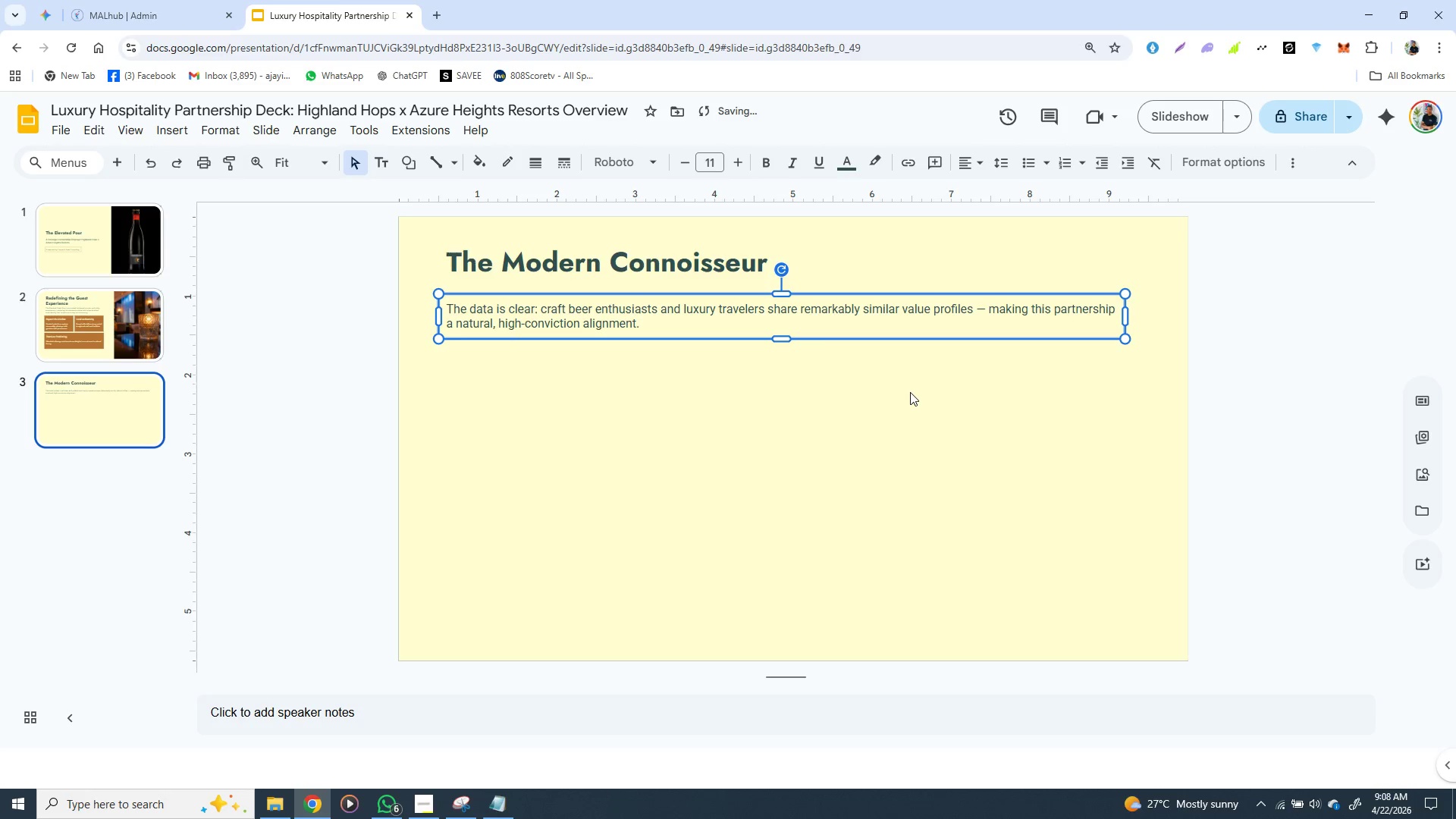 
key(ArrowUp)
 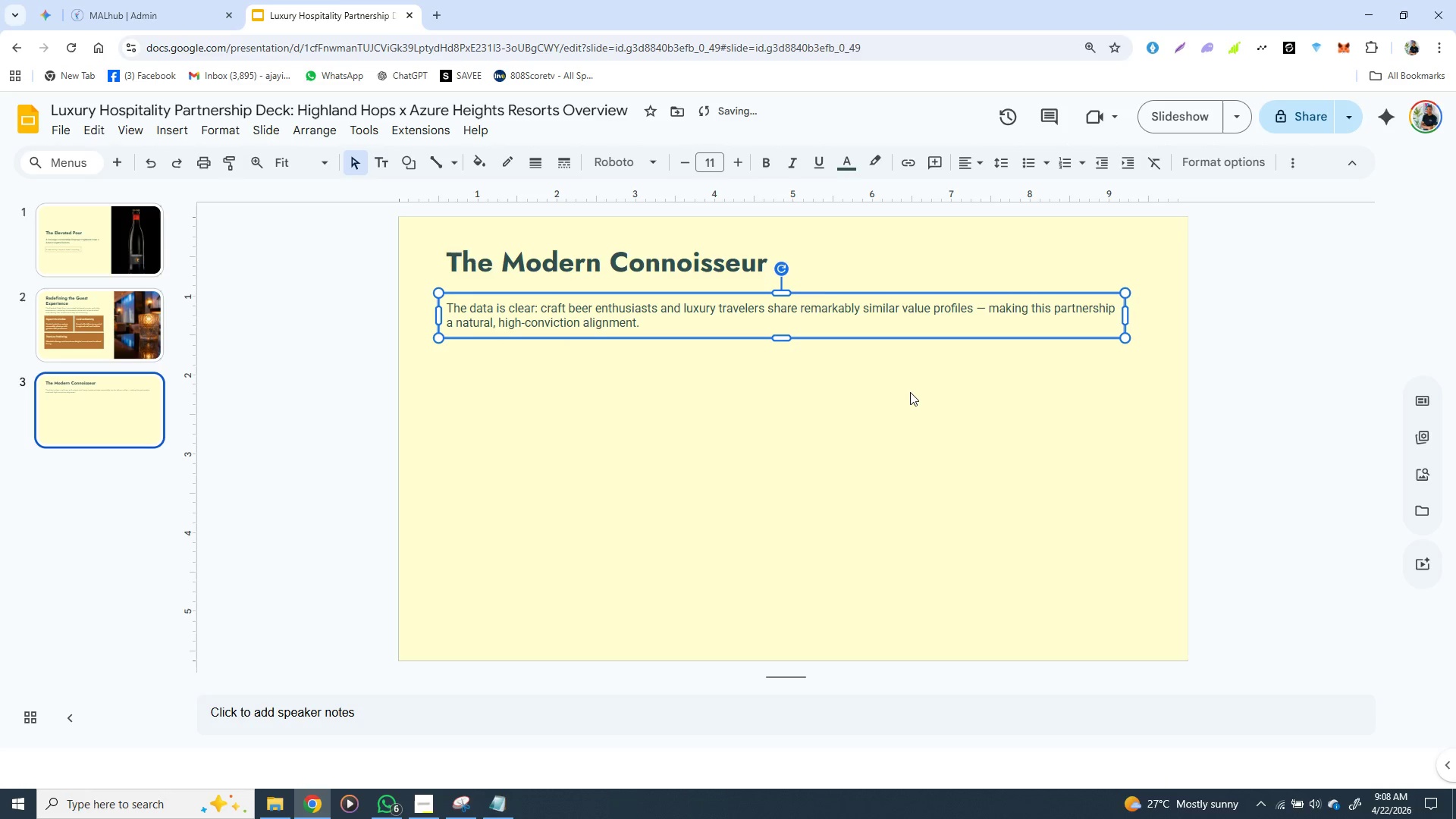 
key(ArrowUp)
 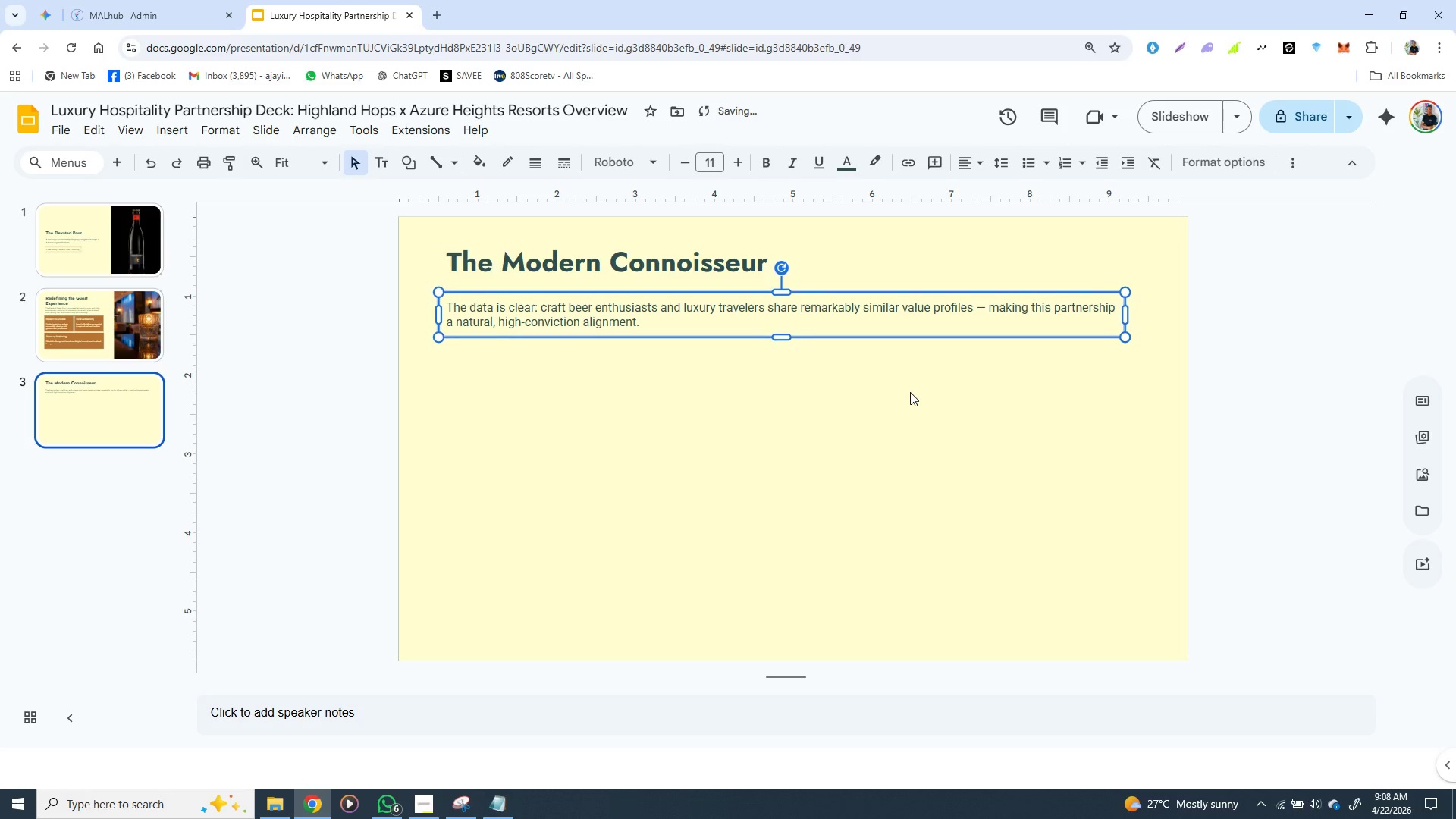 
key(ArrowUp)
 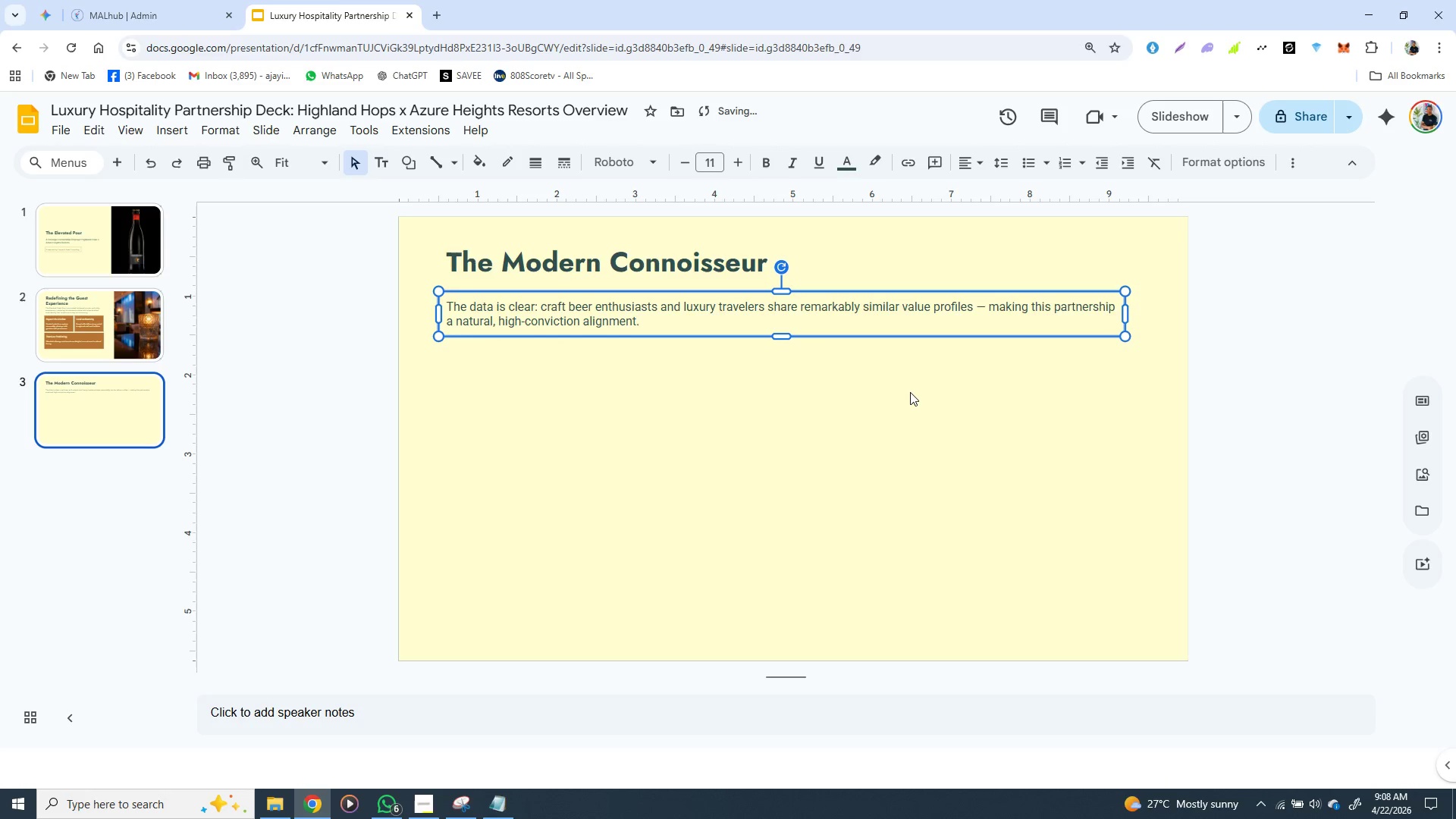 
key(ArrowUp)
 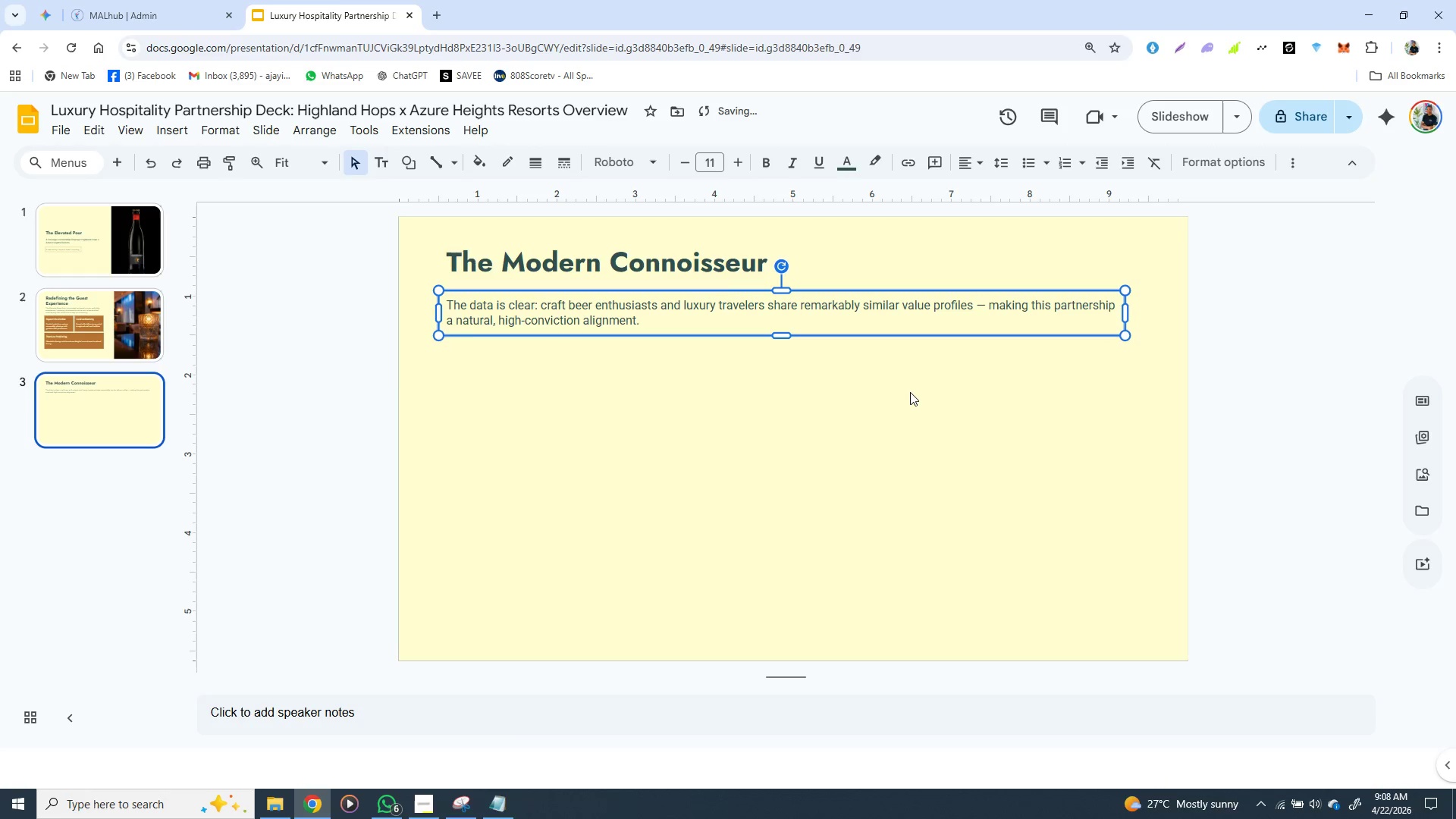 
key(ArrowUp)
 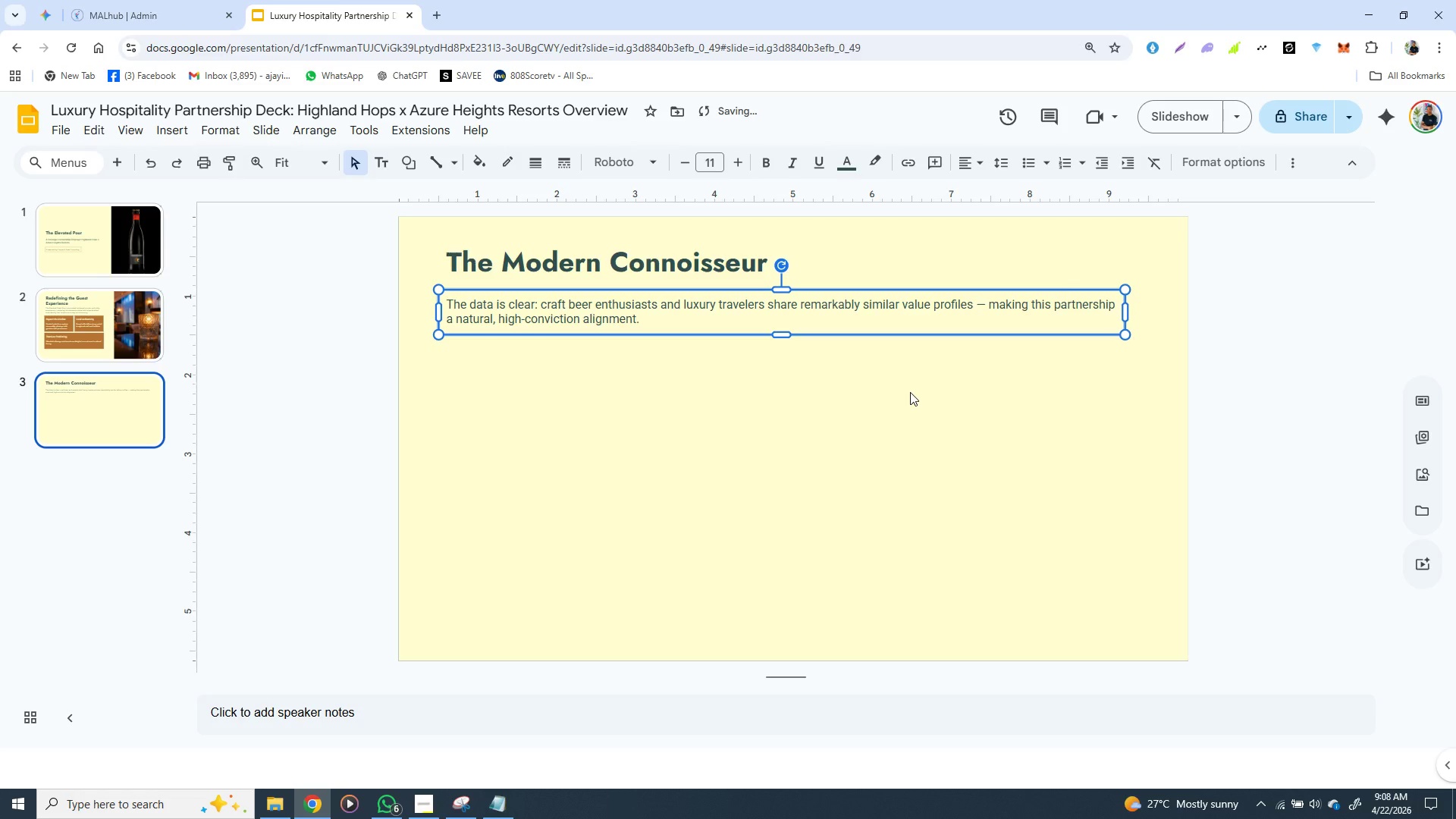 
key(ArrowUp)
 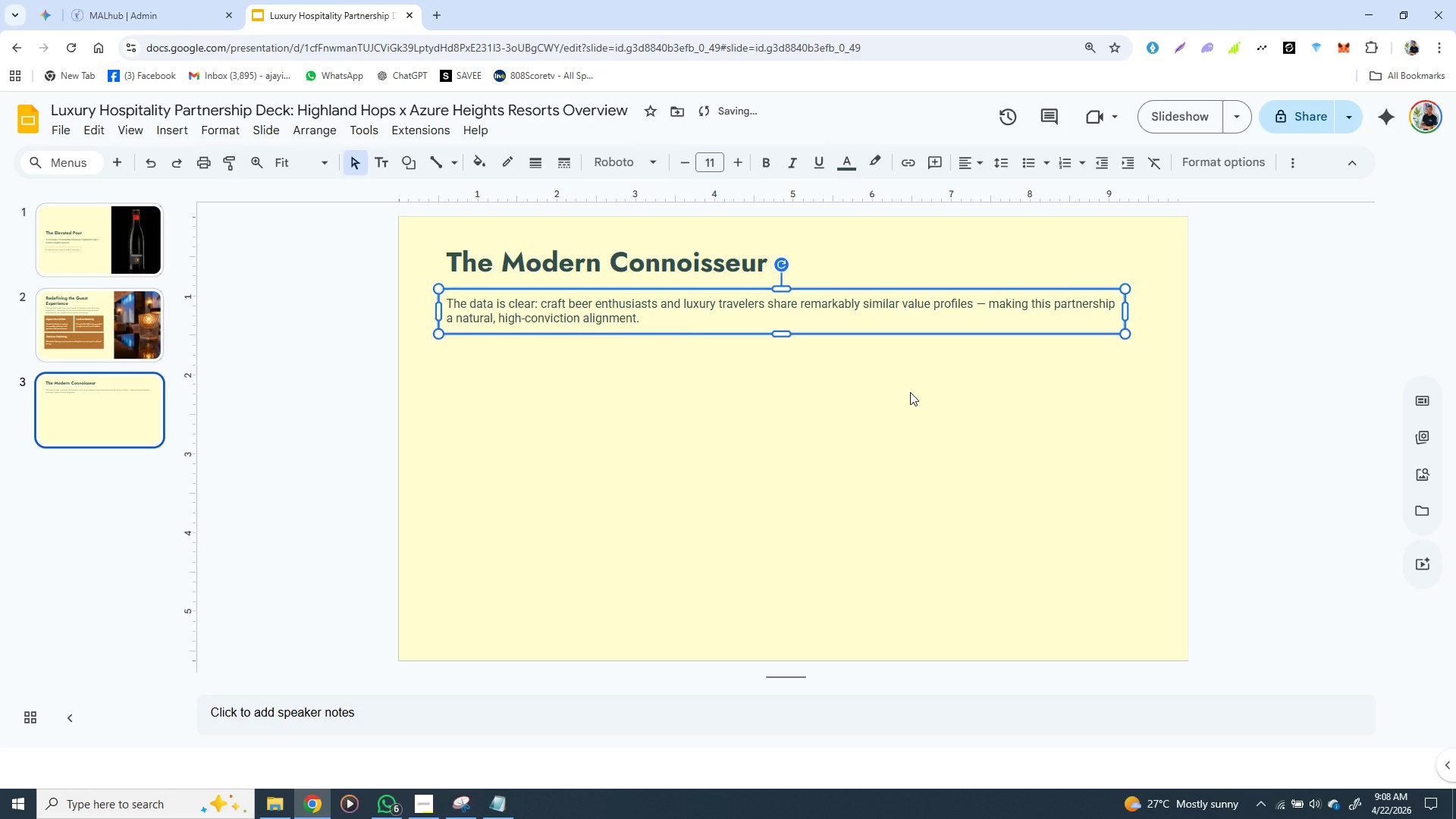 
key(ArrowUp)
 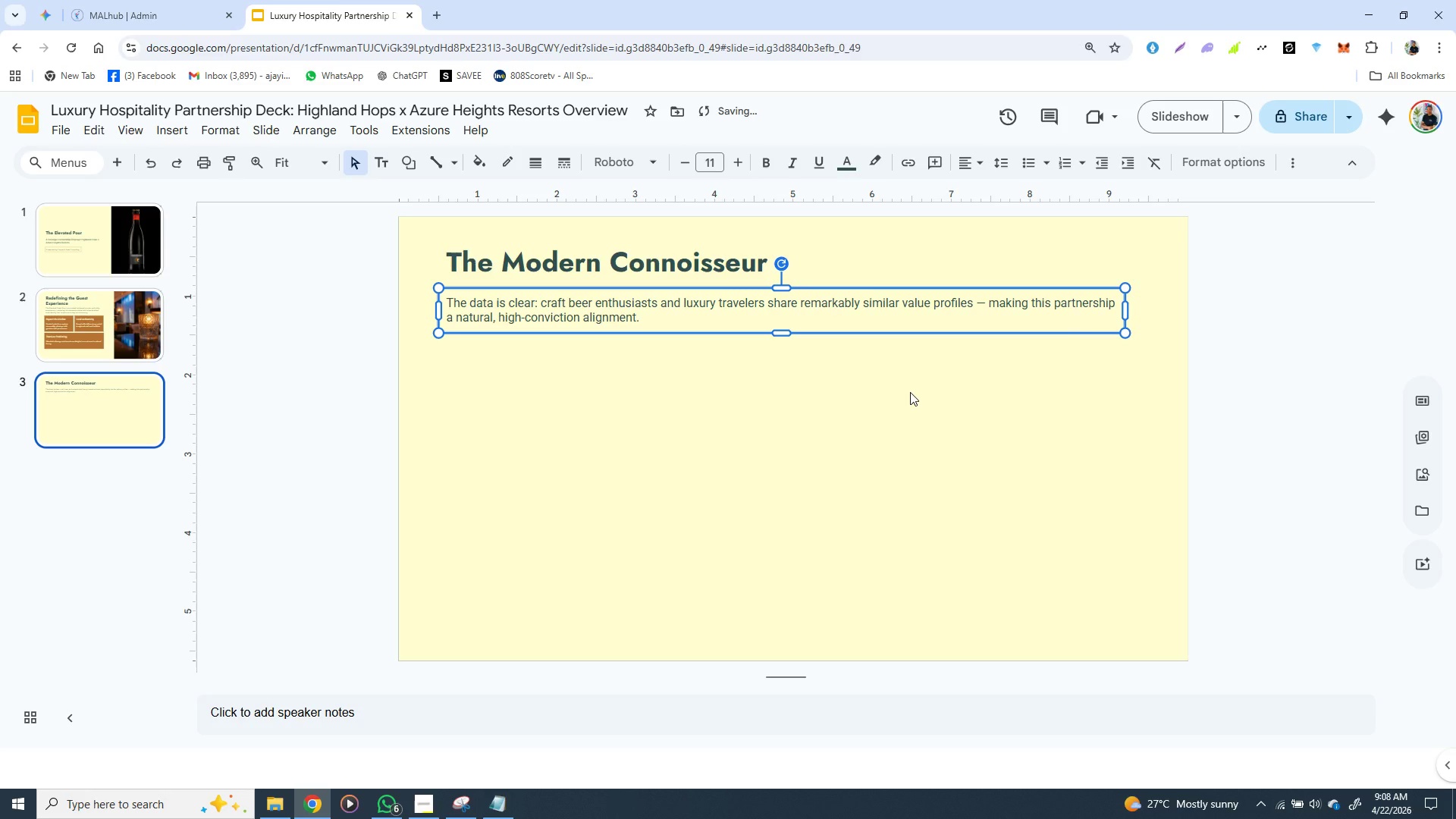 
key(ArrowUp)
 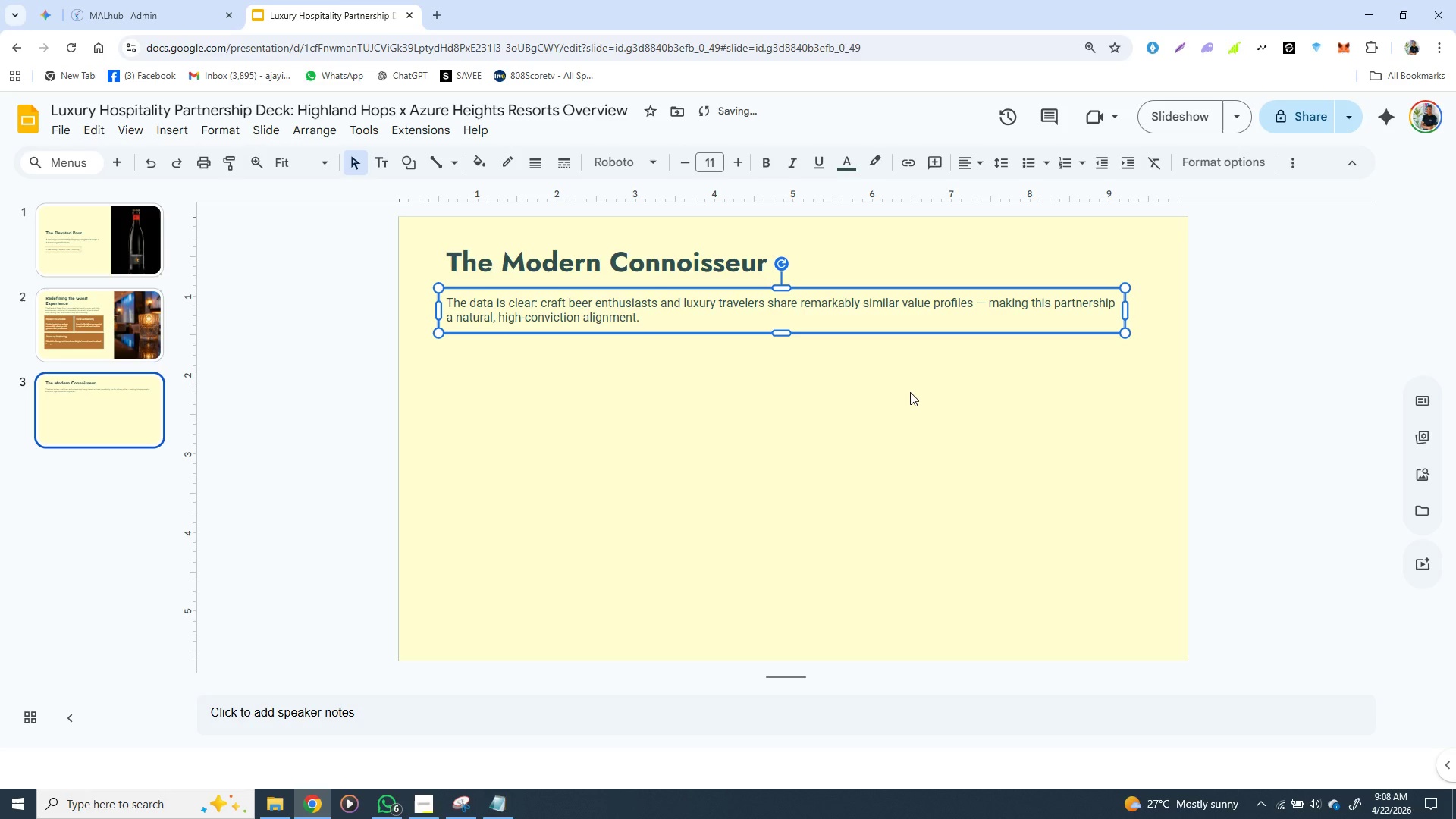 
key(ArrowUp)
 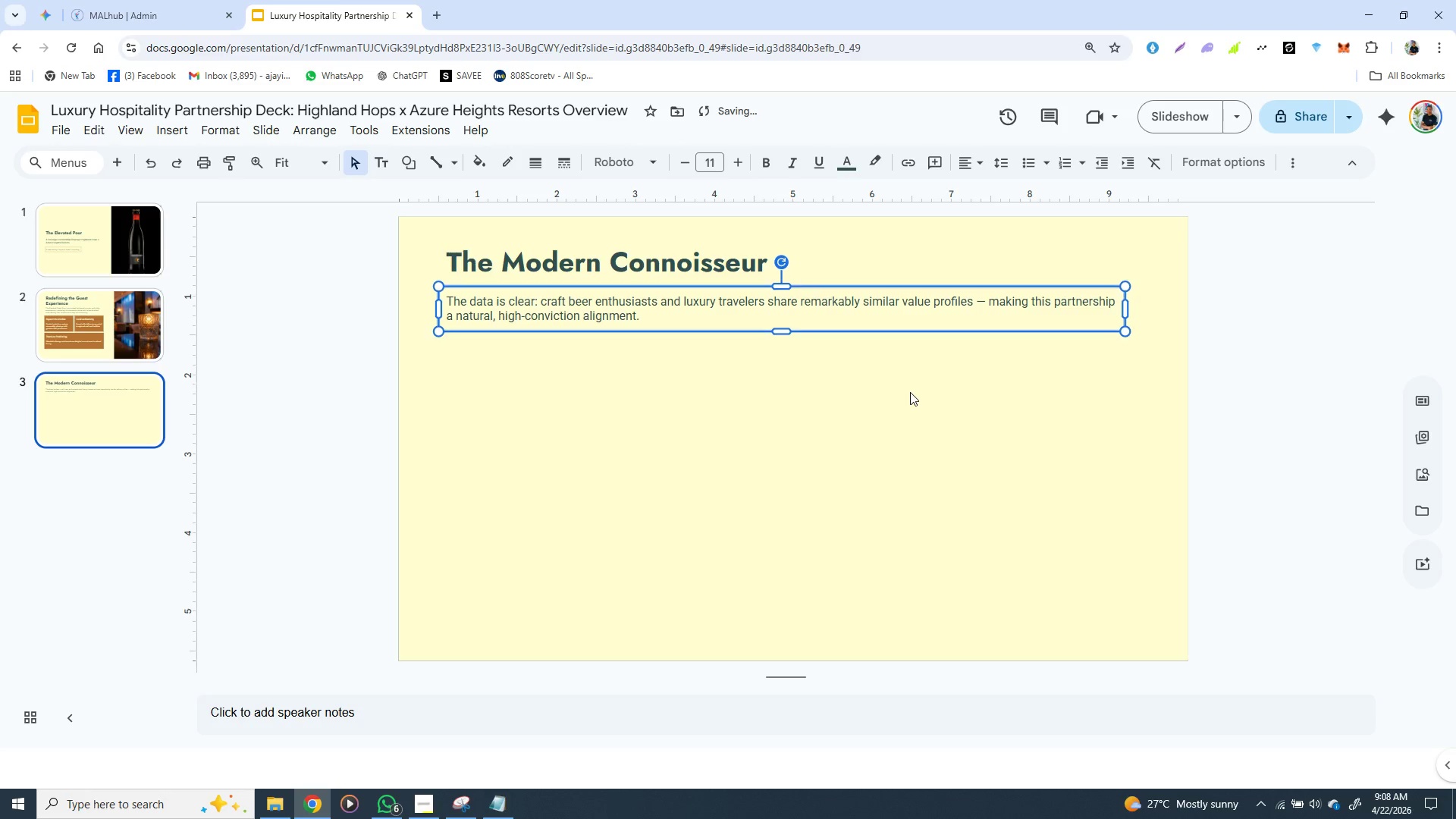 
key(ArrowUp)
 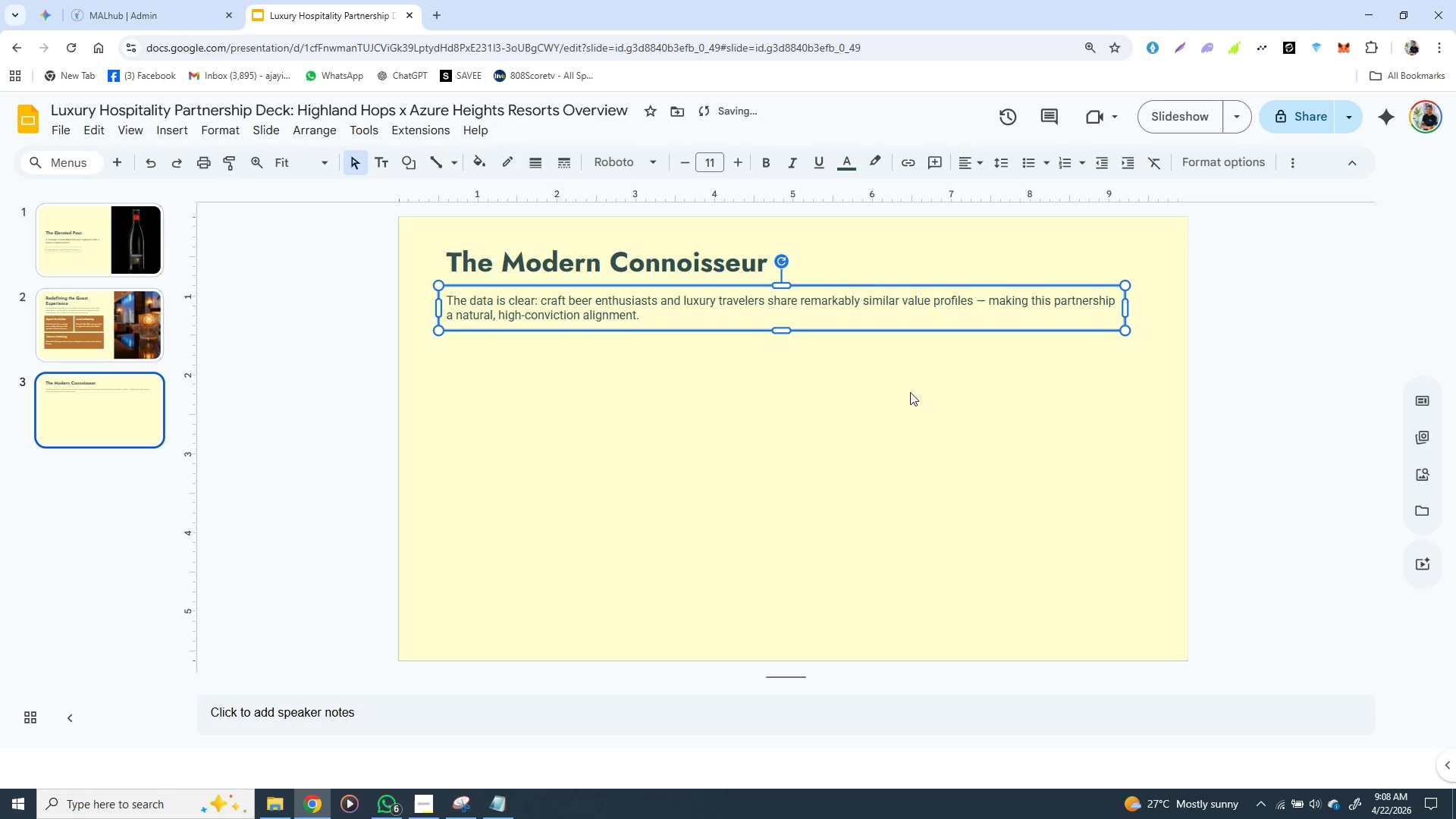 
key(ArrowUp)
 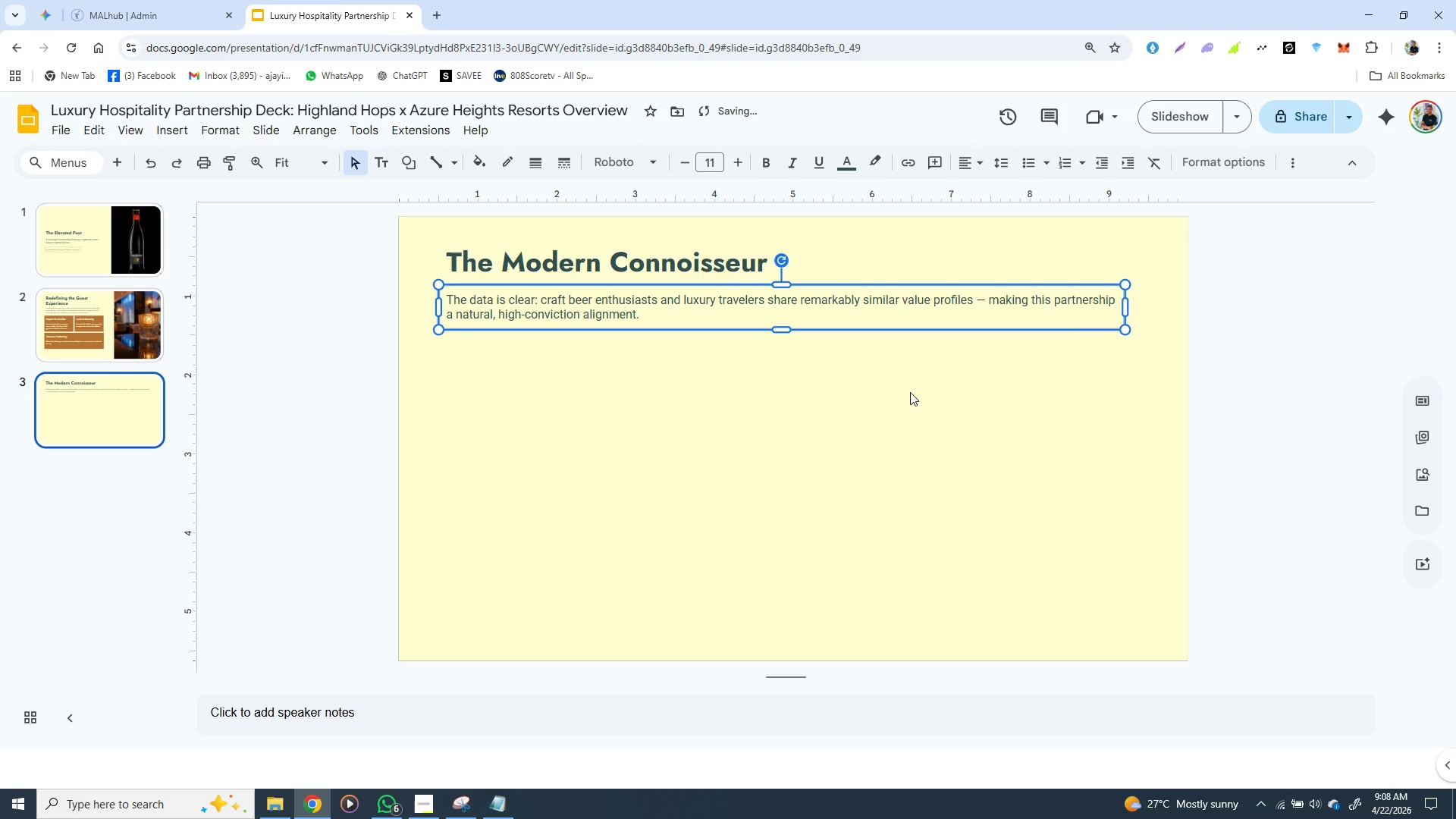 
key(ArrowUp)
 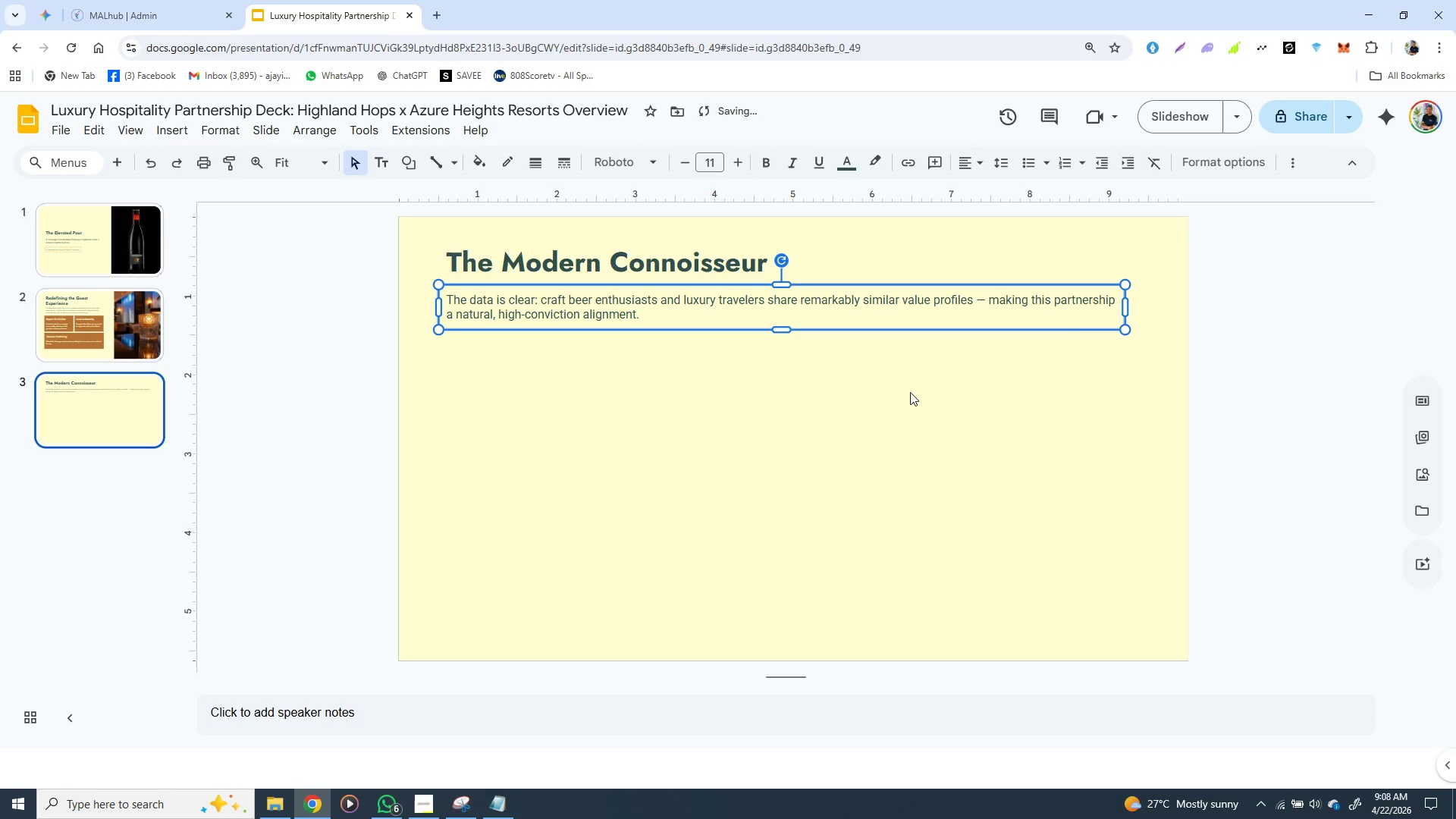 
key(ArrowUp)
 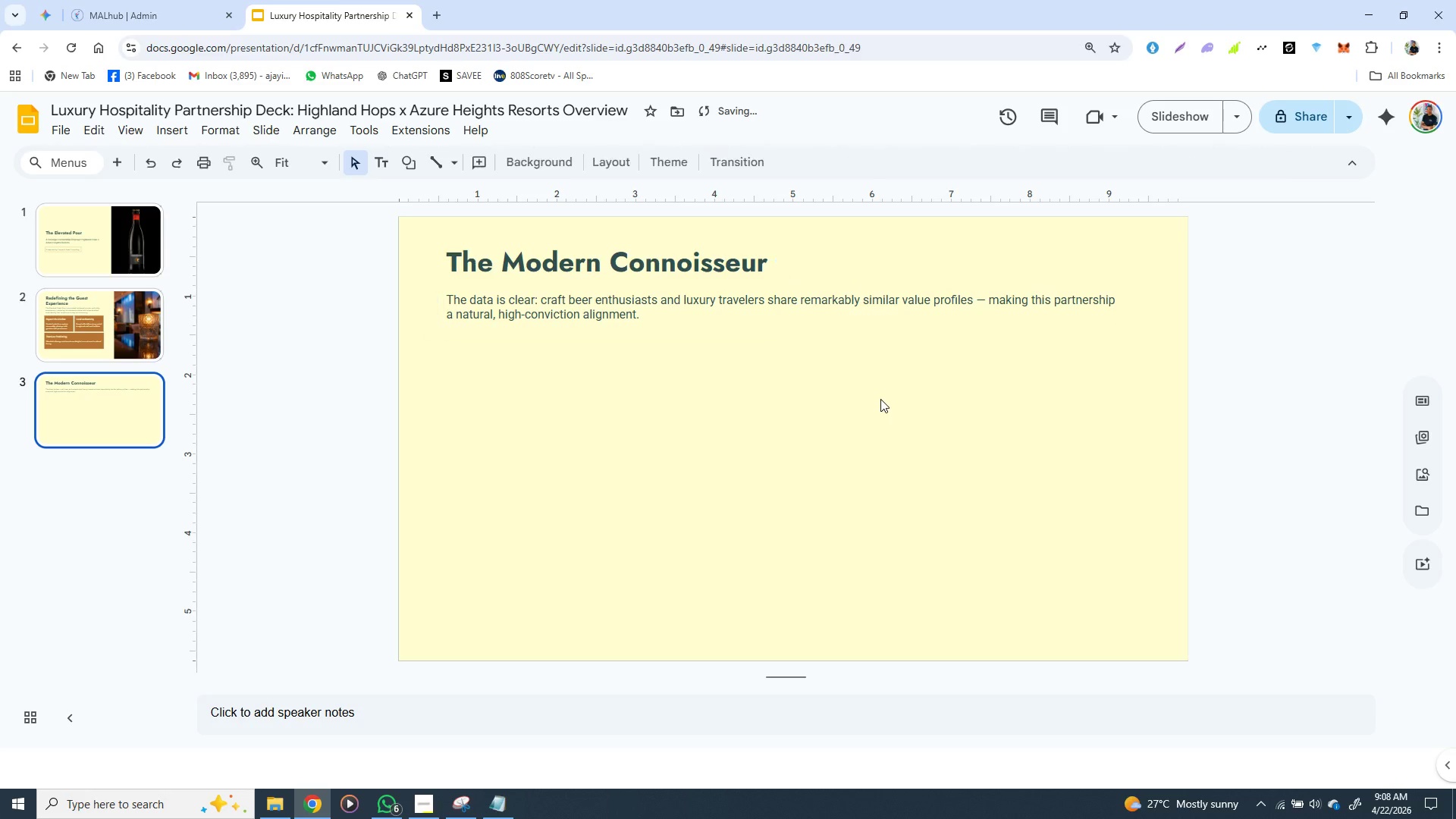 
left_click([880, 399])
 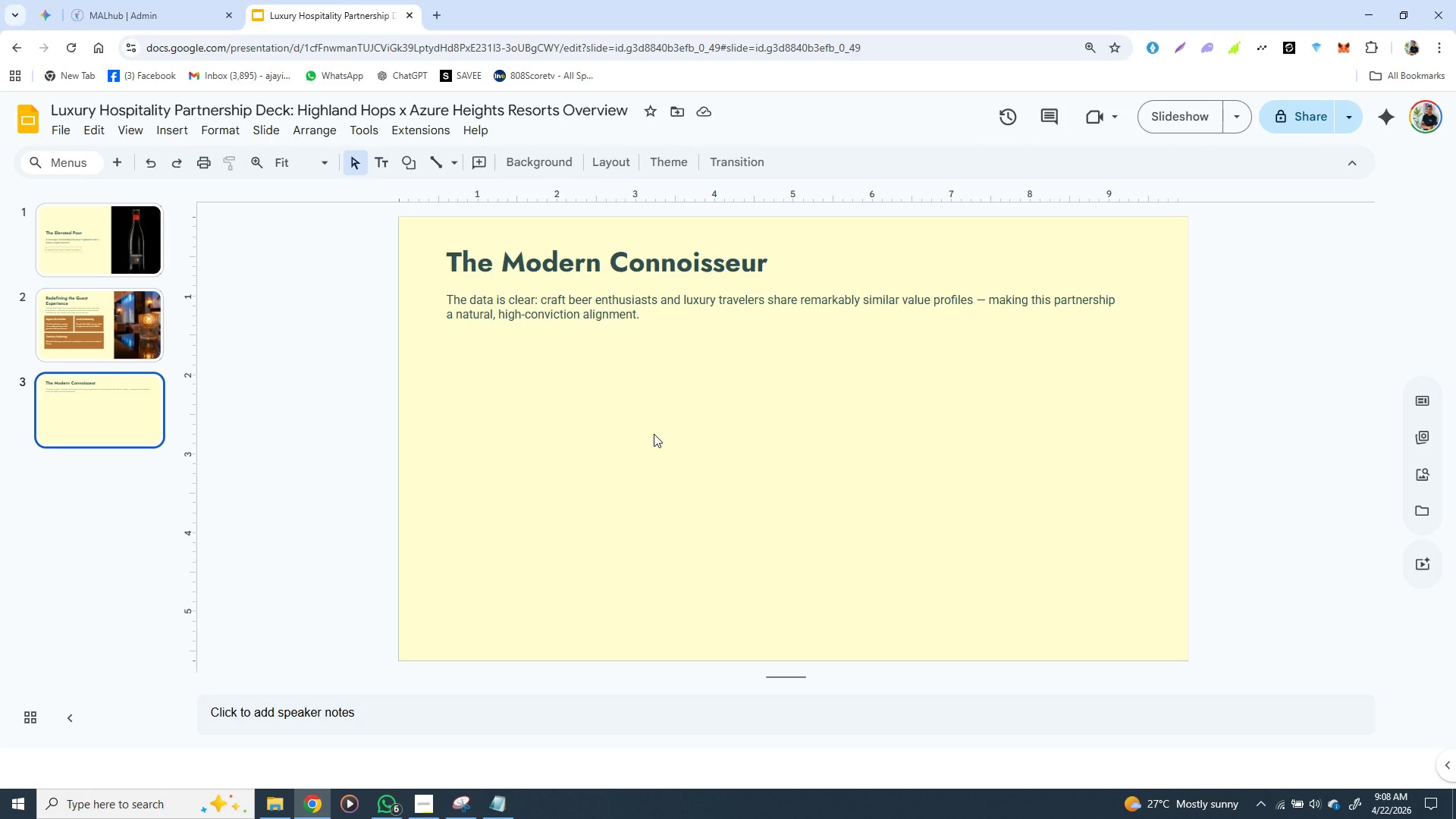 
wait(18.88)
 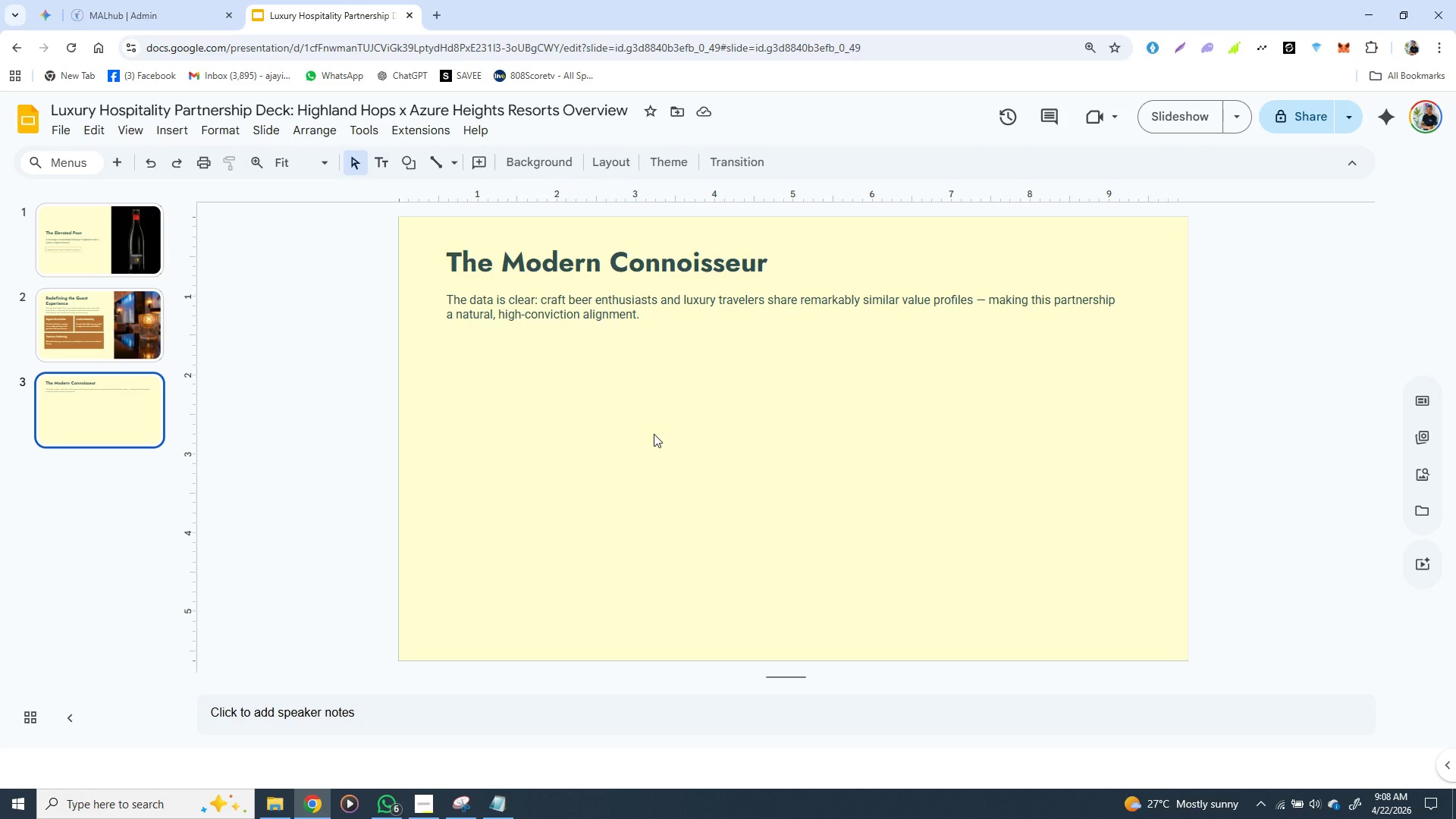 
left_click([173, 128])
 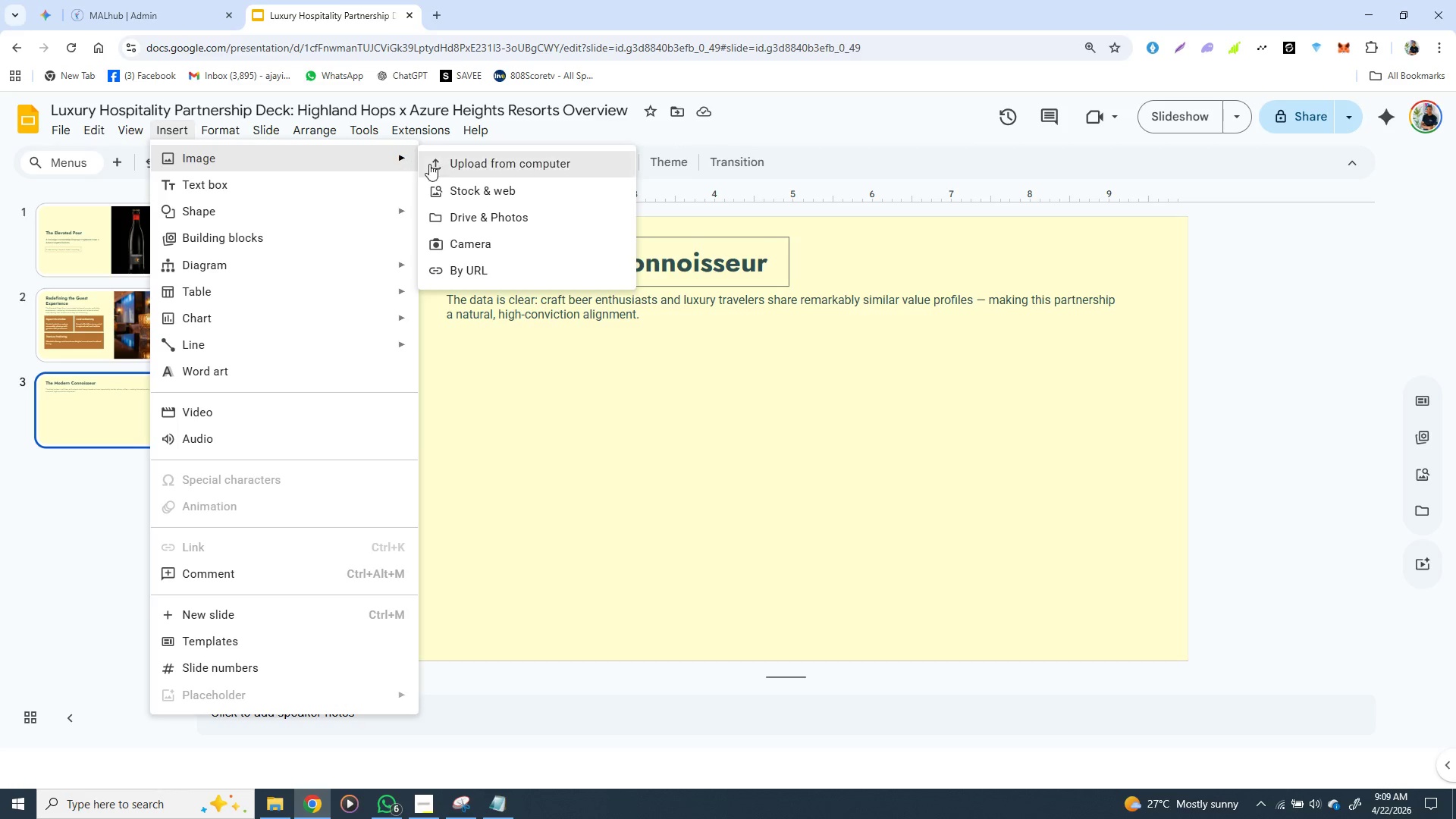 
left_click([463, 162])
 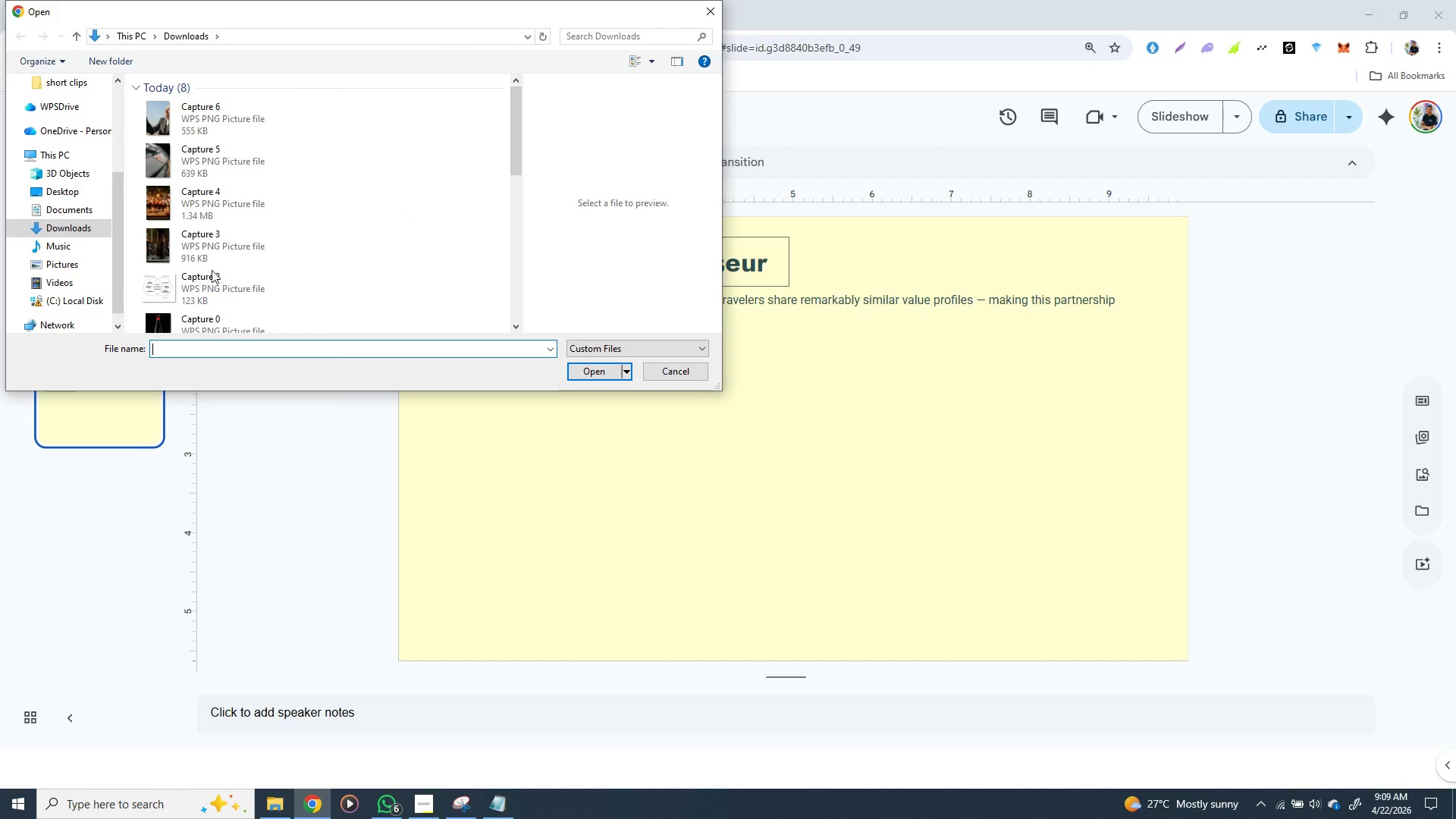 
left_click([189, 288])
 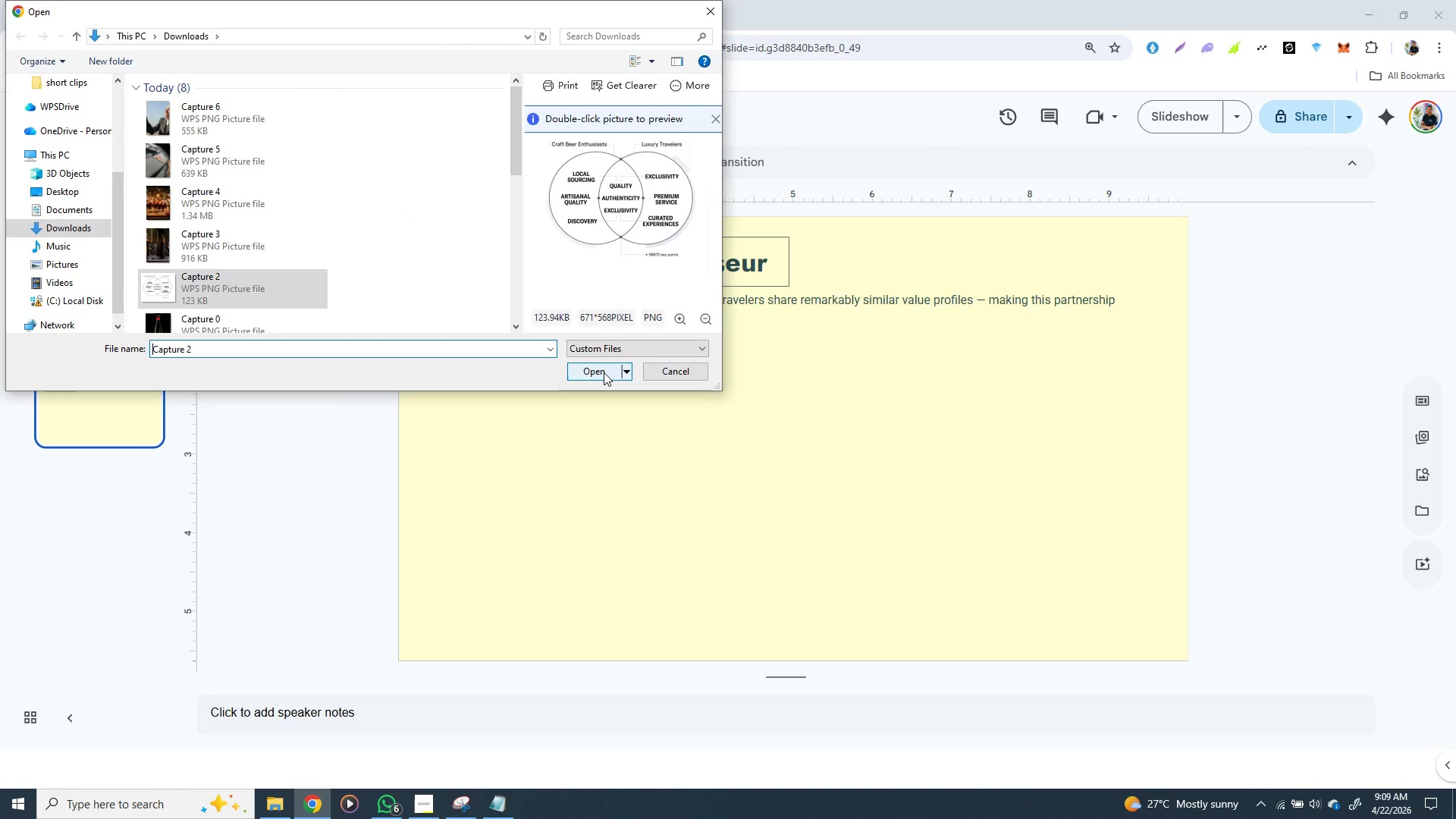 
left_click([604, 372])
 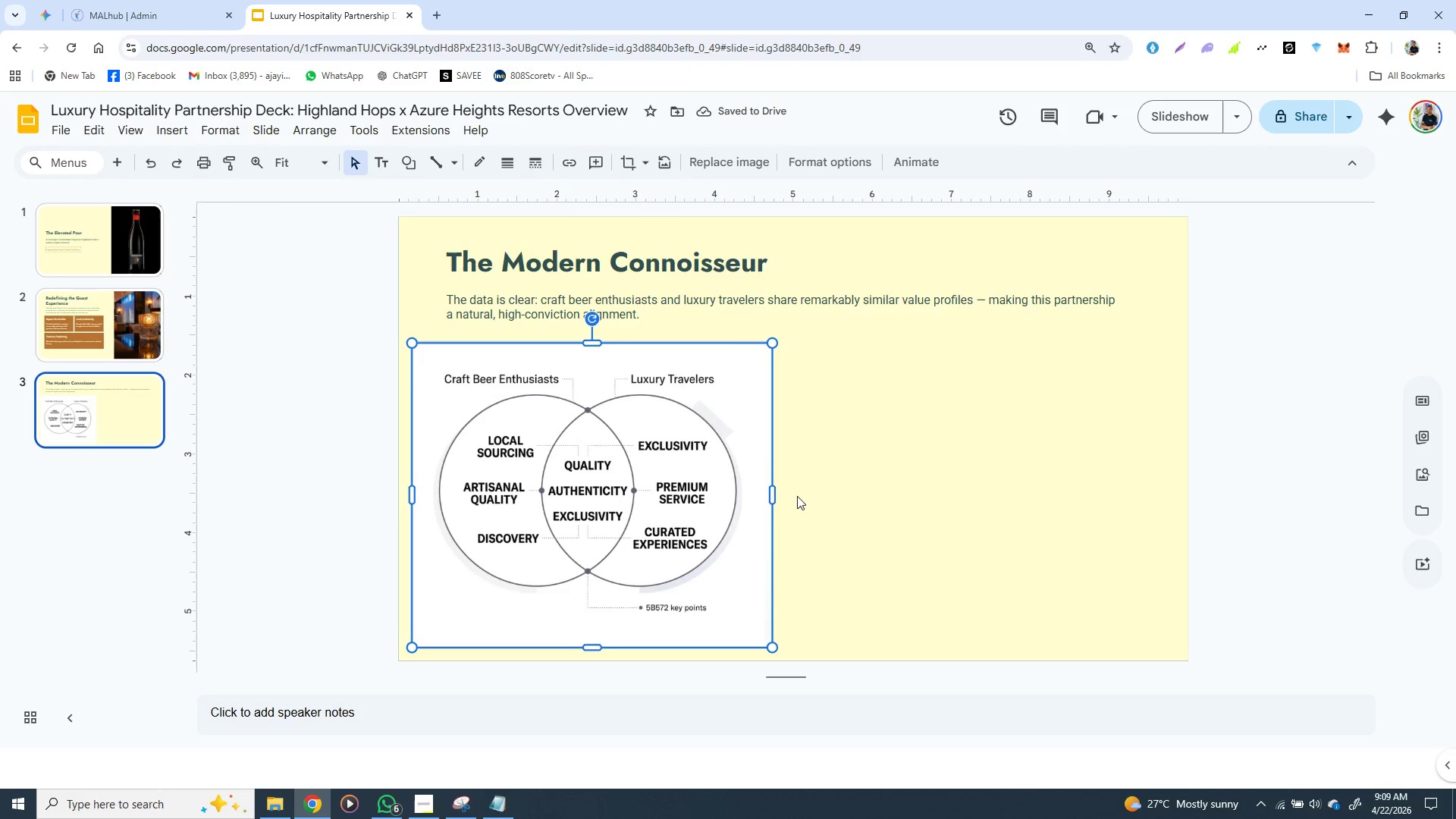 
left_click([805, 491])
 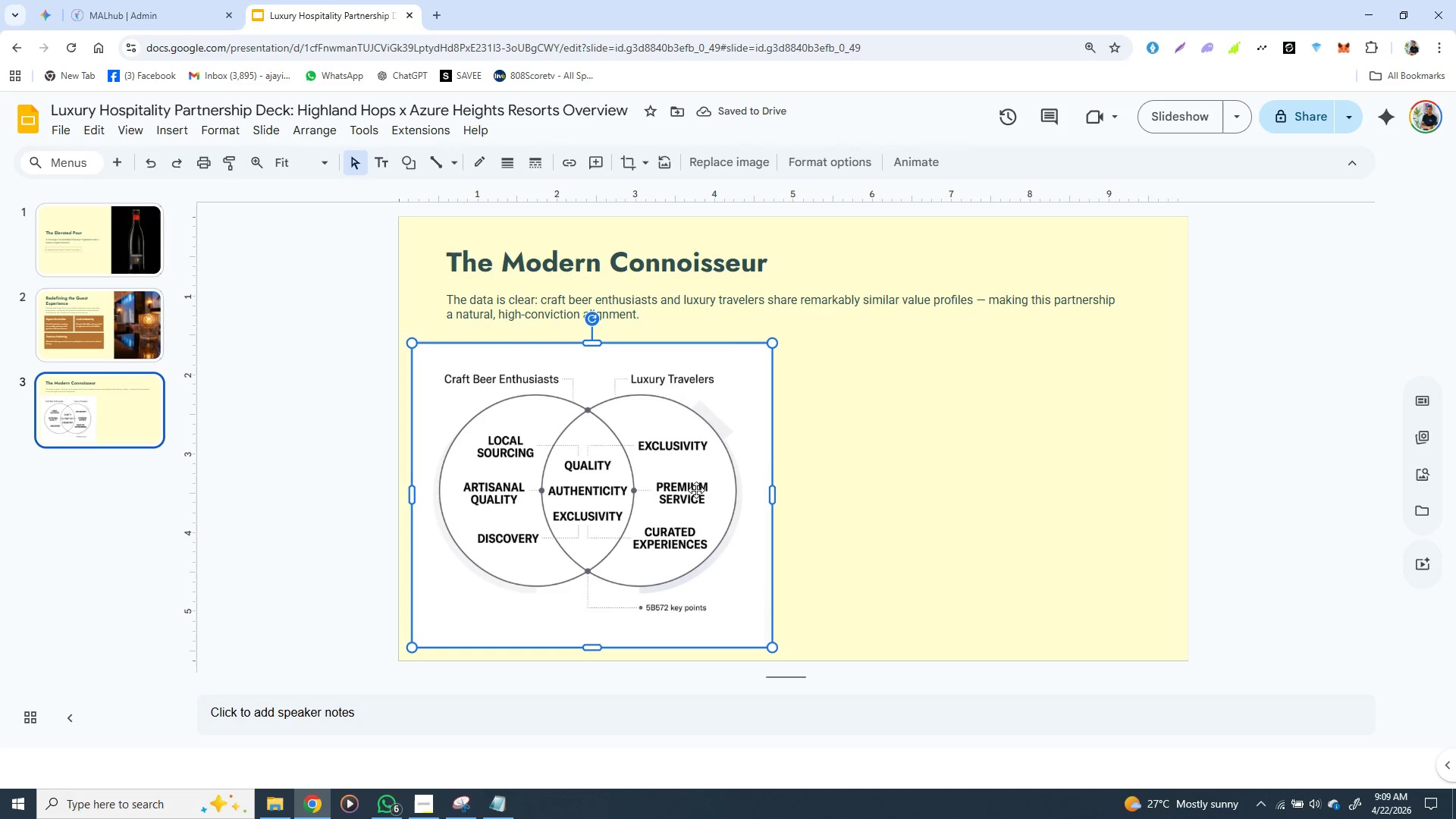 
left_click([696, 490])
 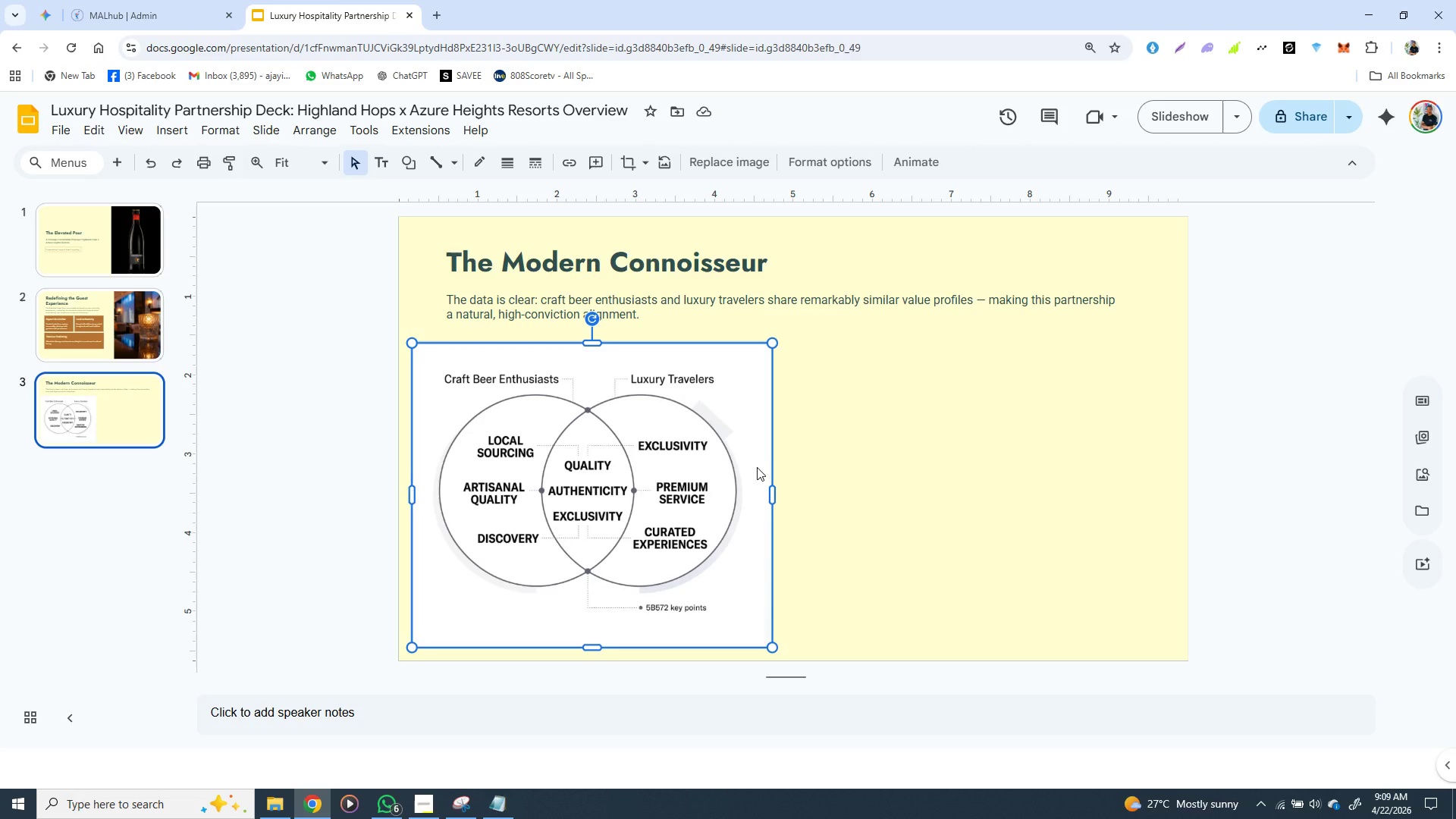 
wait(10.31)
 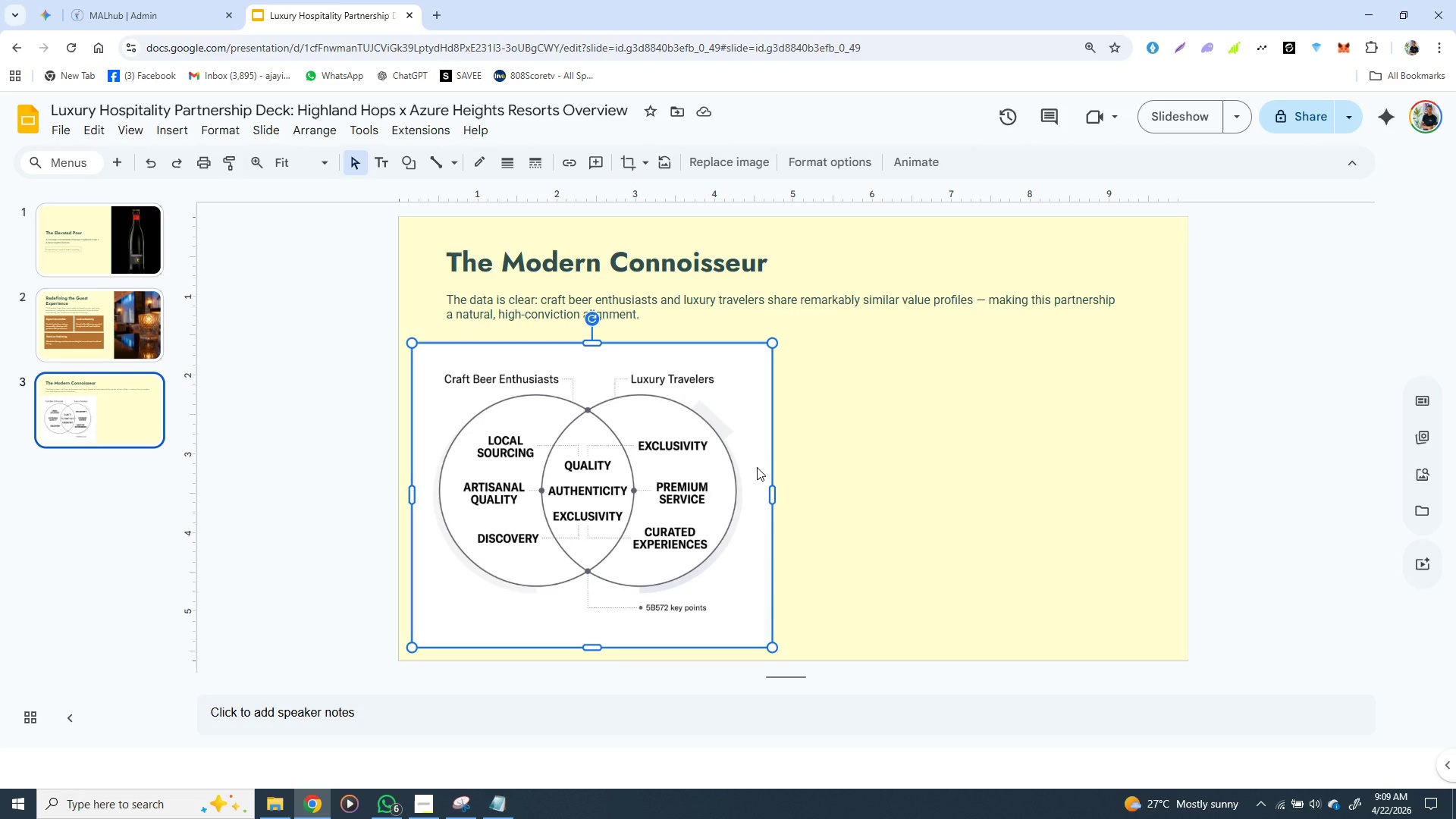 
left_click([436, 14])
 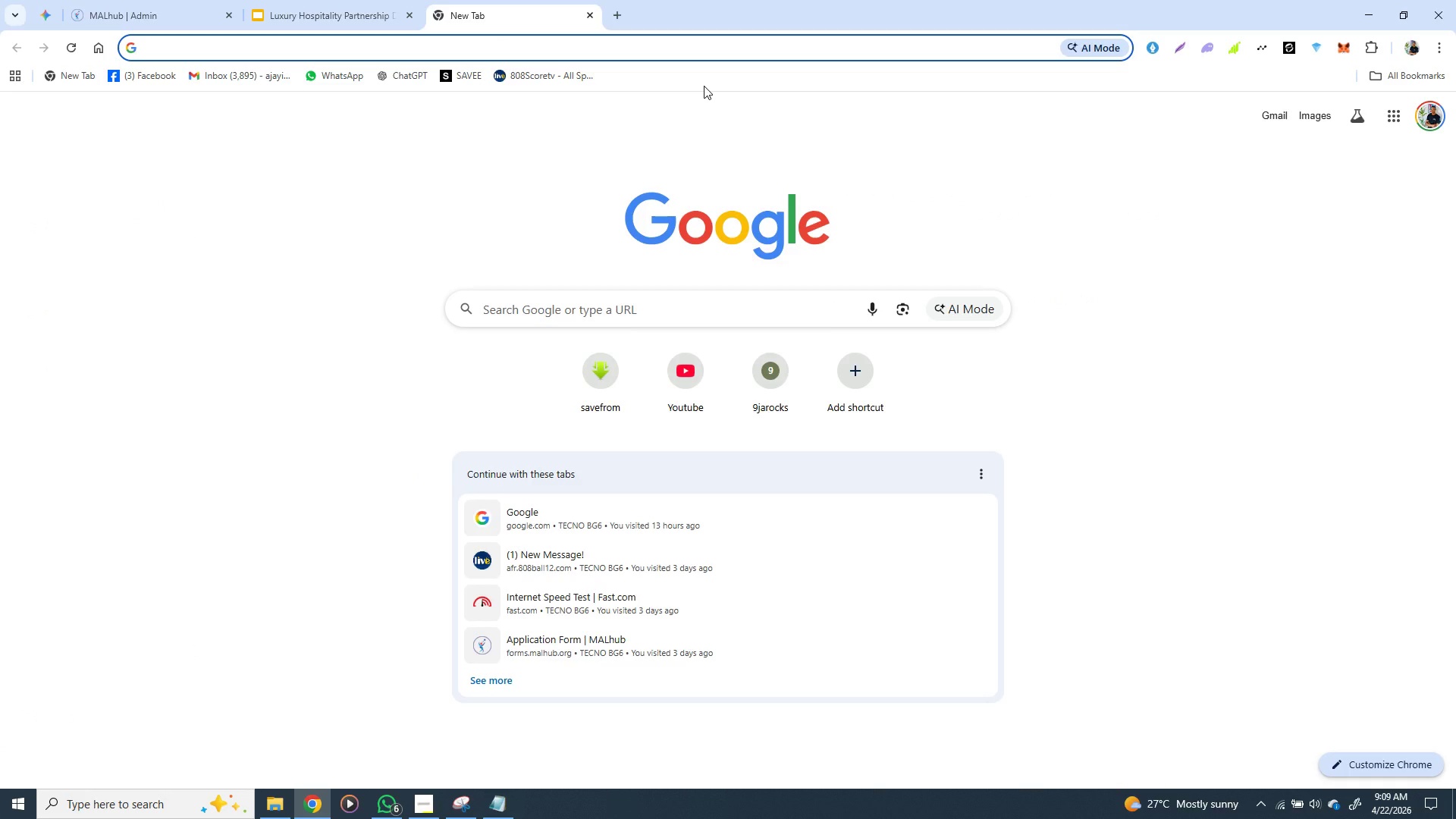 
type(re)
 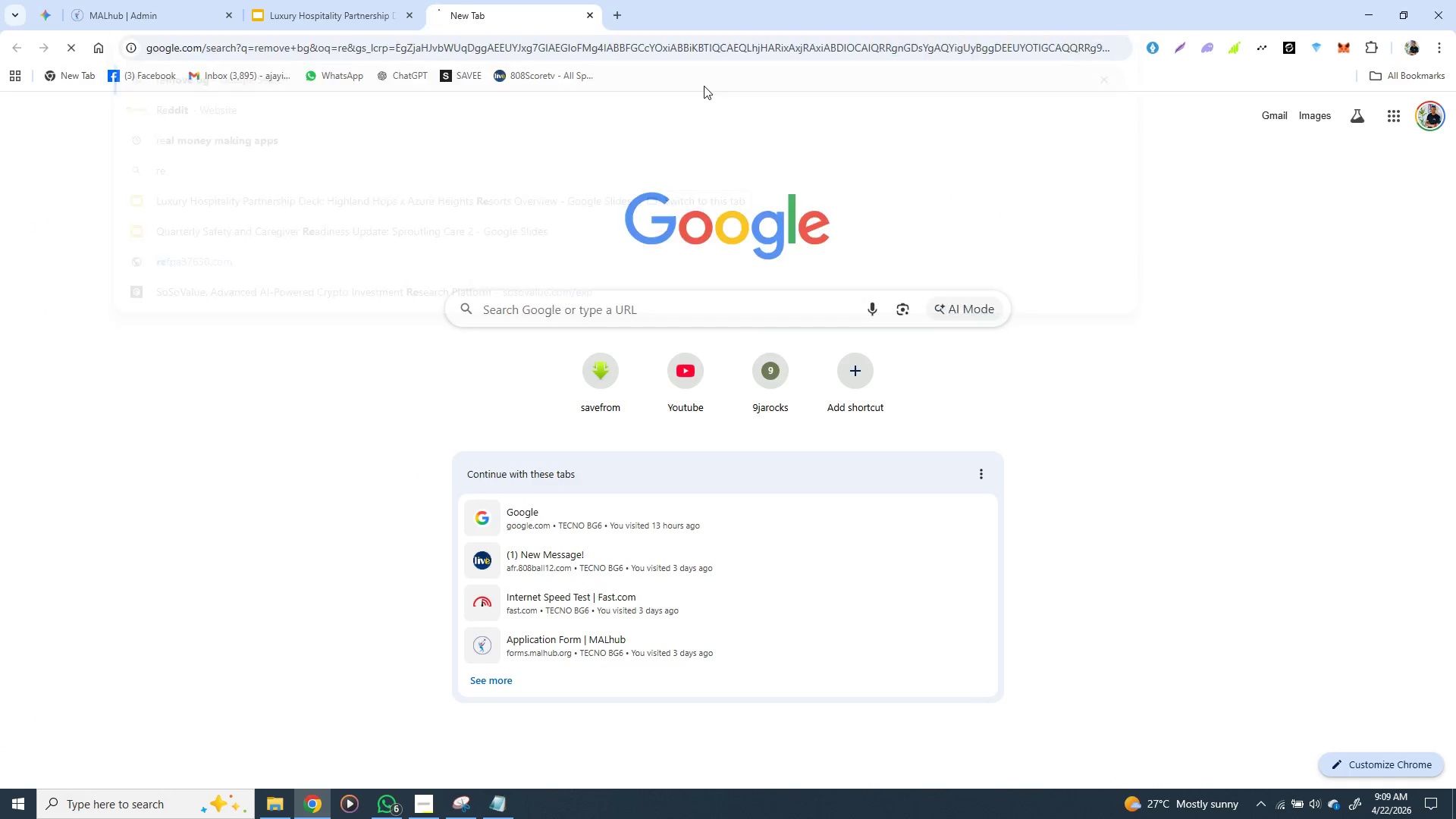 
key(Enter)
 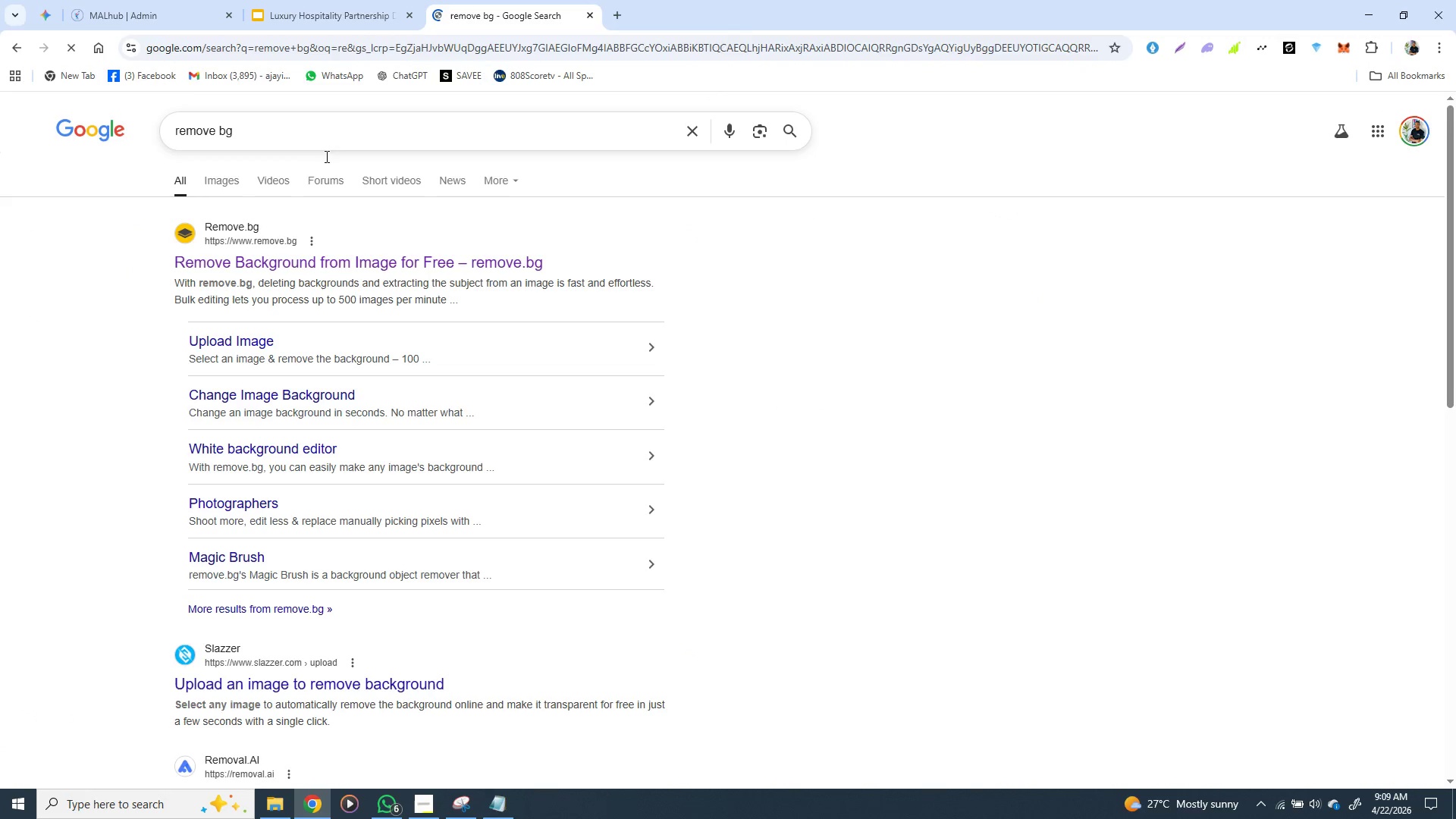 
left_click([252, 225])
 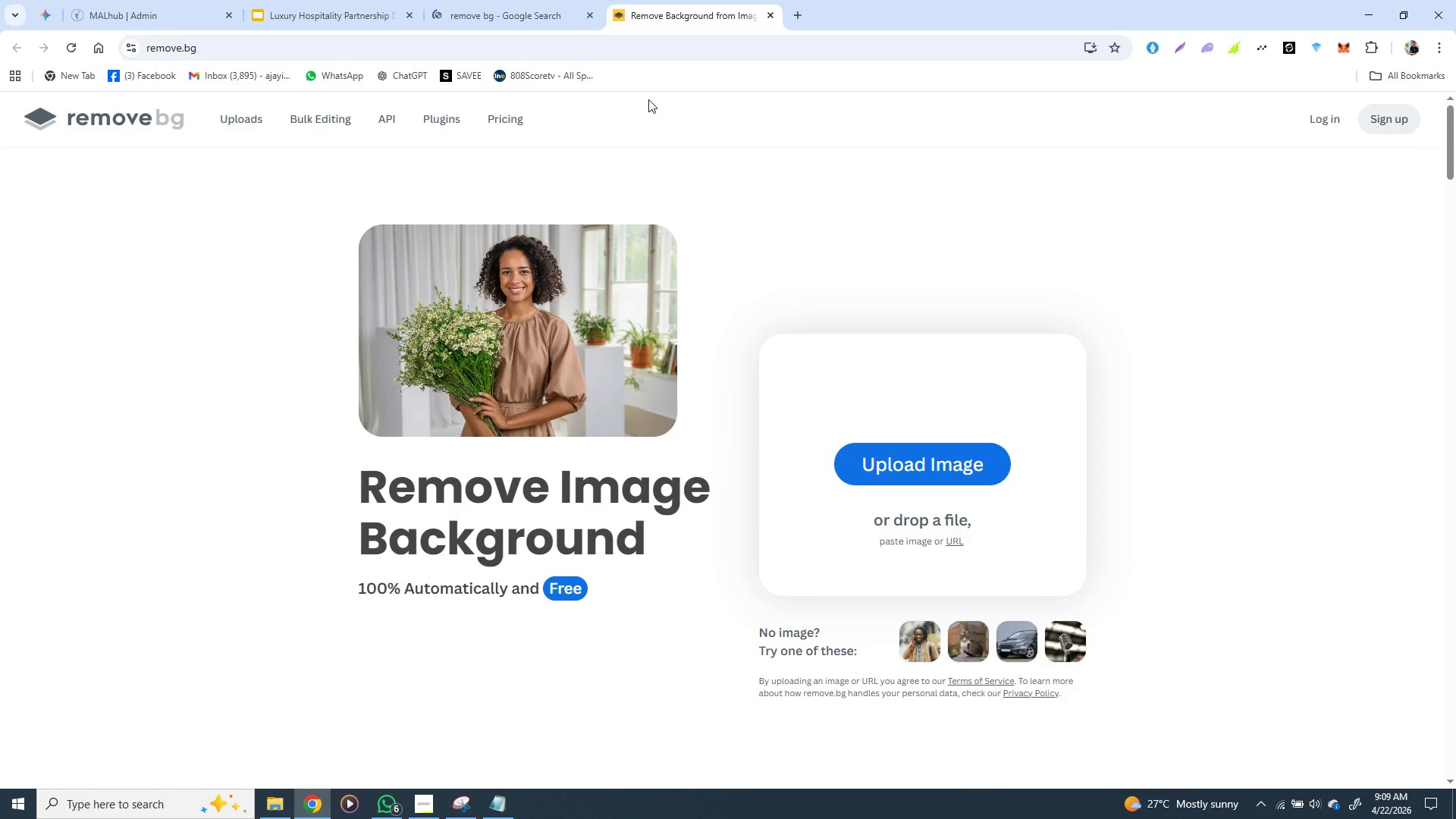 
wait(6.47)
 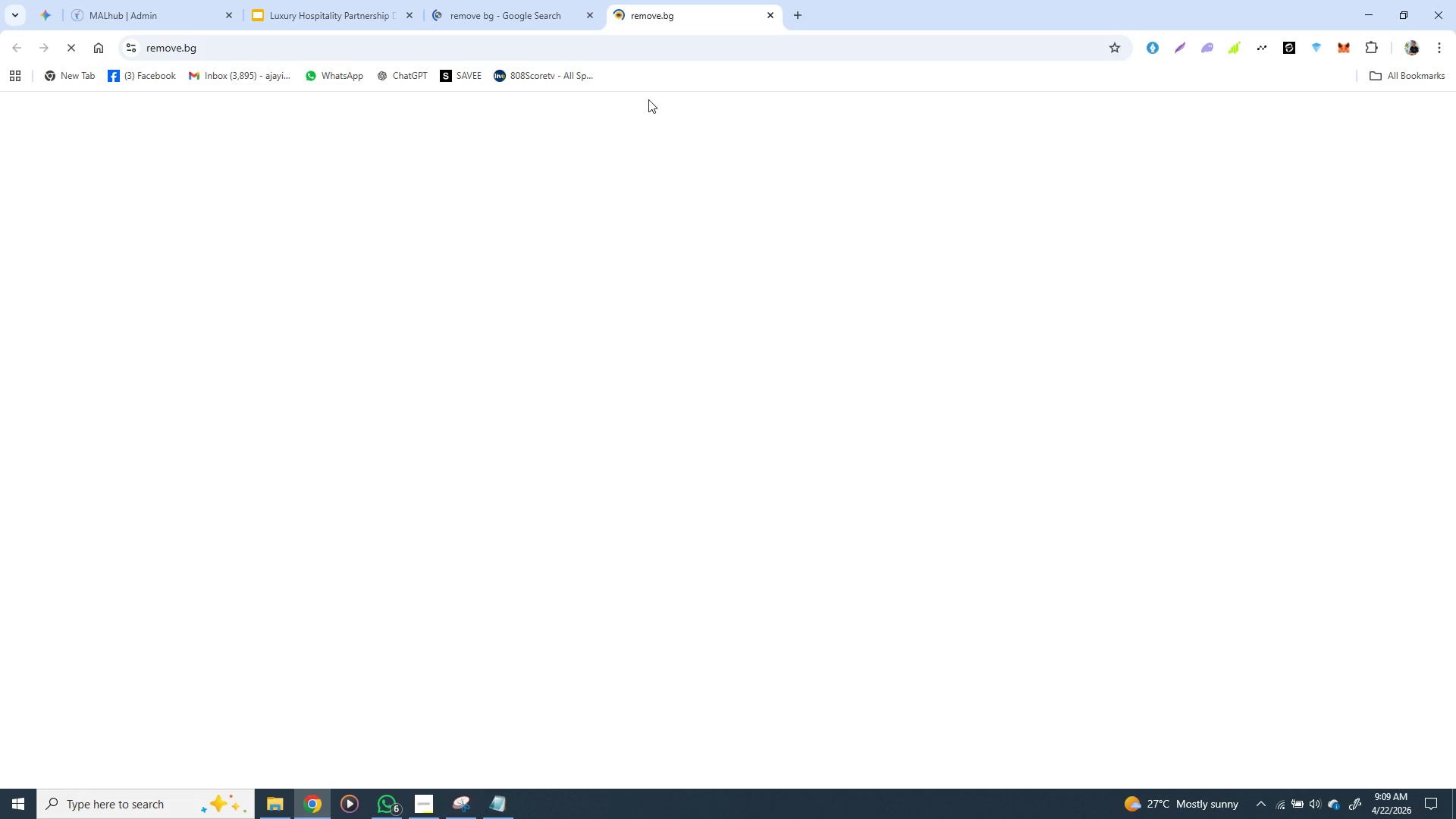 
left_click([909, 461])
 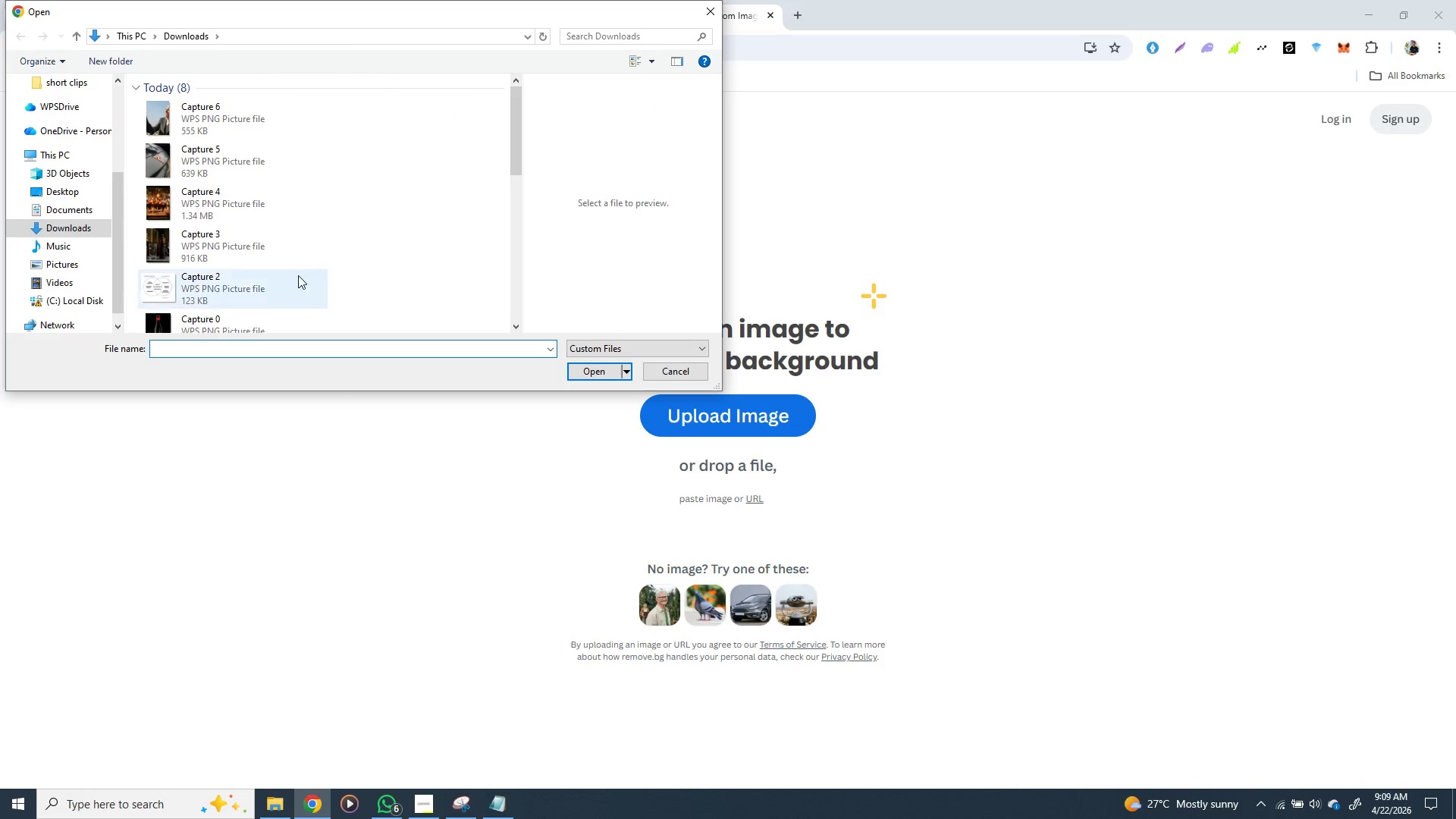 
left_click([184, 281])
 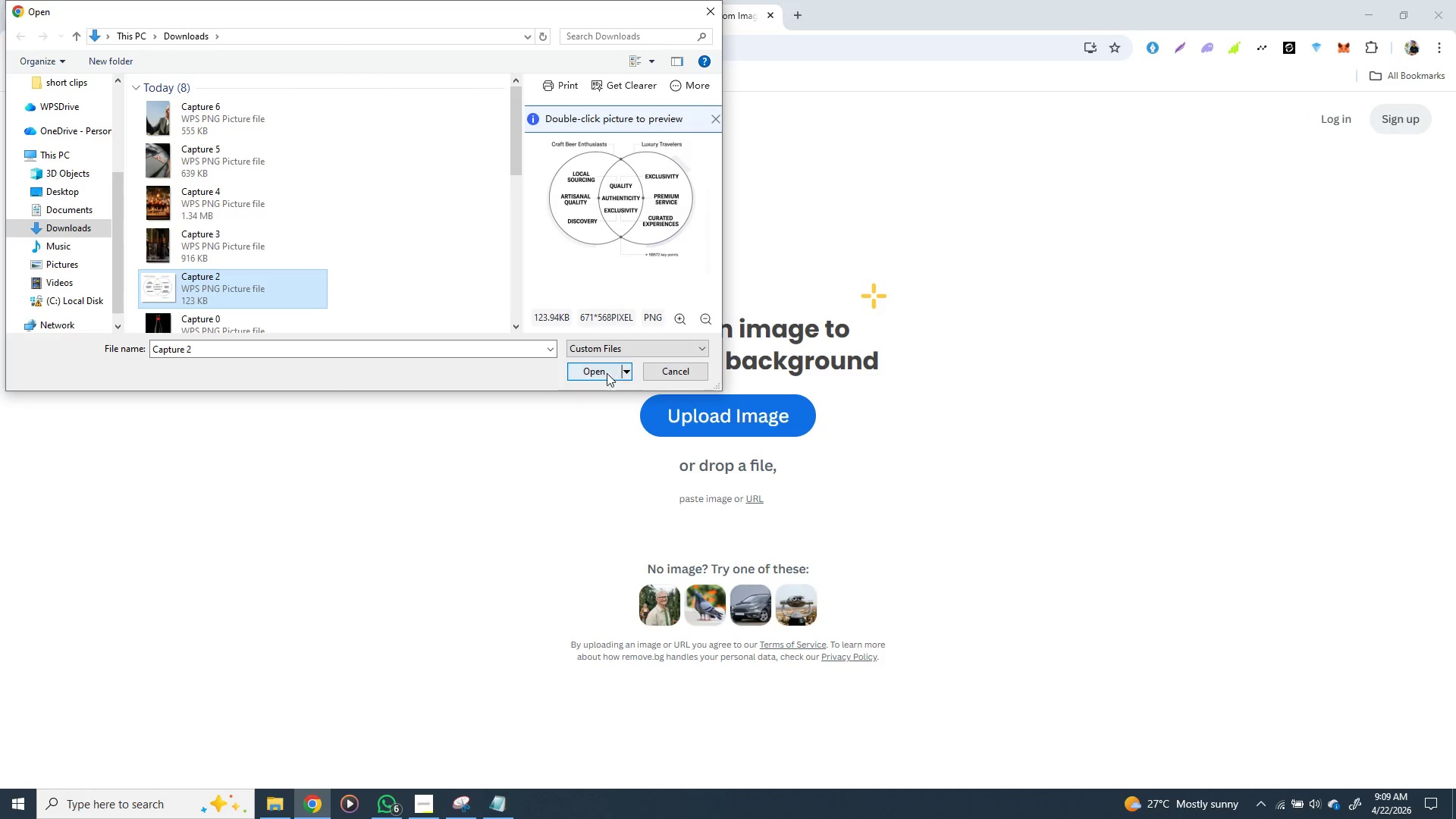 
left_click([599, 372])
 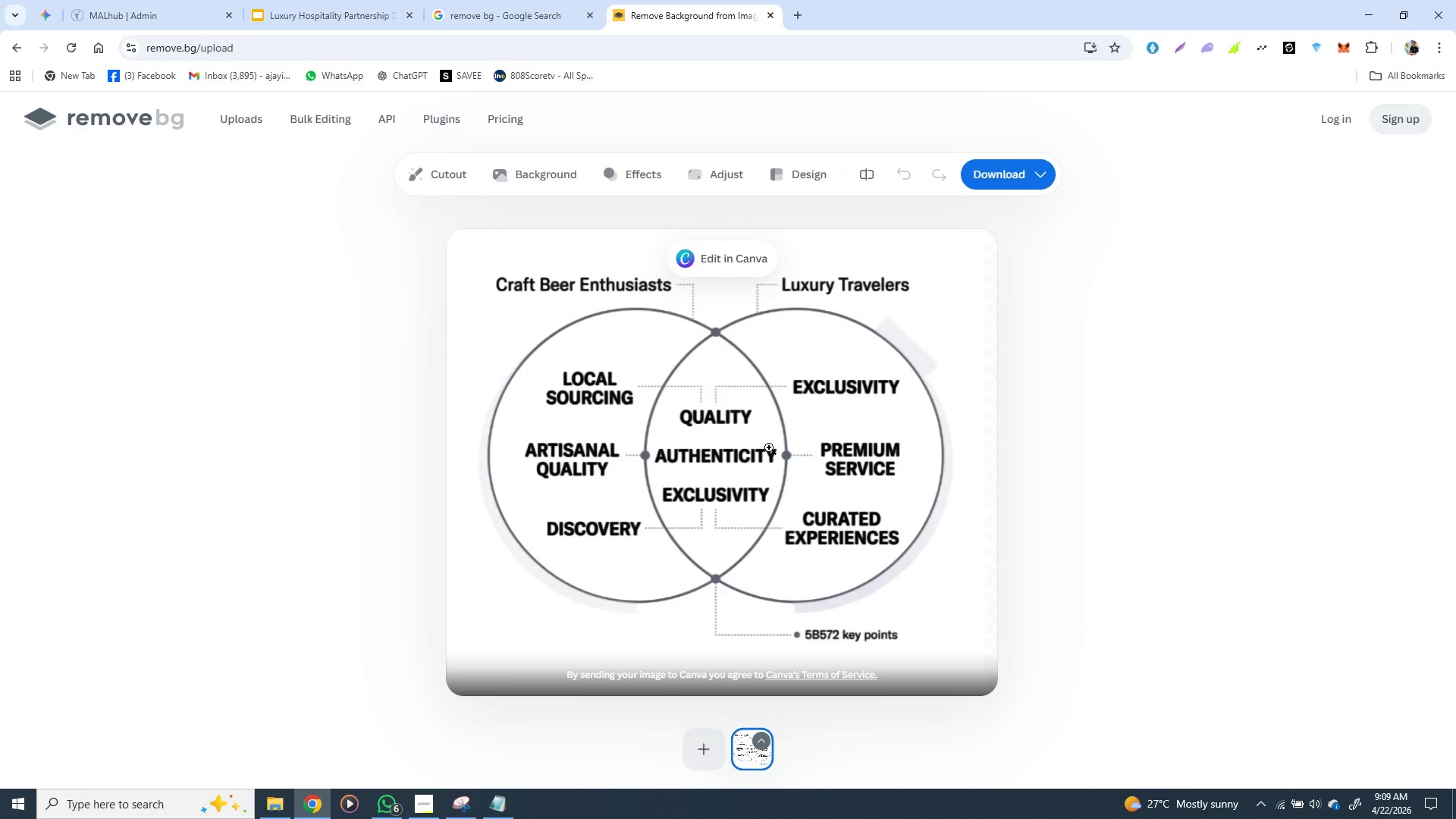 
wait(10.3)
 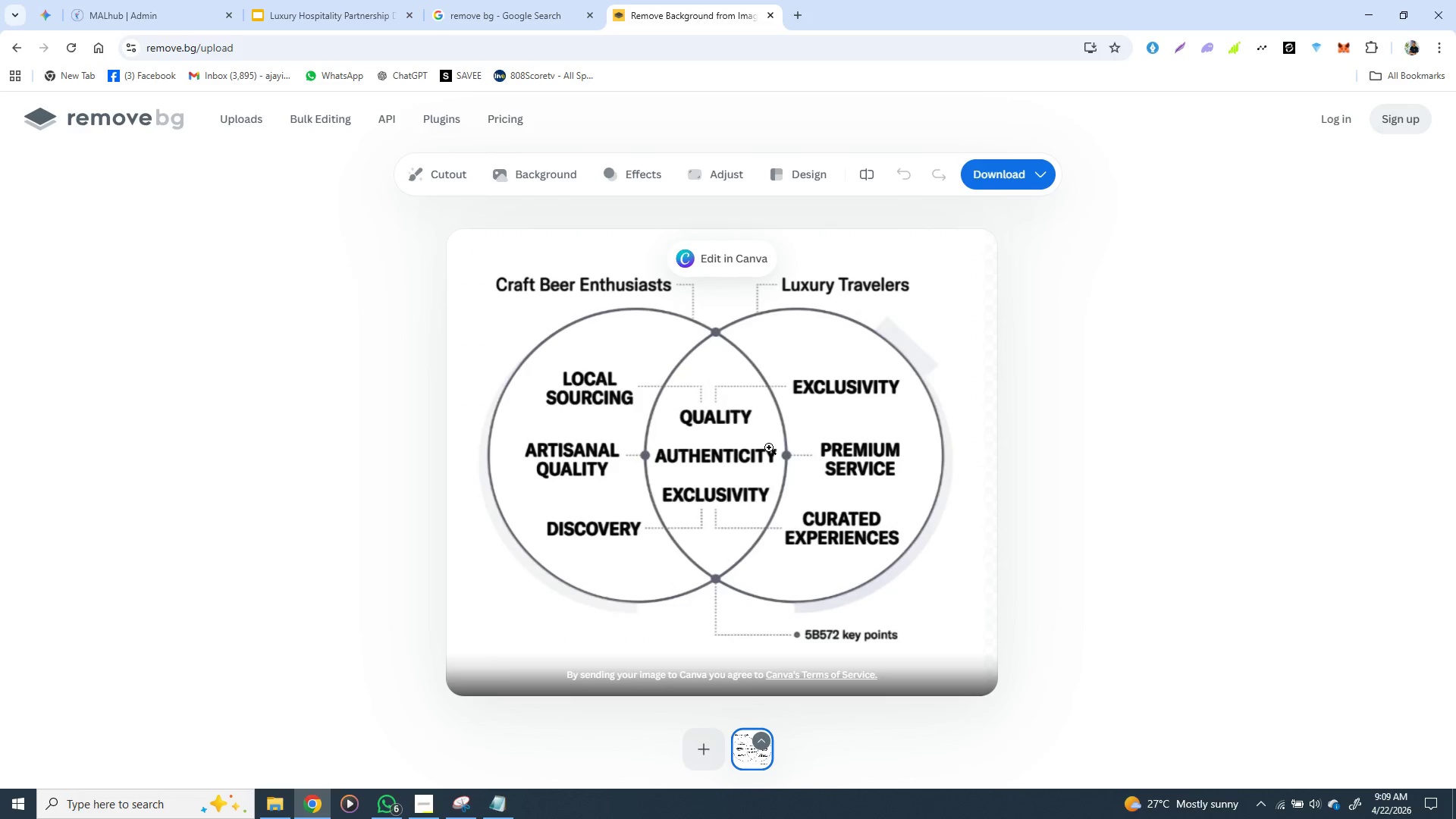 
left_click([1021, 180])
 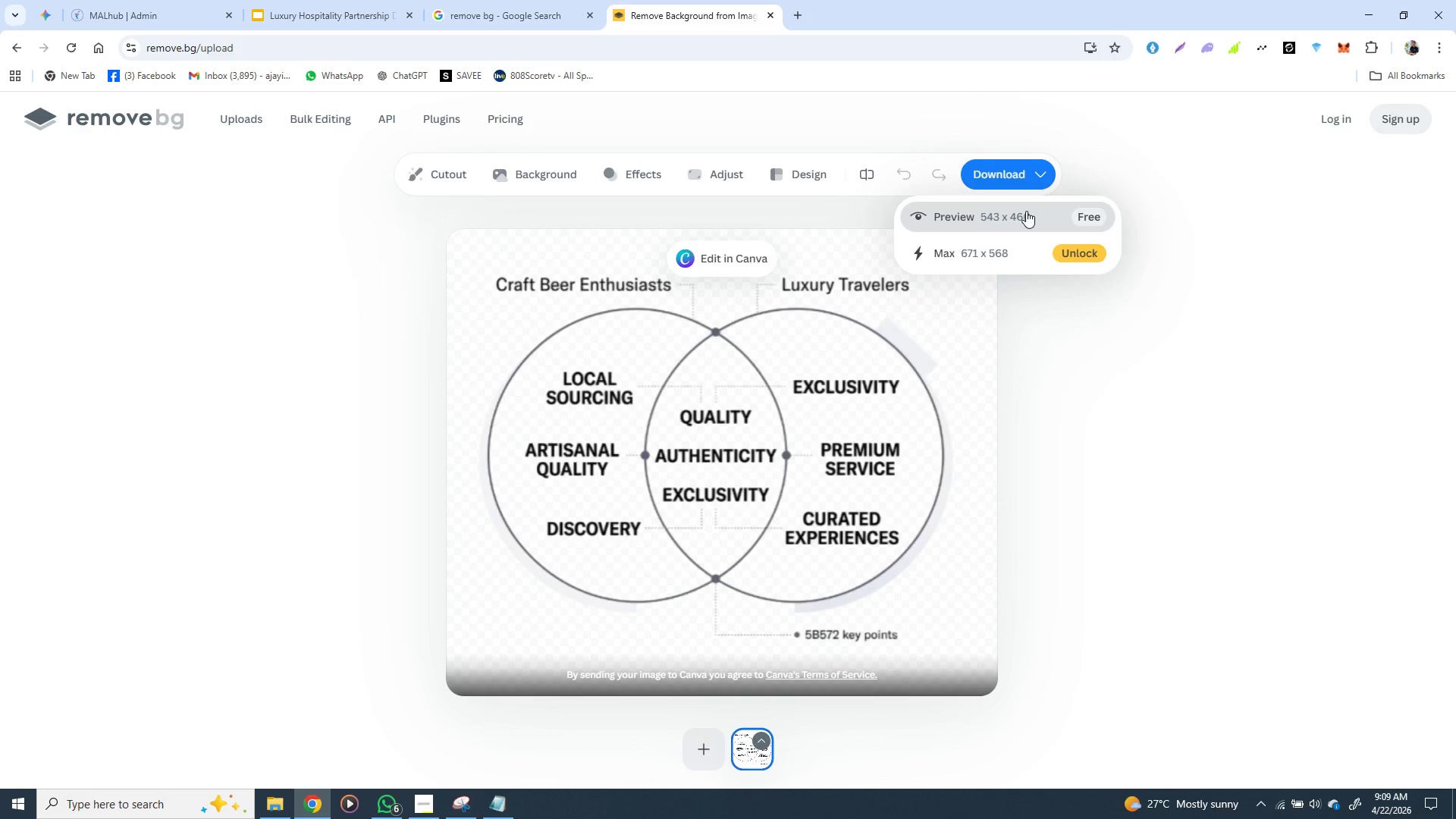 
left_click([1026, 211])
 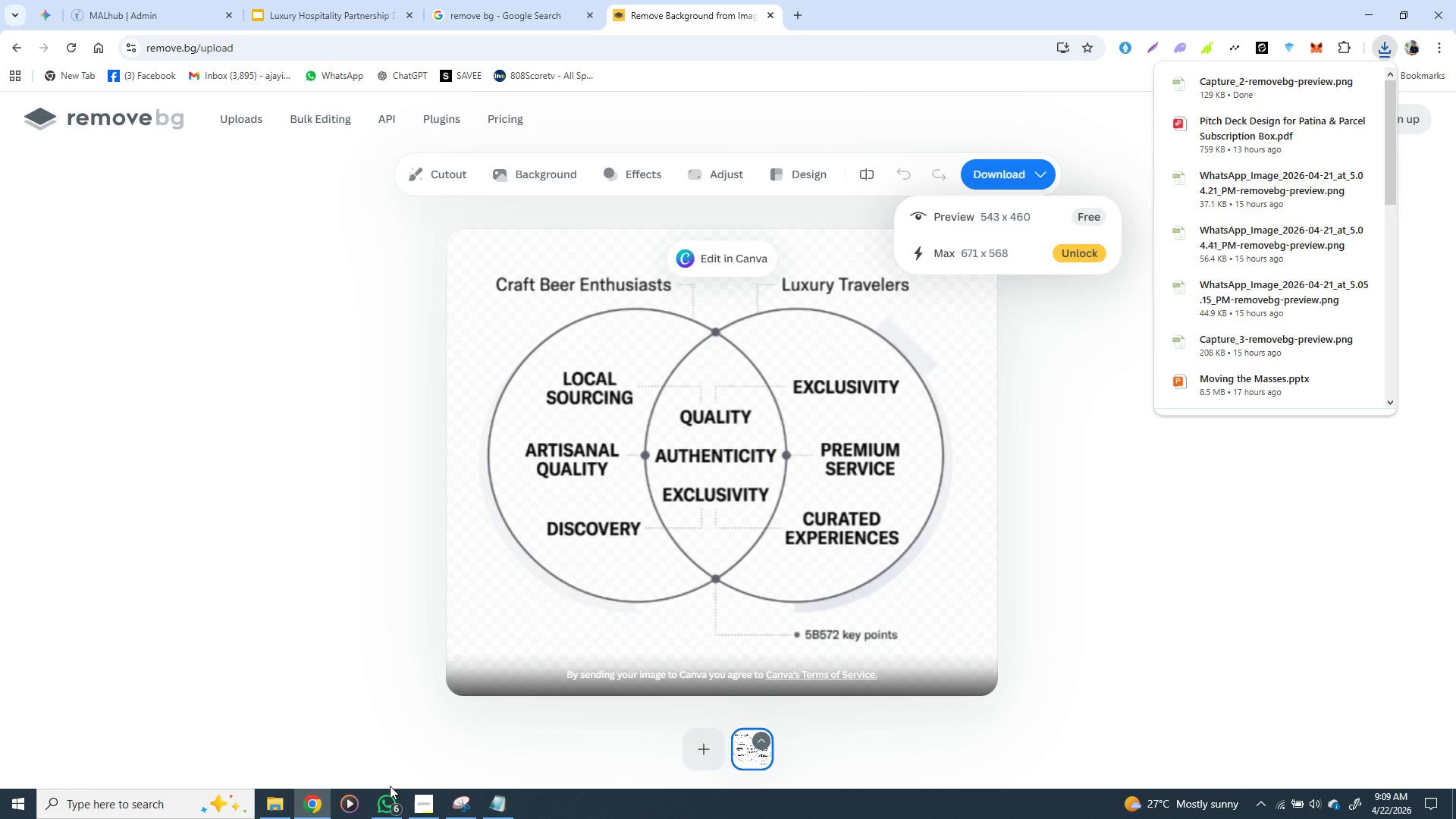 
wait(5.18)
 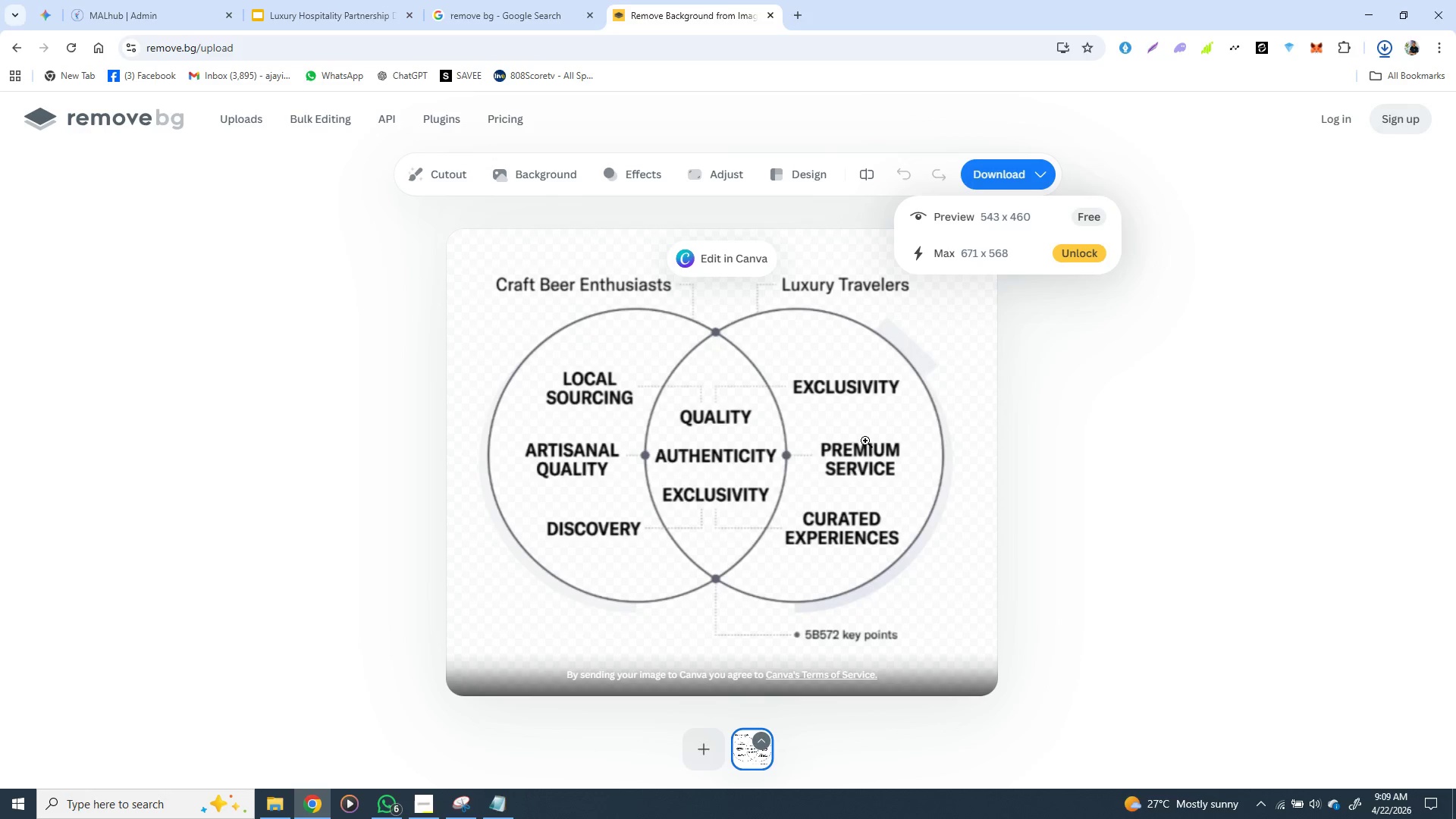 
mouse_move([422, 778])
 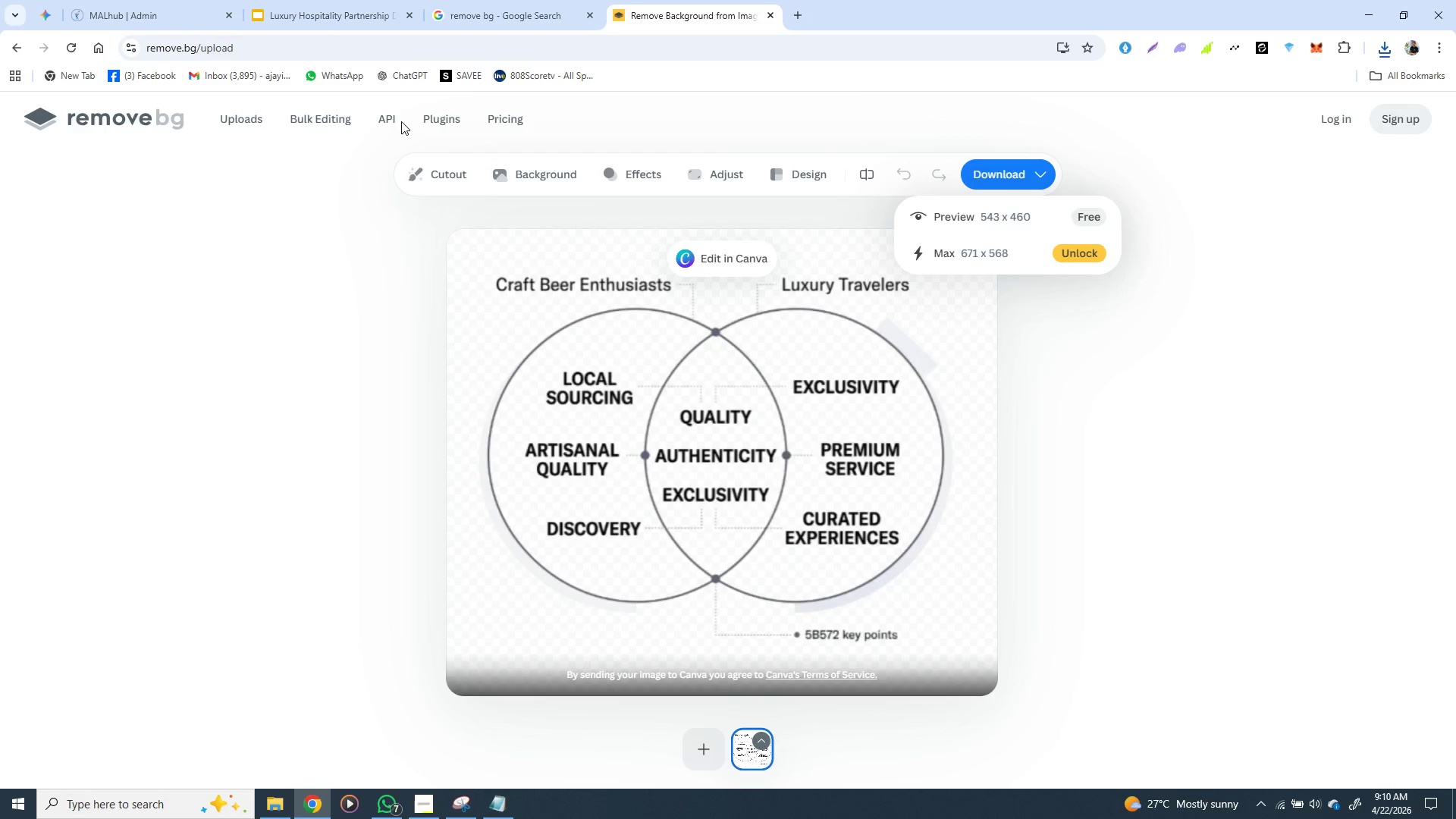 
wait(5.3)
 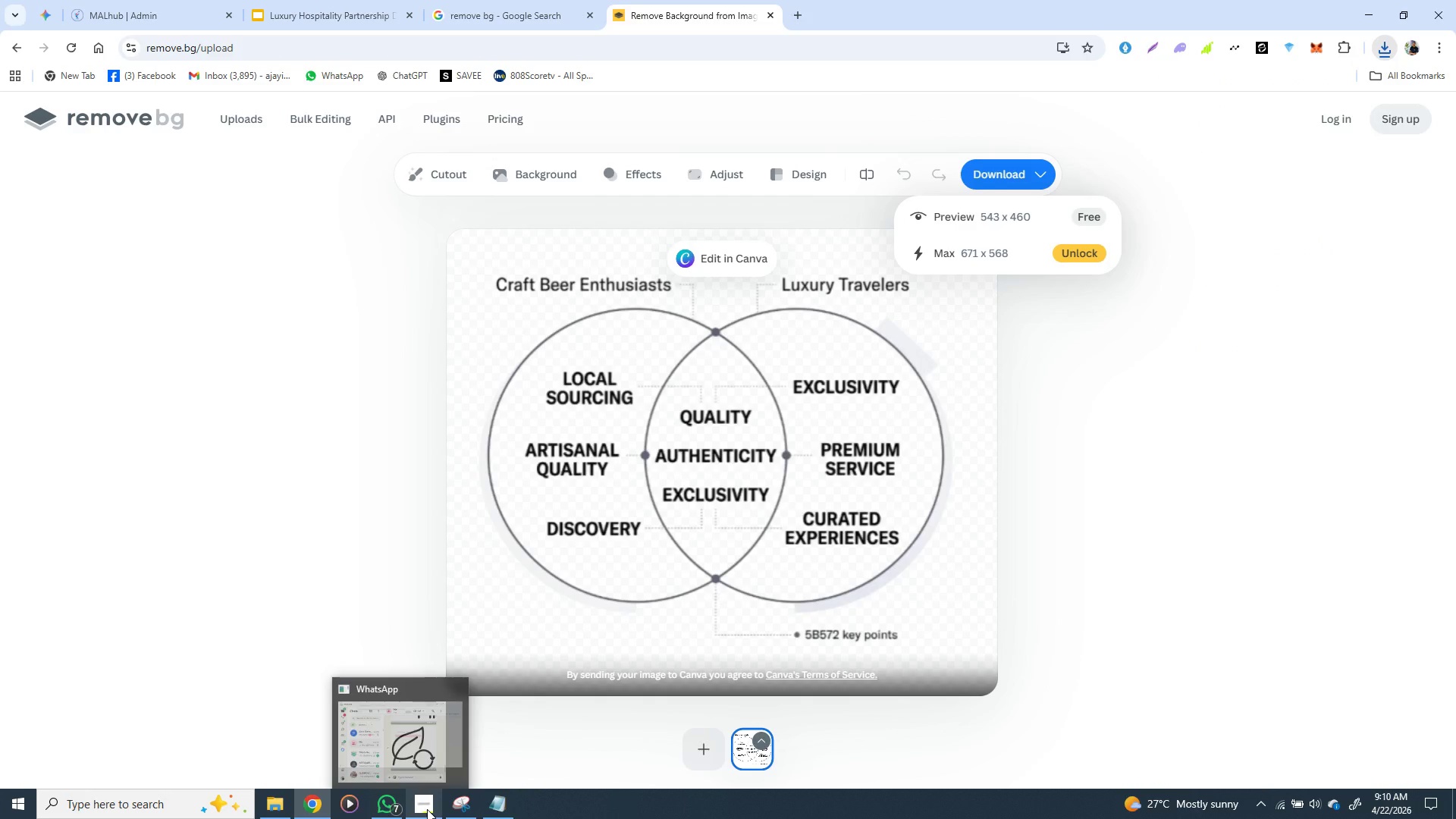 
left_click([369, 15])
 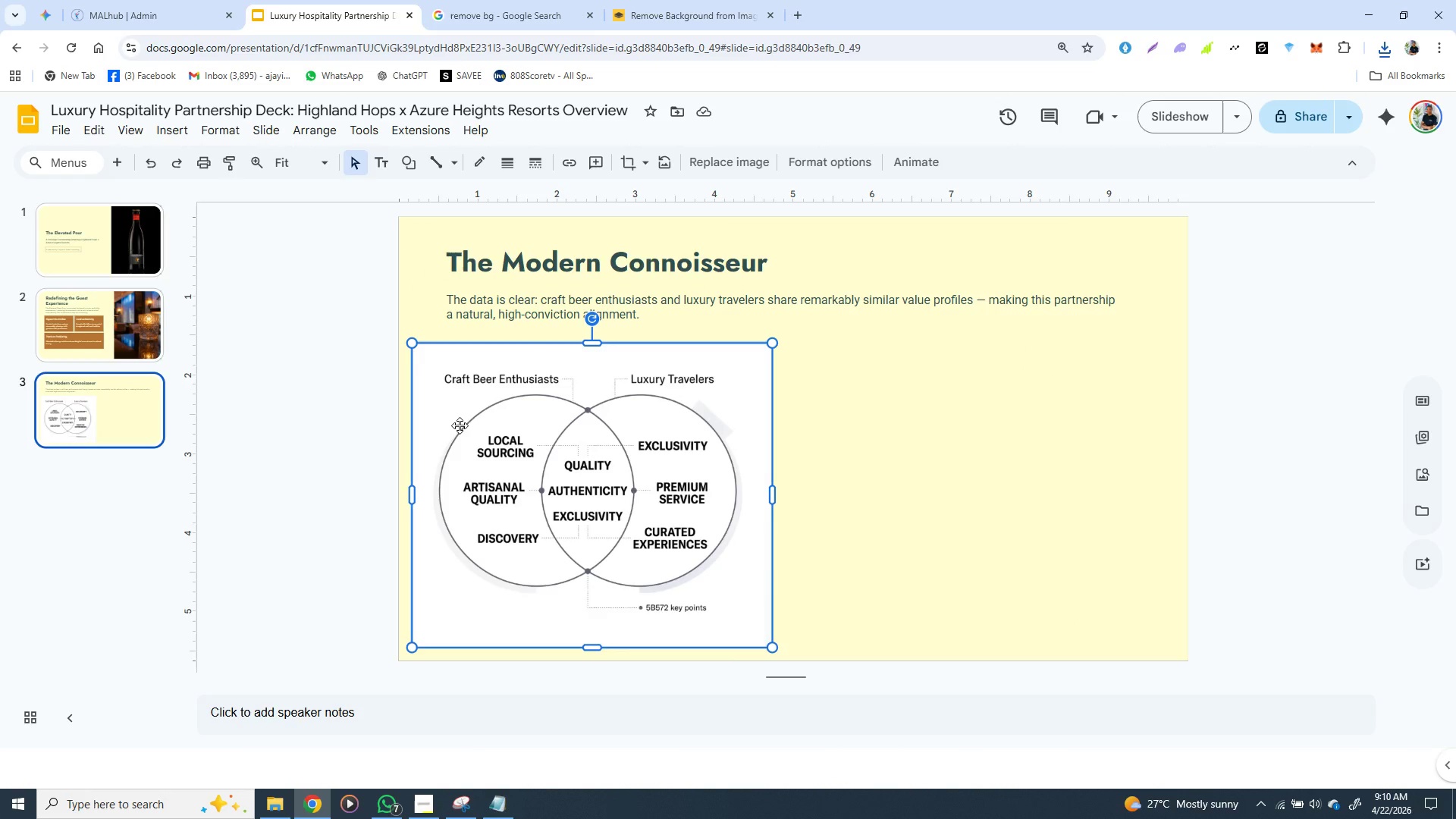 
right_click([460, 425])
 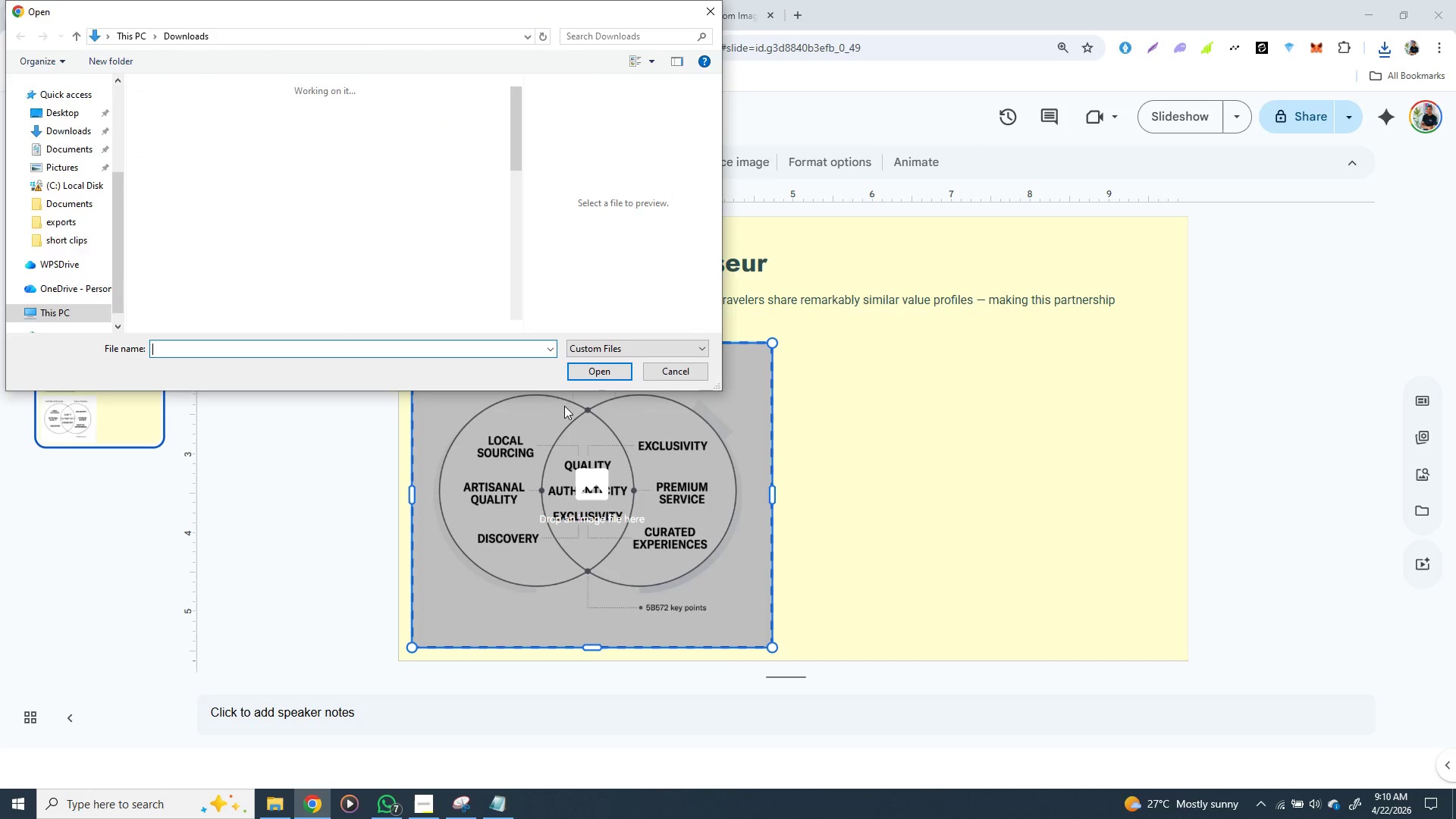 
wait(8.0)
 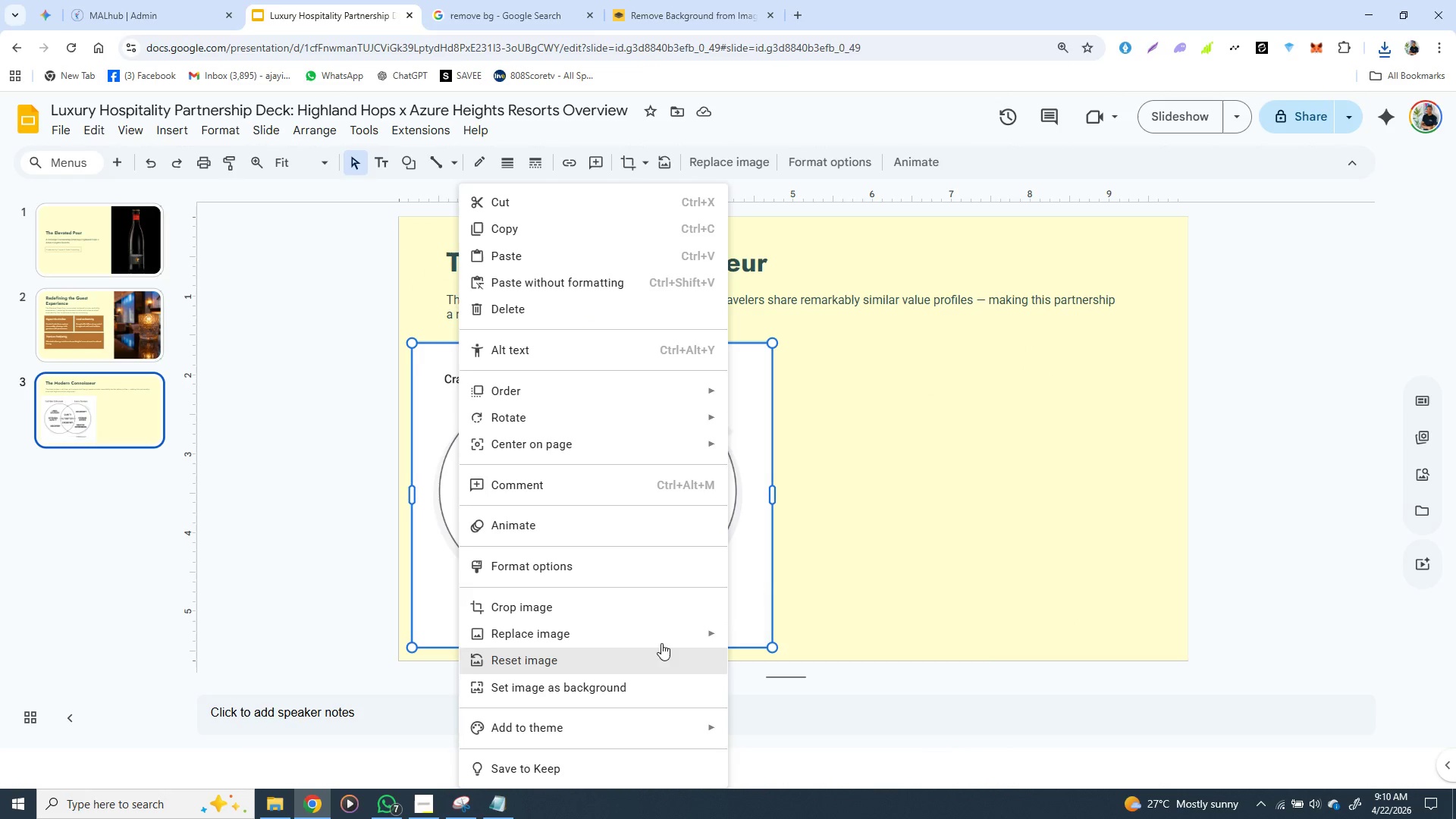 
left_click([230, 118])
 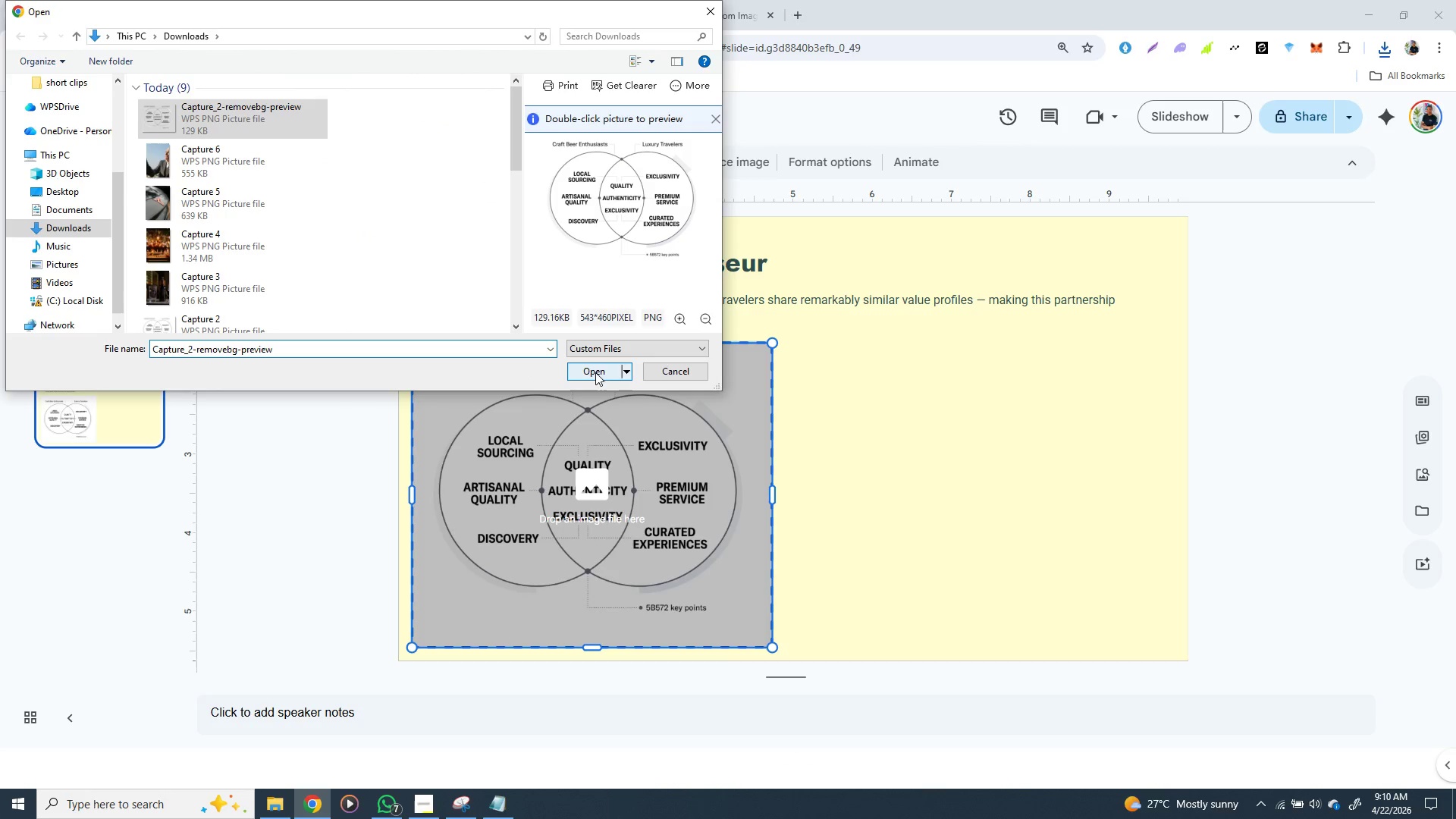 
left_click([595, 372])
 